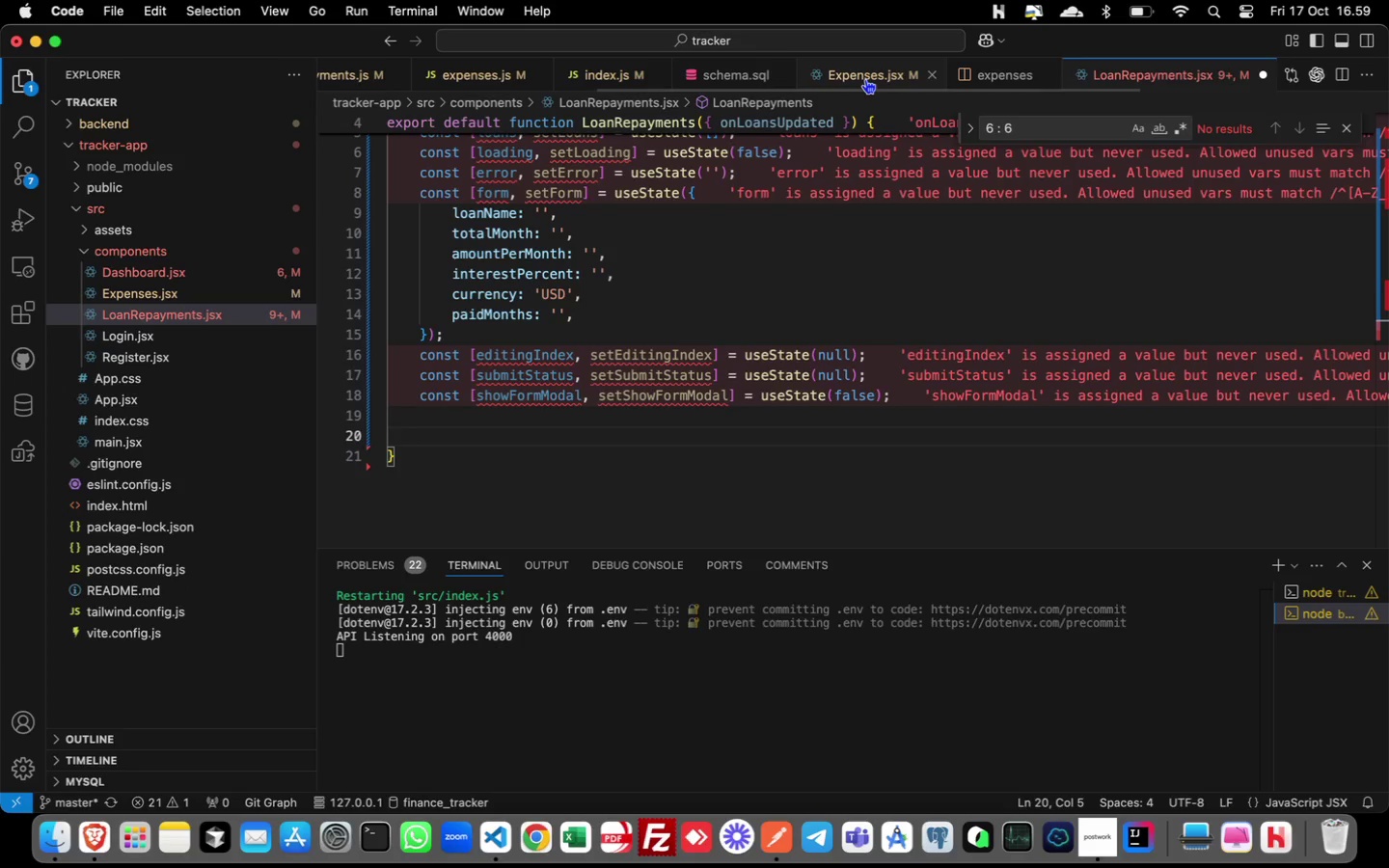 
left_click([865, 79])
 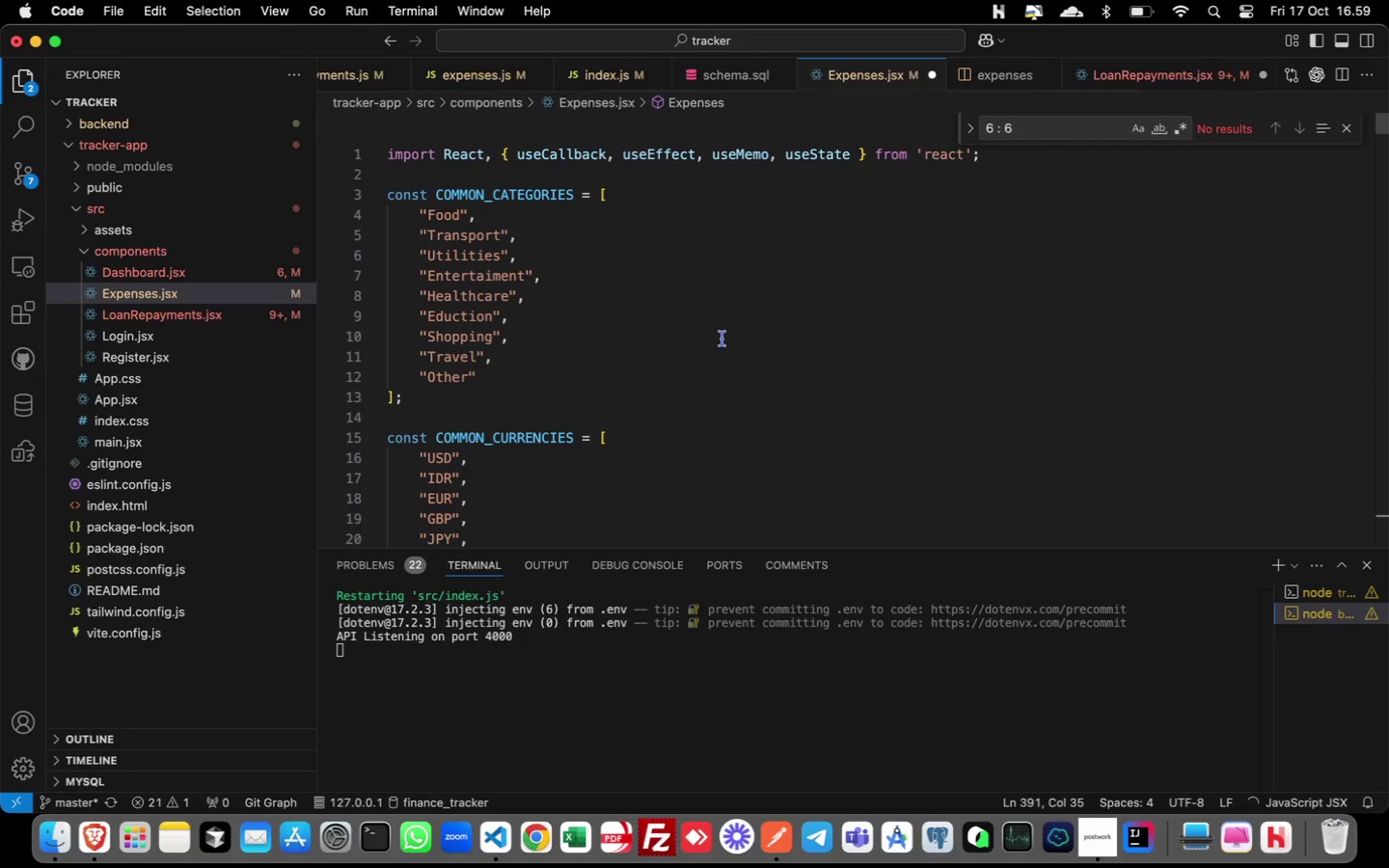 
scroll: coordinate [722, 339], scroll_direction: down, amount: 35.0
 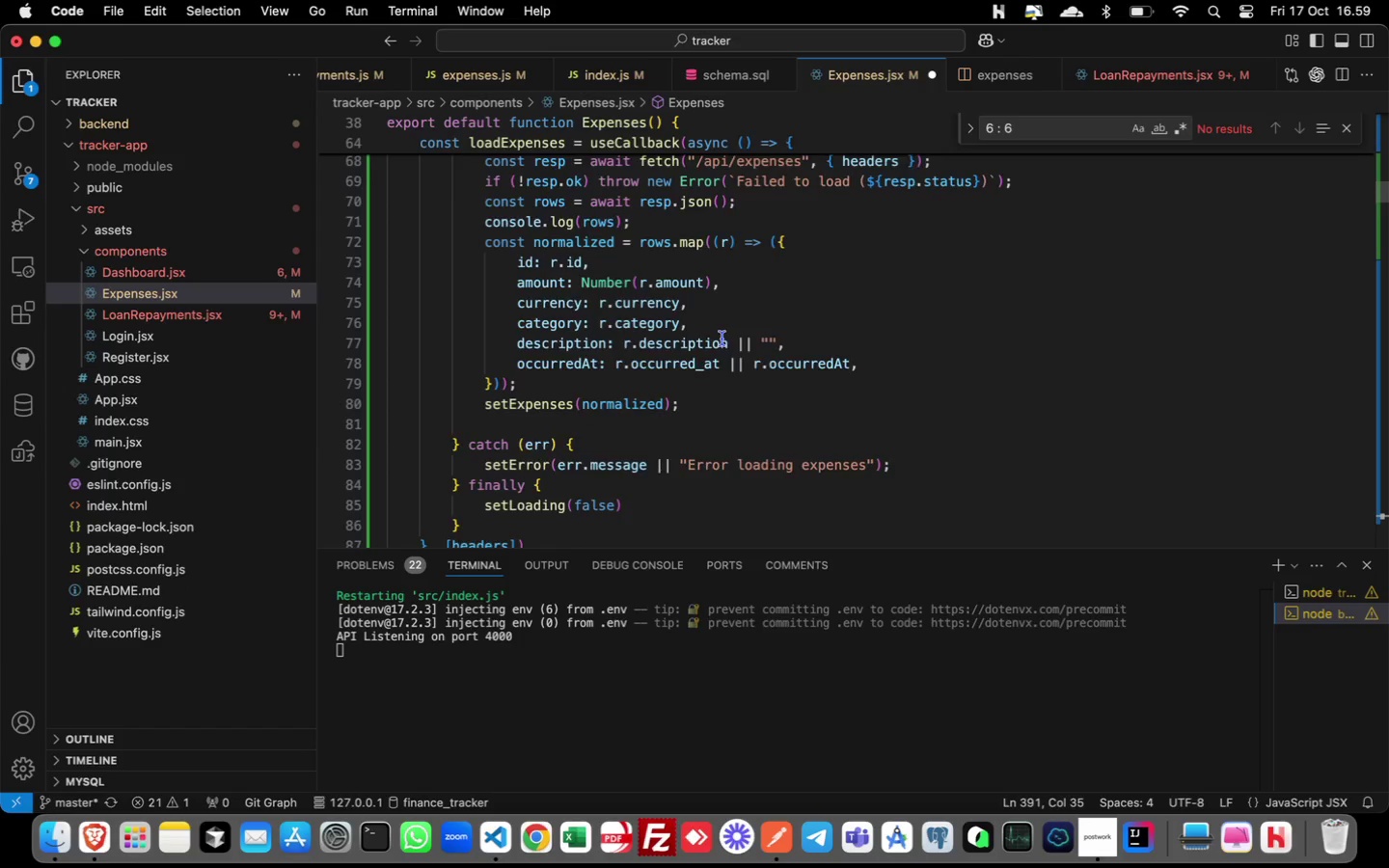 
scroll: coordinate [722, 339], scroll_direction: up, amount: 42.0
 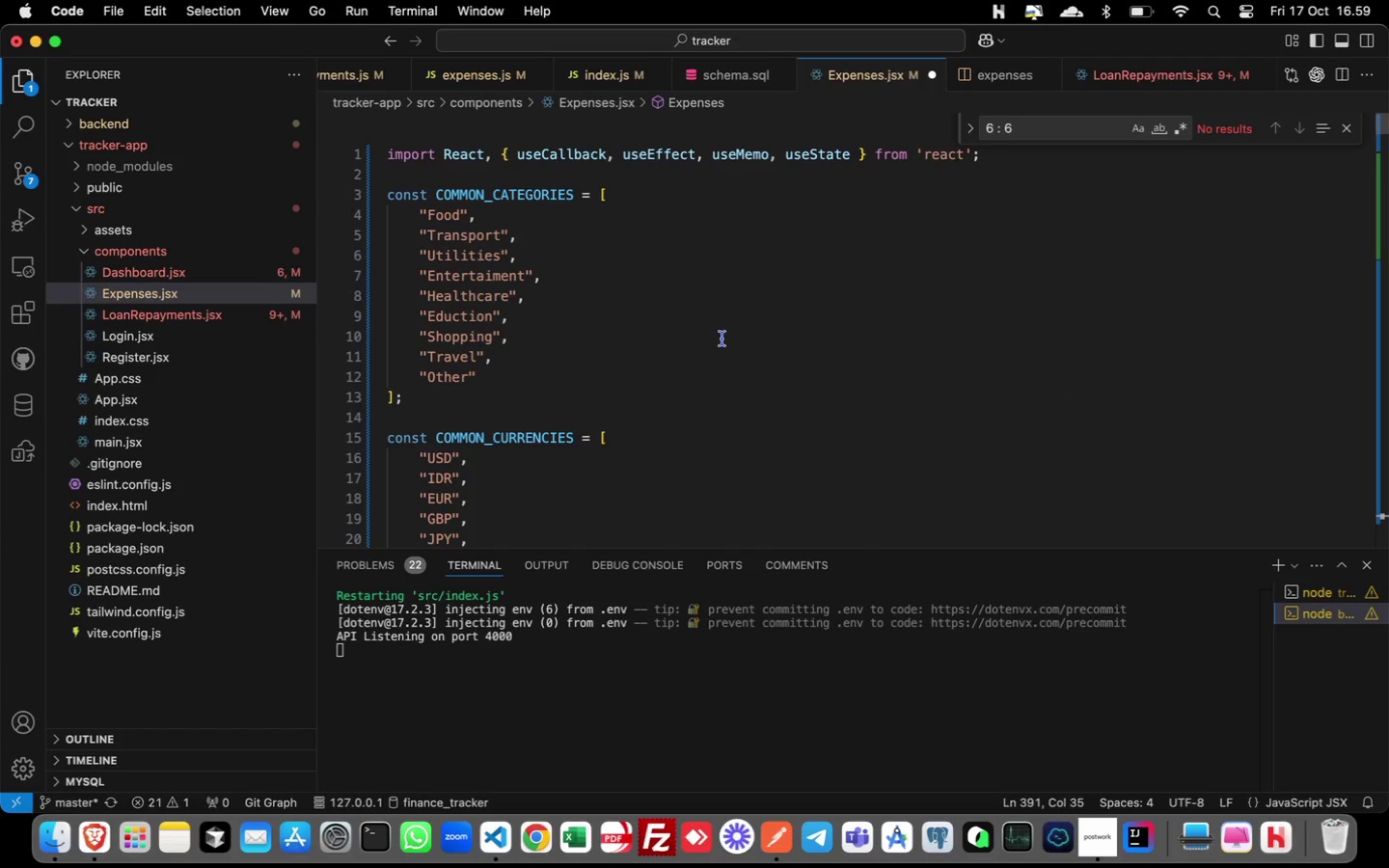 
scroll: coordinate [722, 339], scroll_direction: down, amount: 8.0
 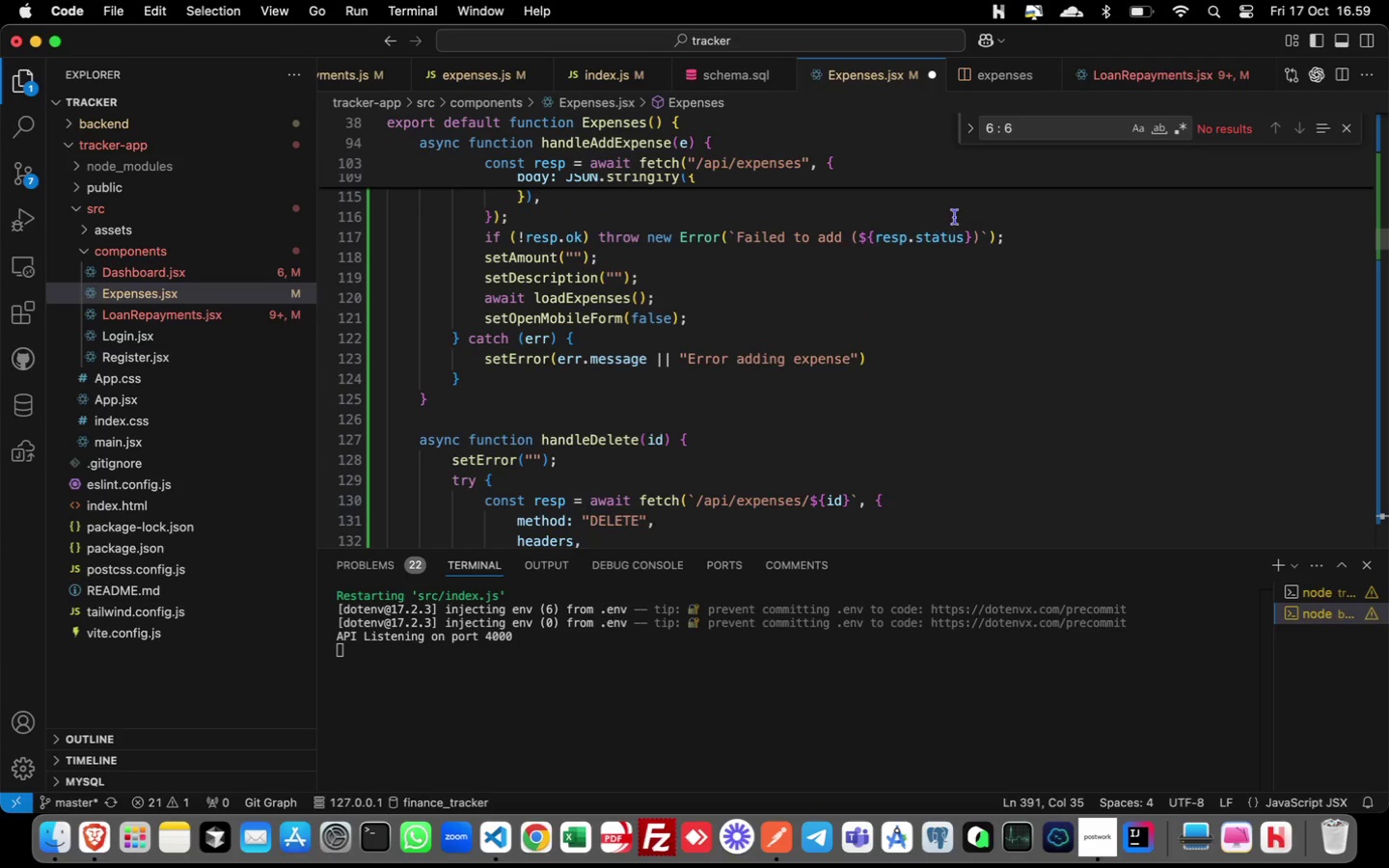 
double_click([1040, 133])
 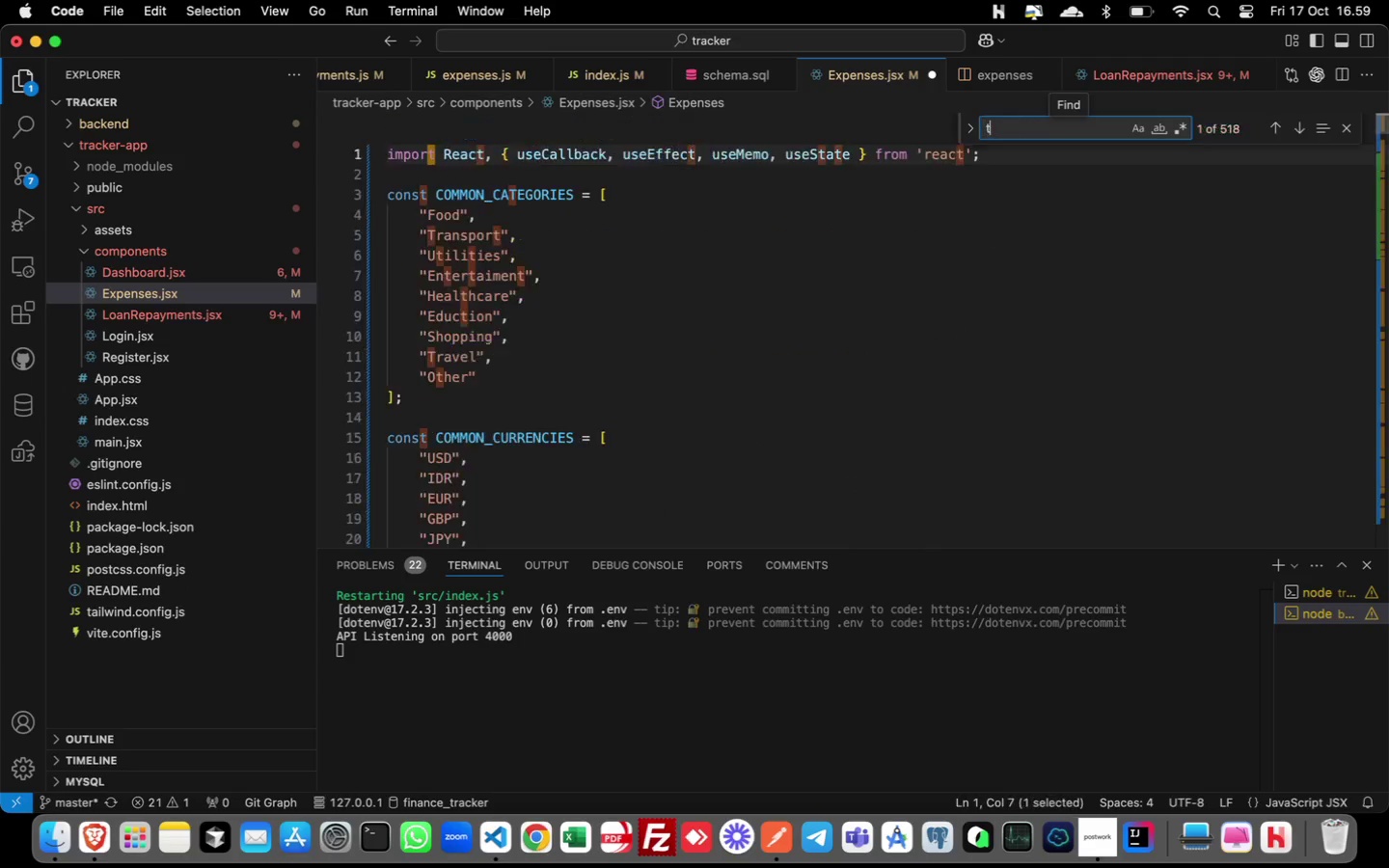 
type(token)
 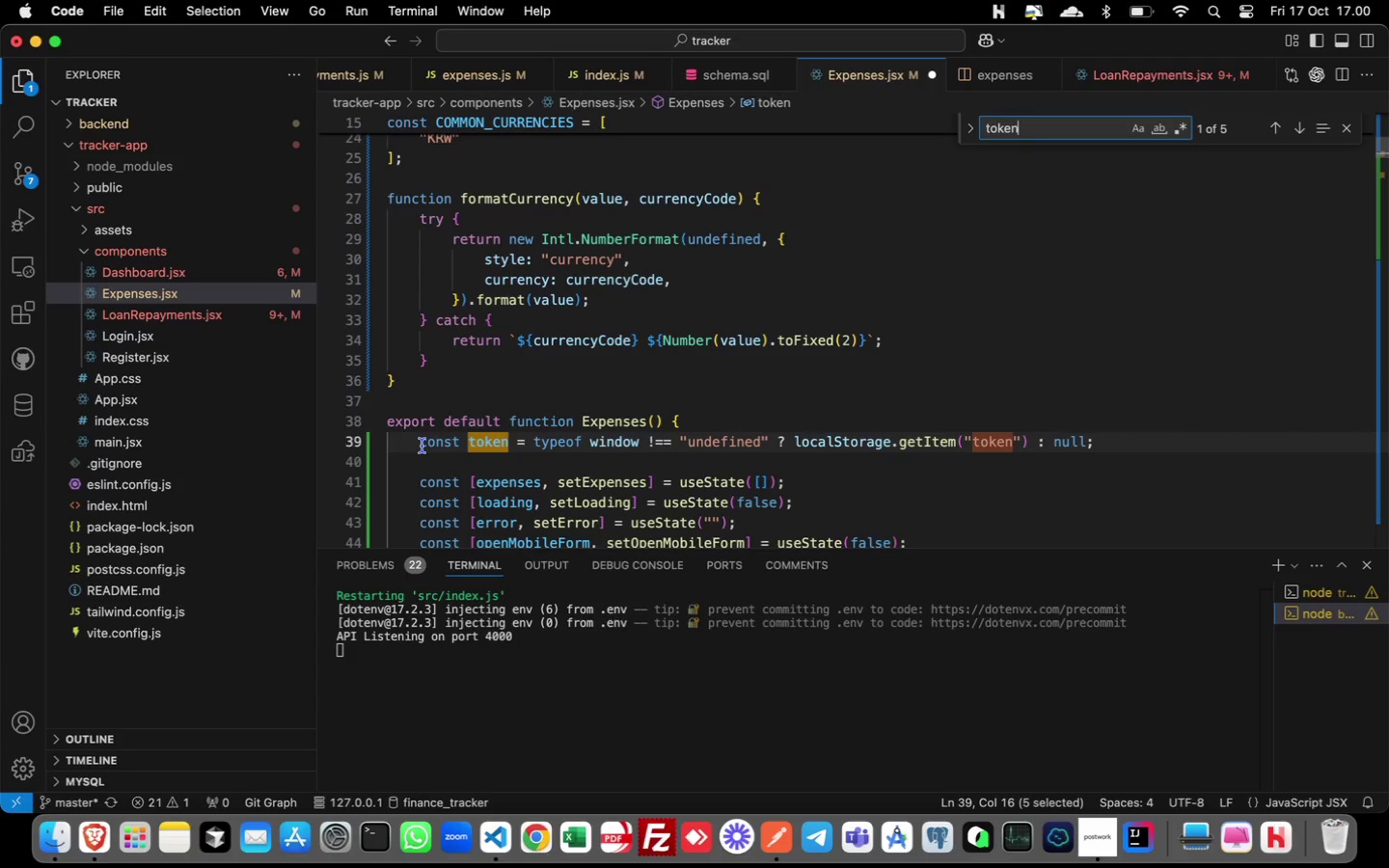 
left_click([416, 444])
 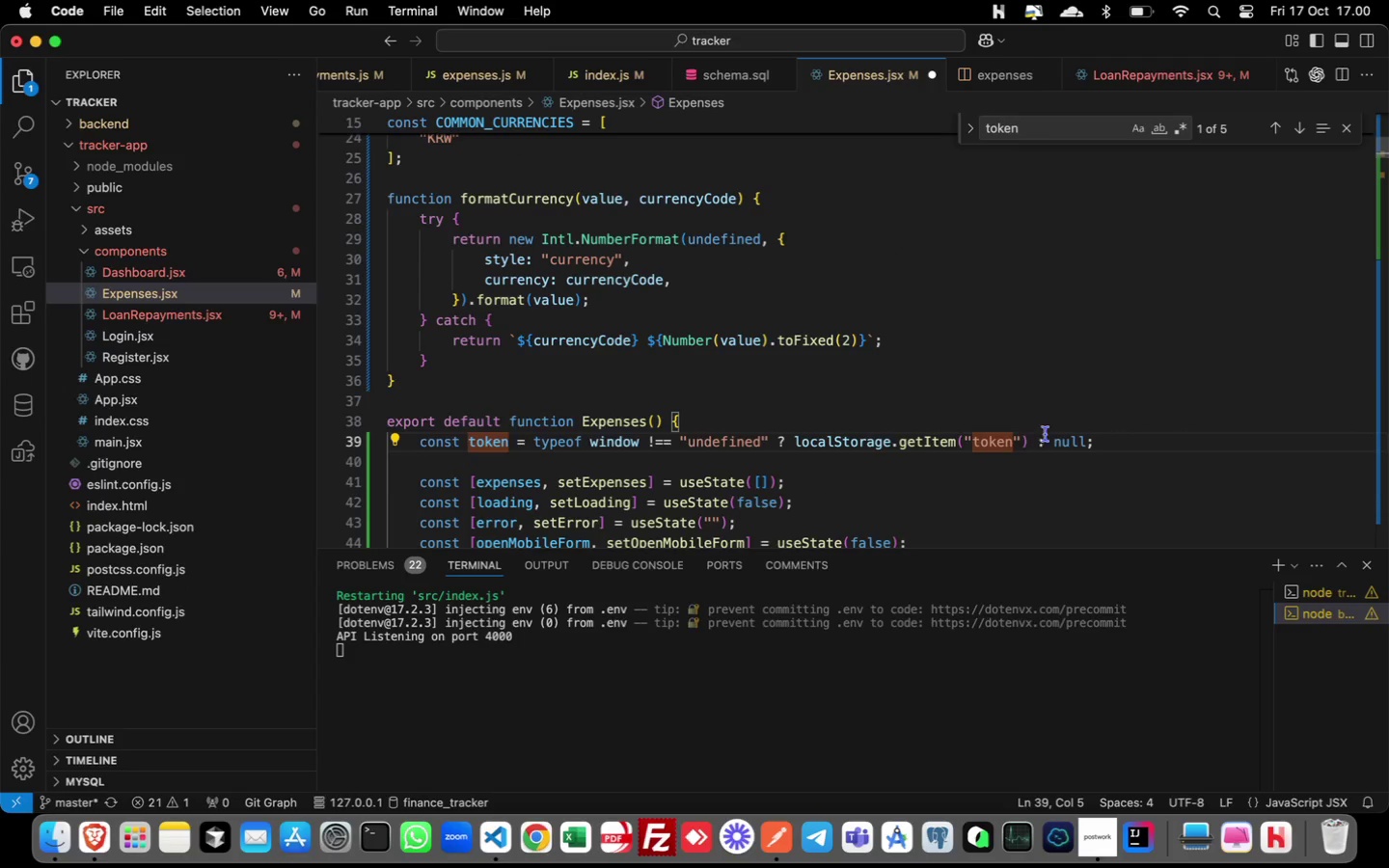 
hold_key(key=ShiftLeft, duration=1.3)
left_click([1103, 442])
 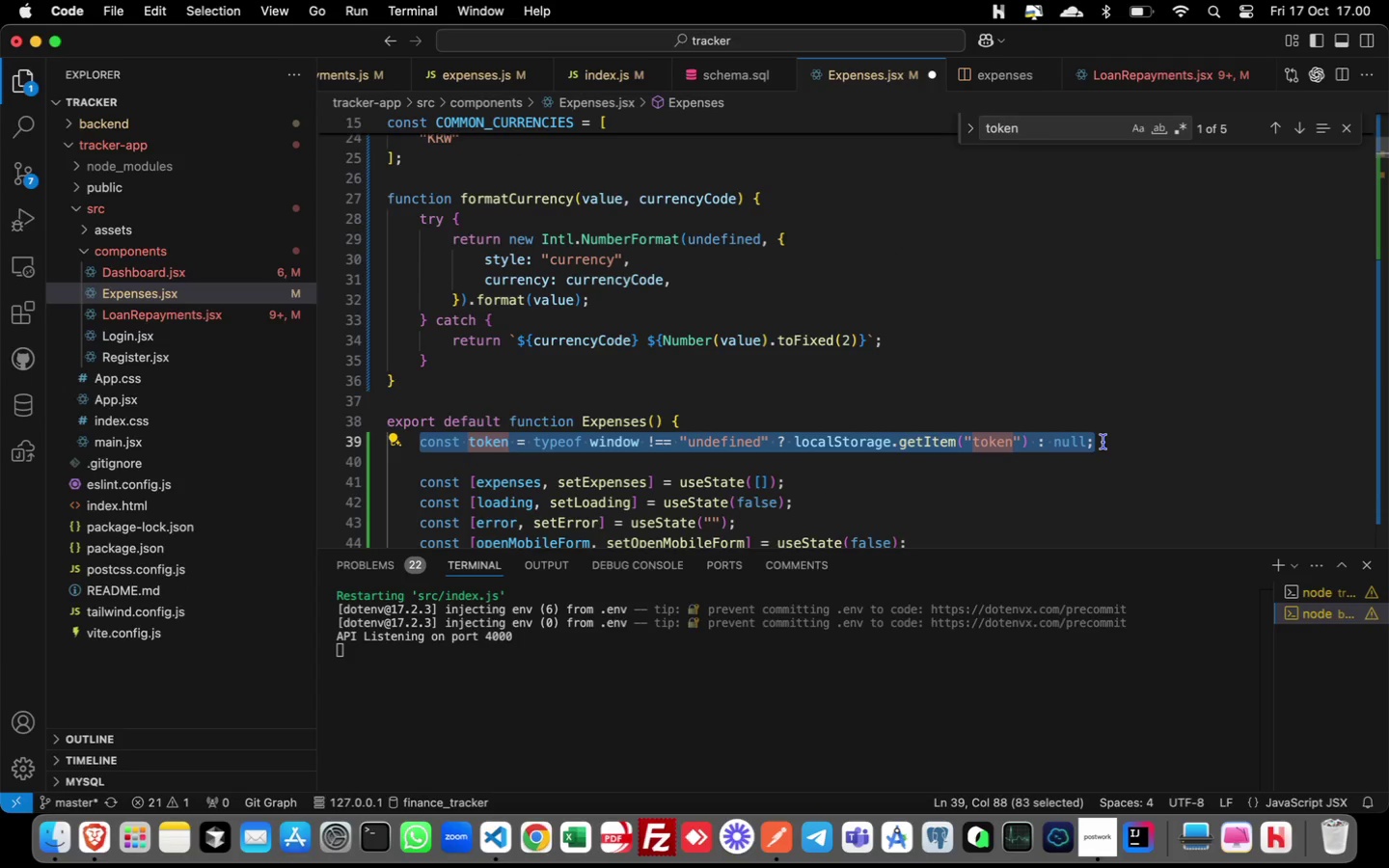 
key(Meta+C)
 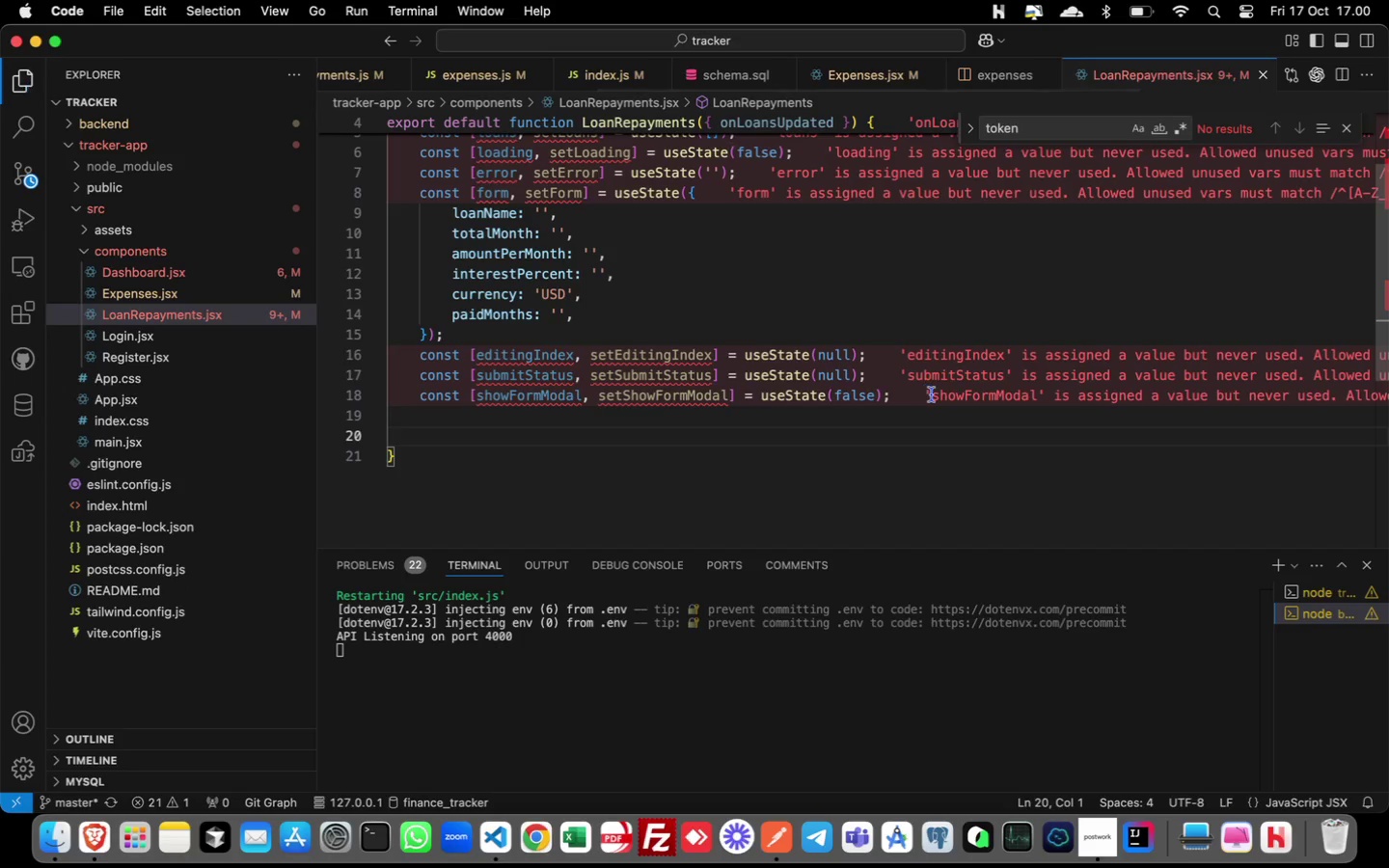 
key(Tab)
 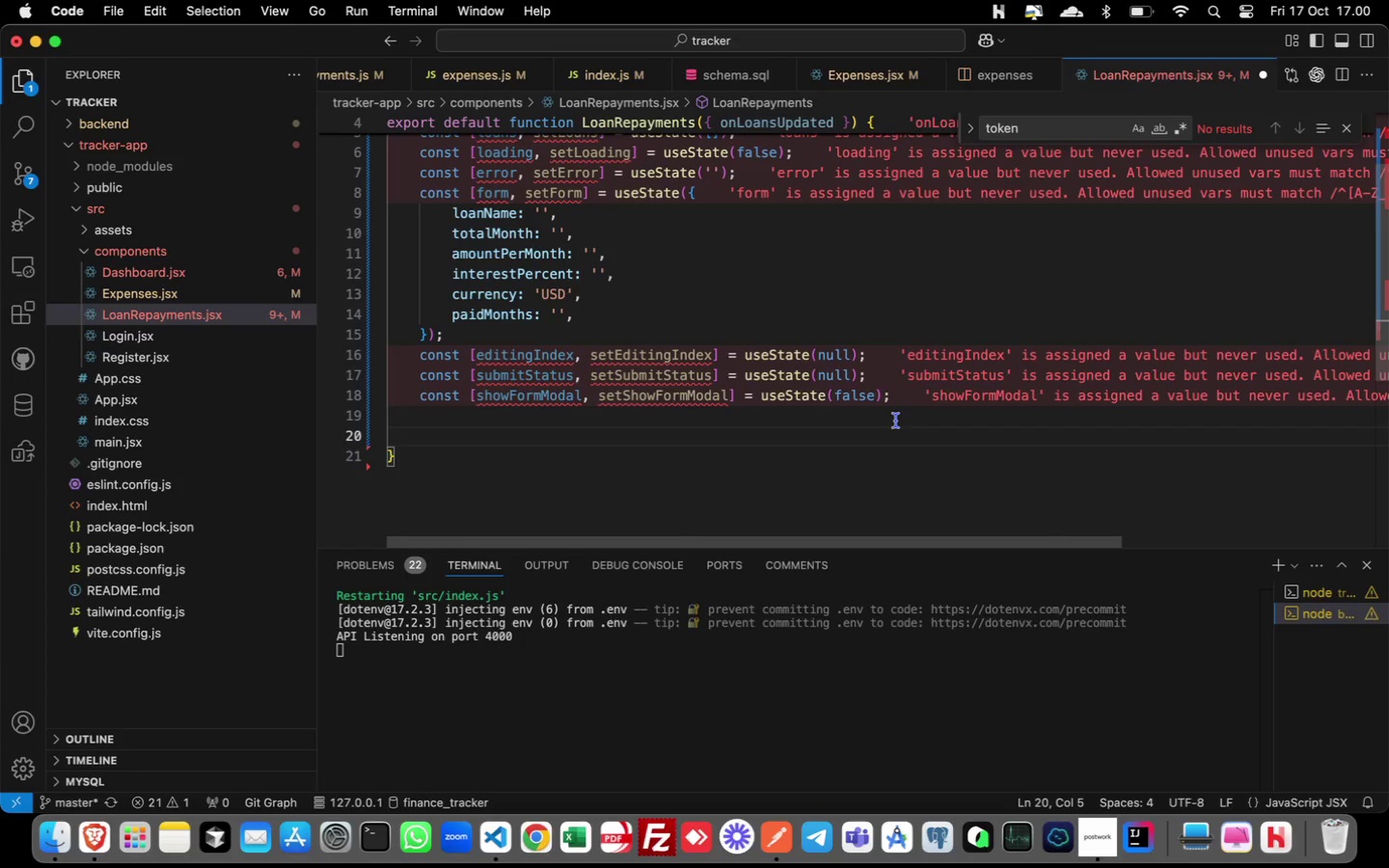 
key(Meta+V)
 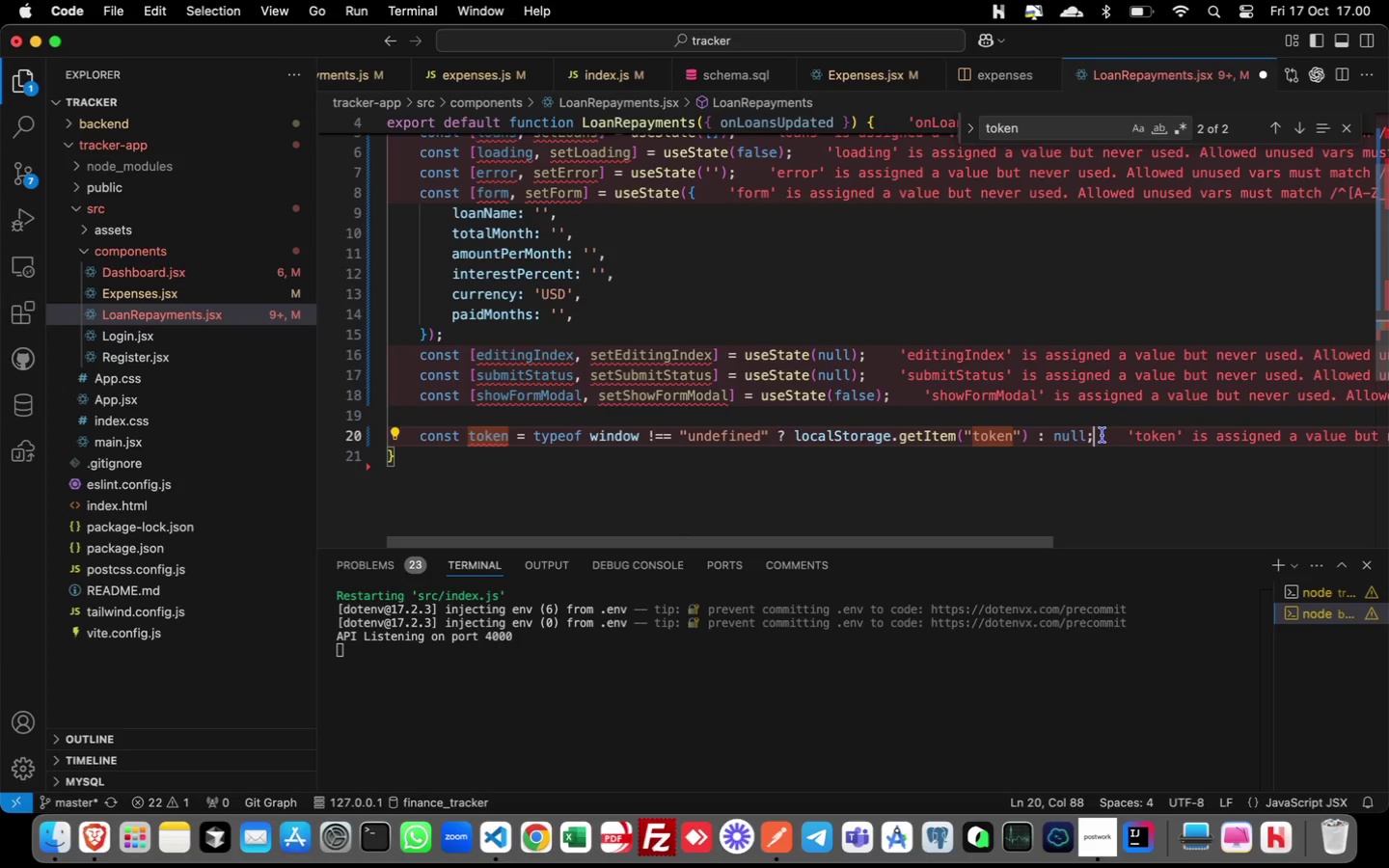 
wait(7.91)
 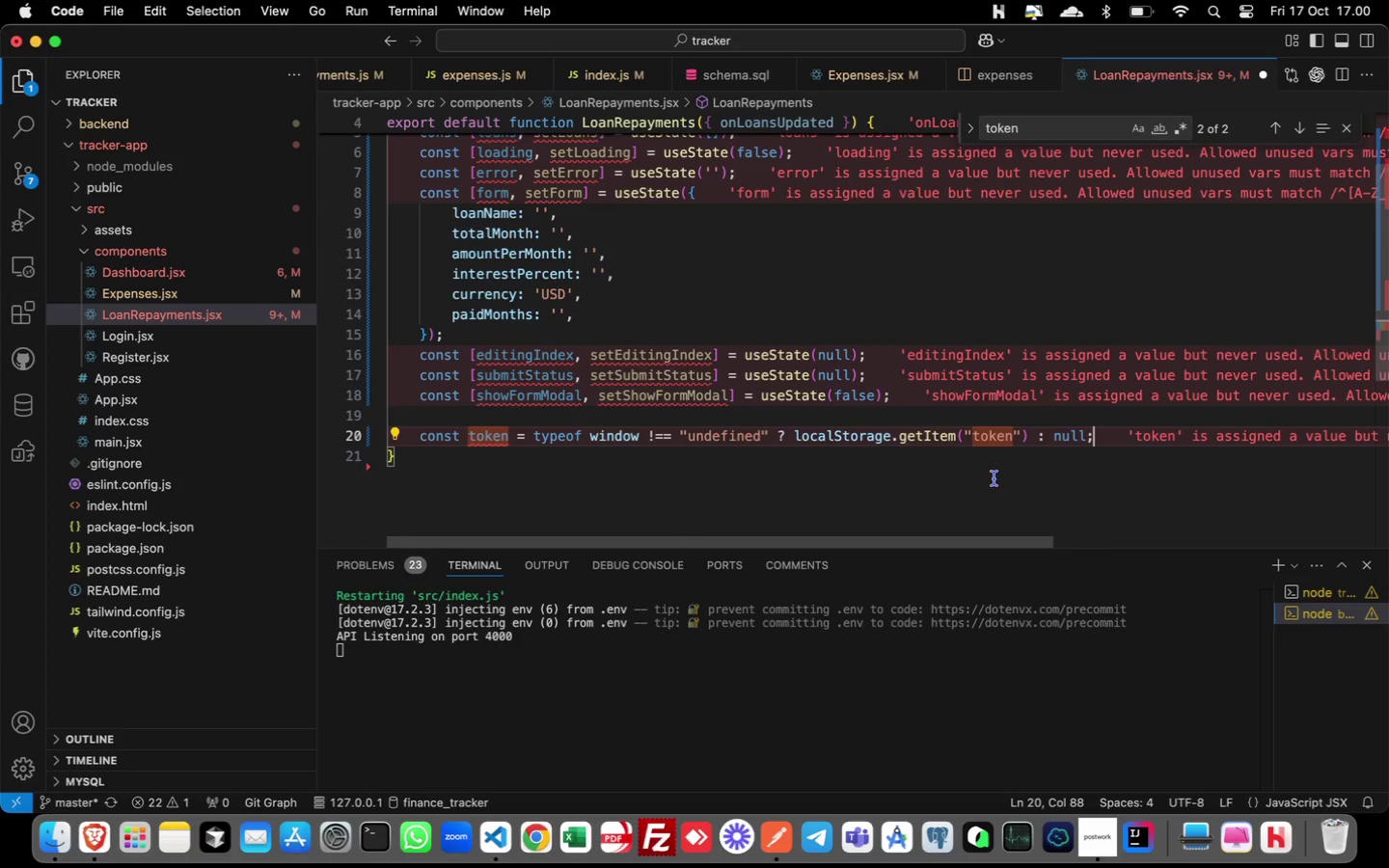 
key(Enter)
 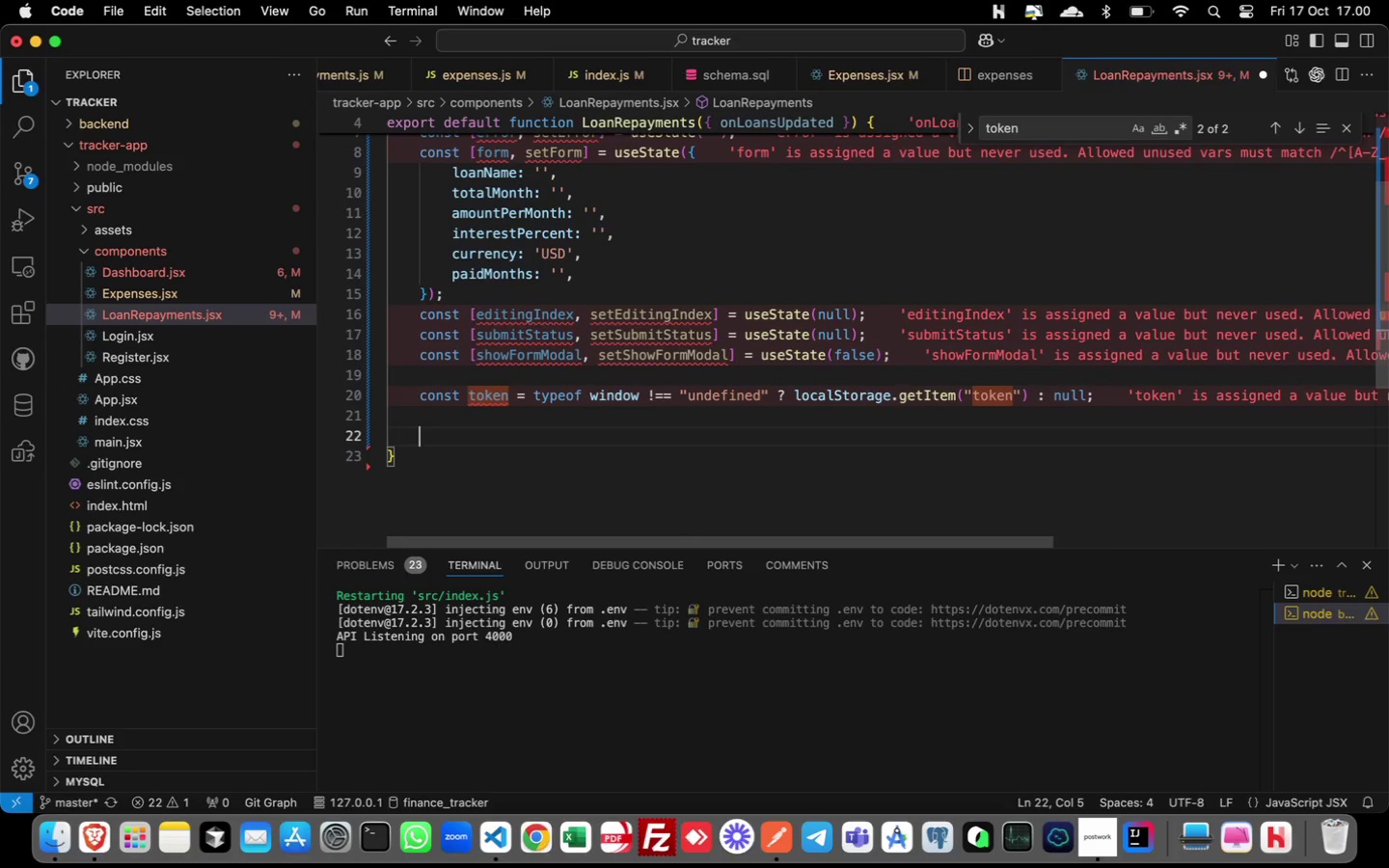 
key(Enter)
 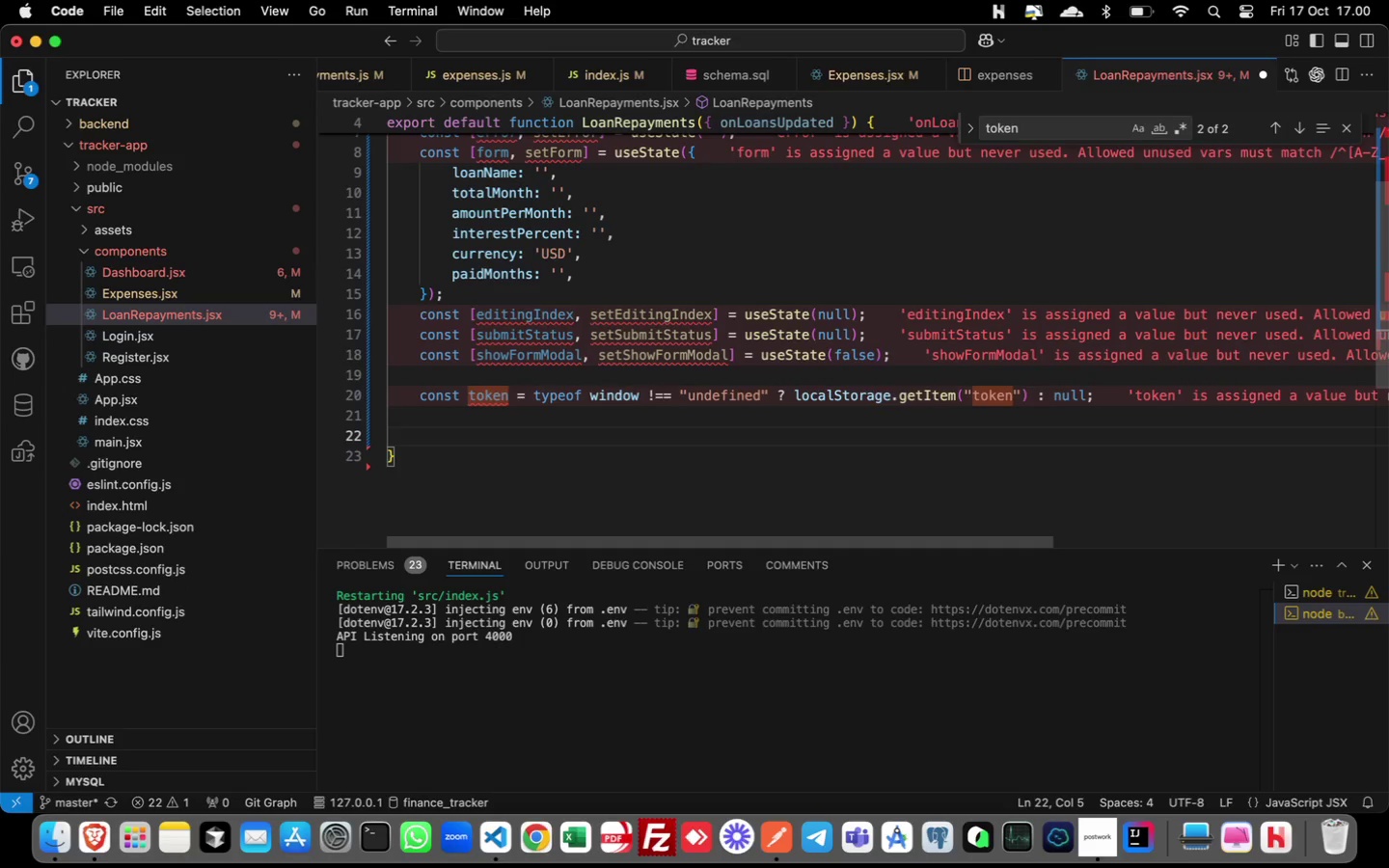 
type(ci)
key(Backspace)
key(Backspace)
 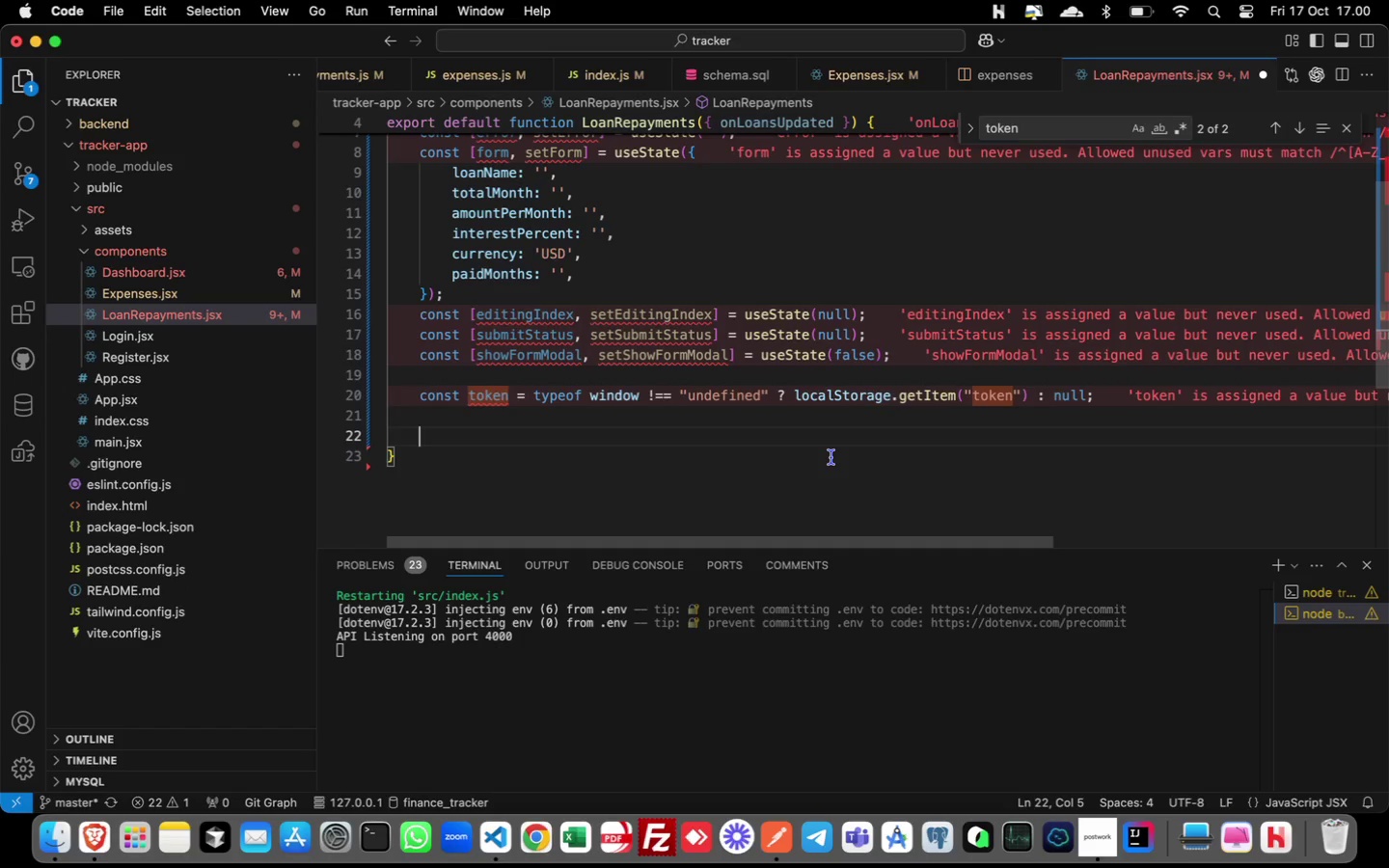 
wait(29.56)
 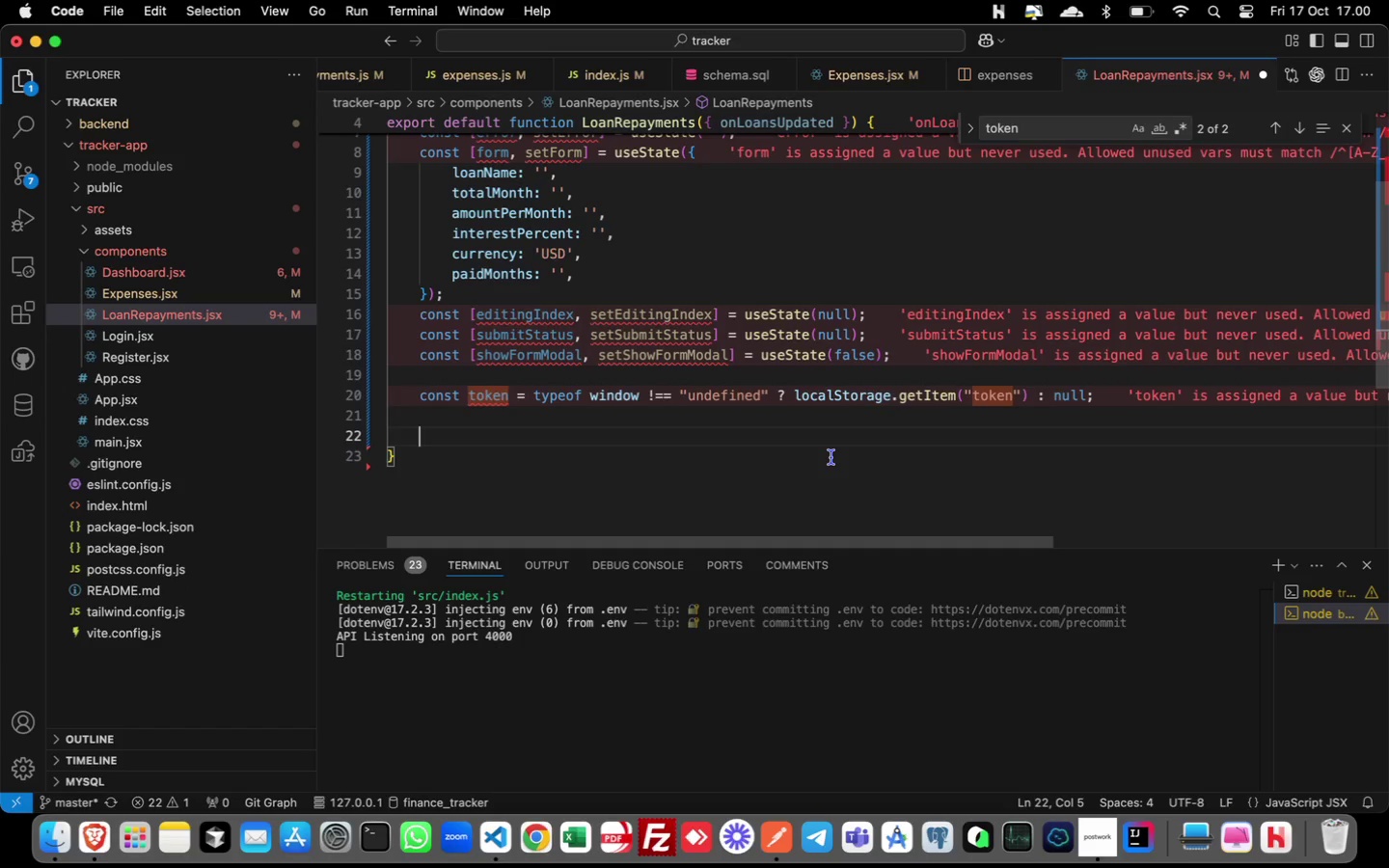 
type(const fetchLoans = )
 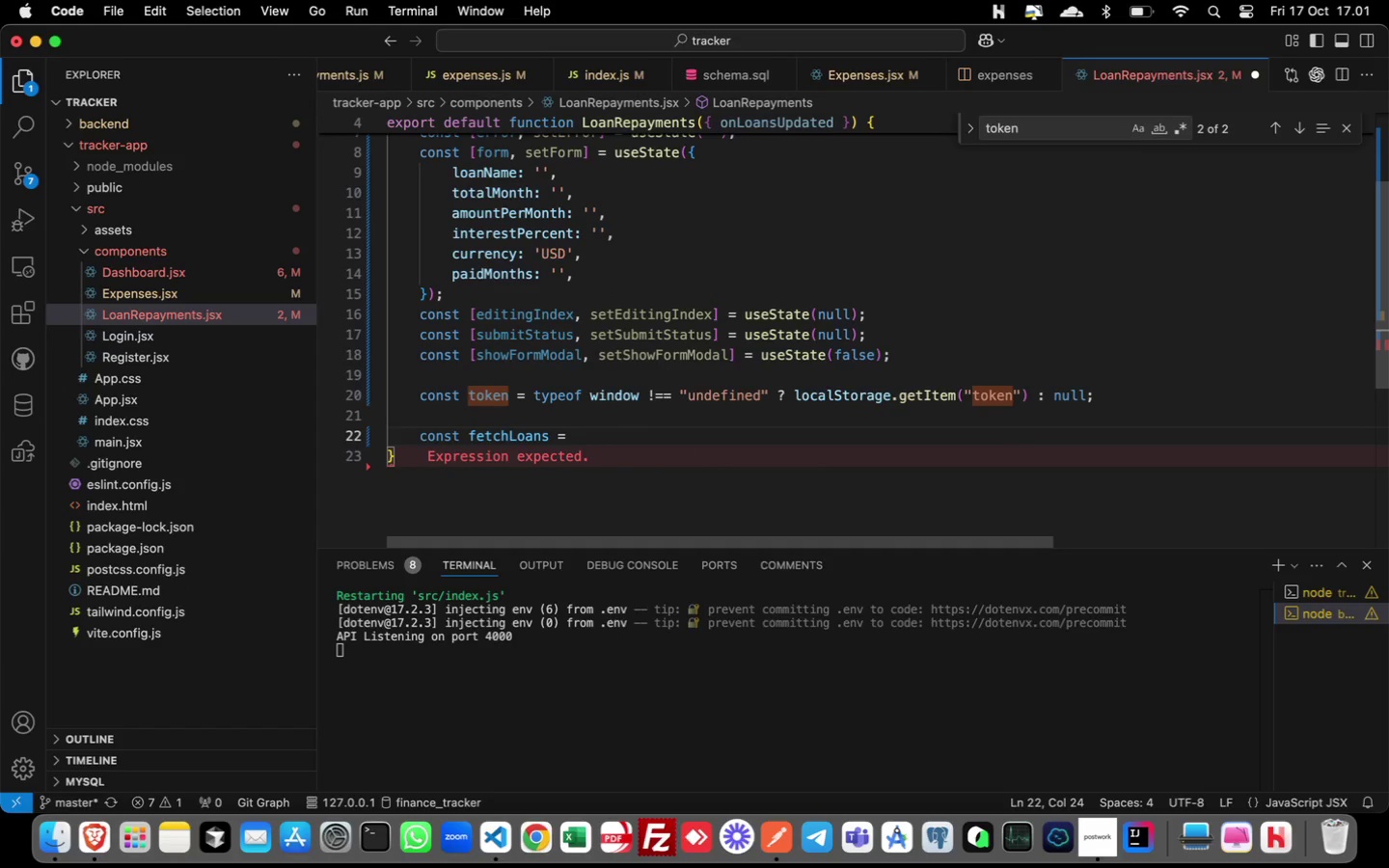 
wait(6.59)
 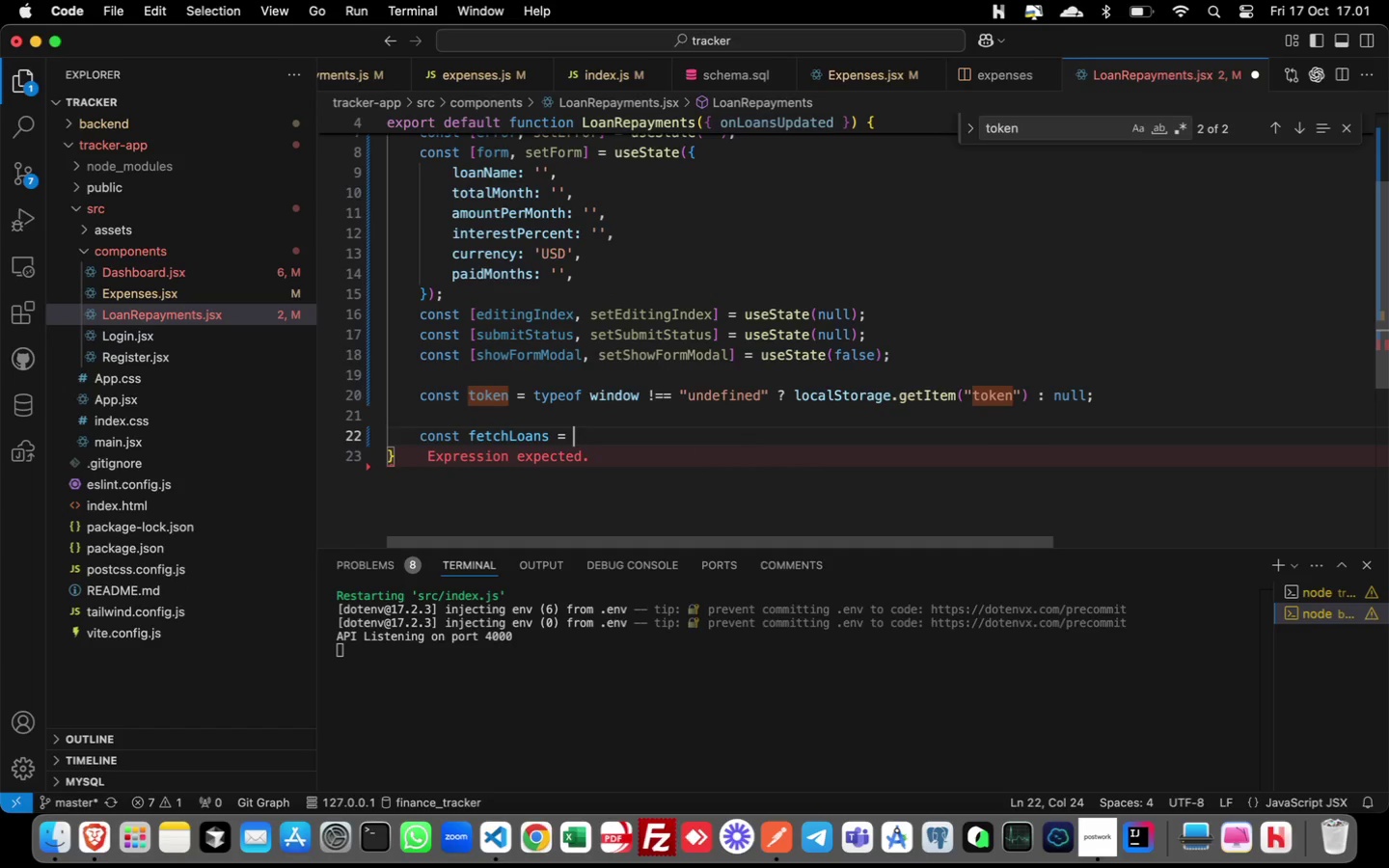 
type(aync () => {)
 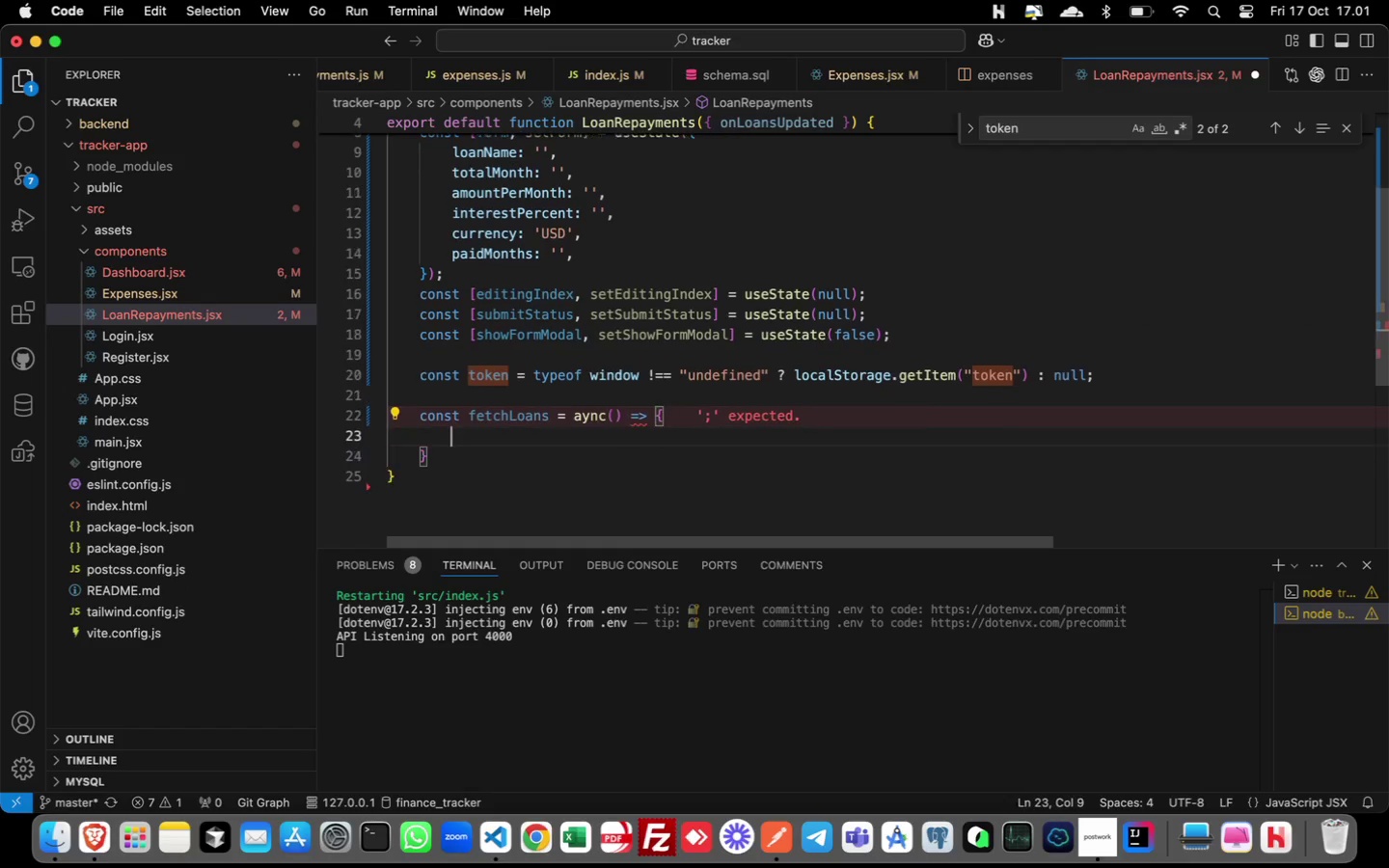 
key(Enter)
 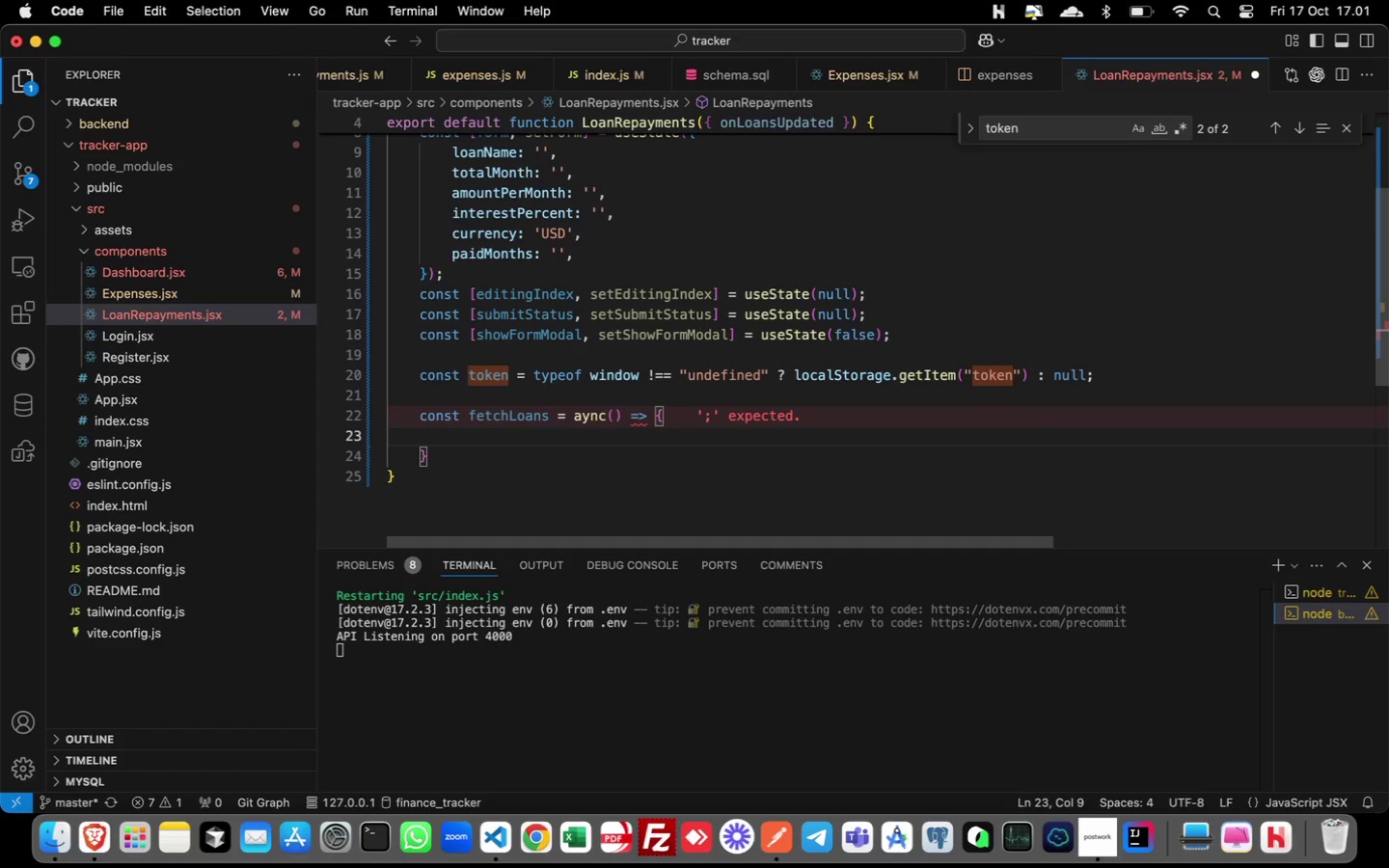 
wait(31.03)
 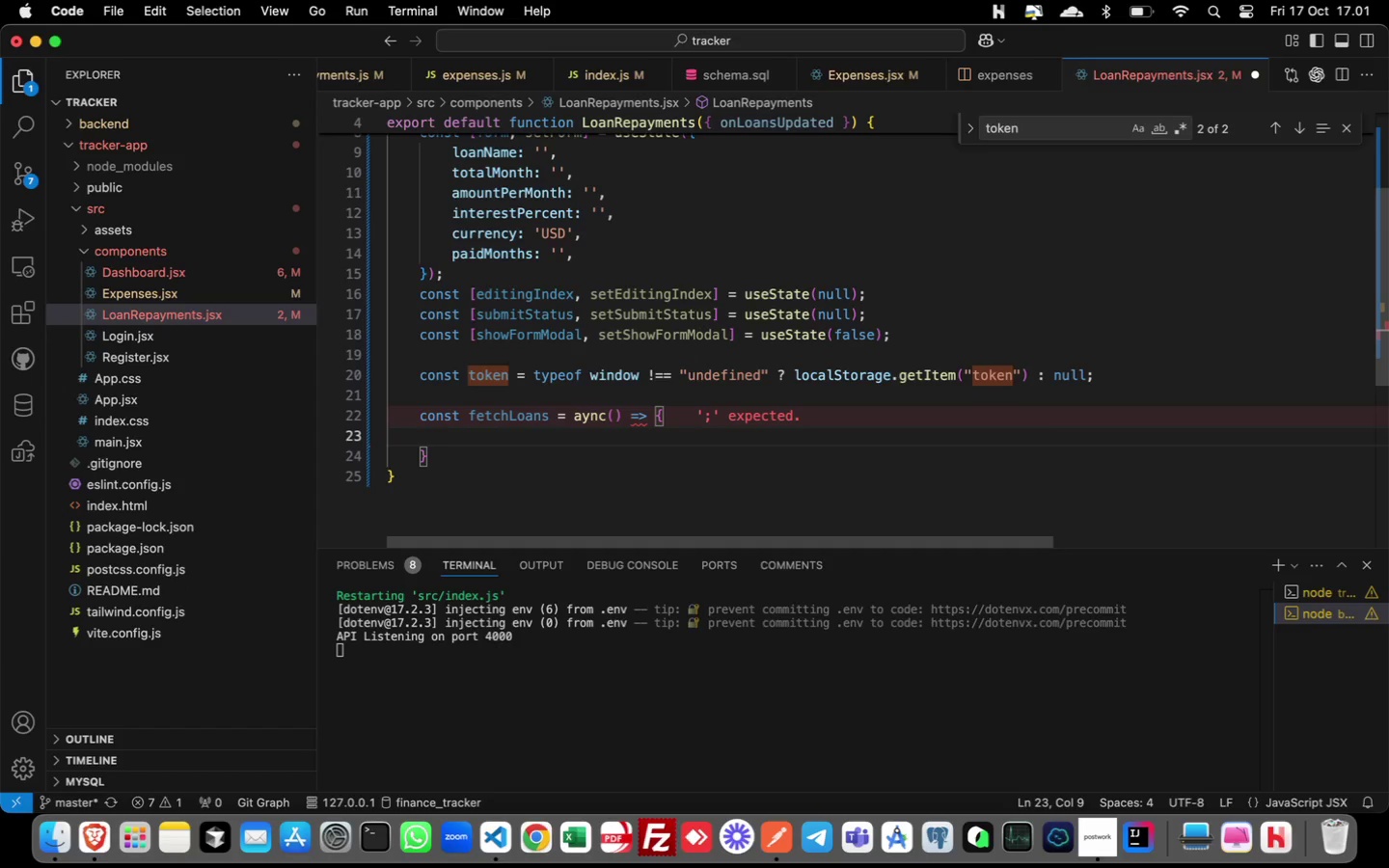 
left_click([582, 418])
 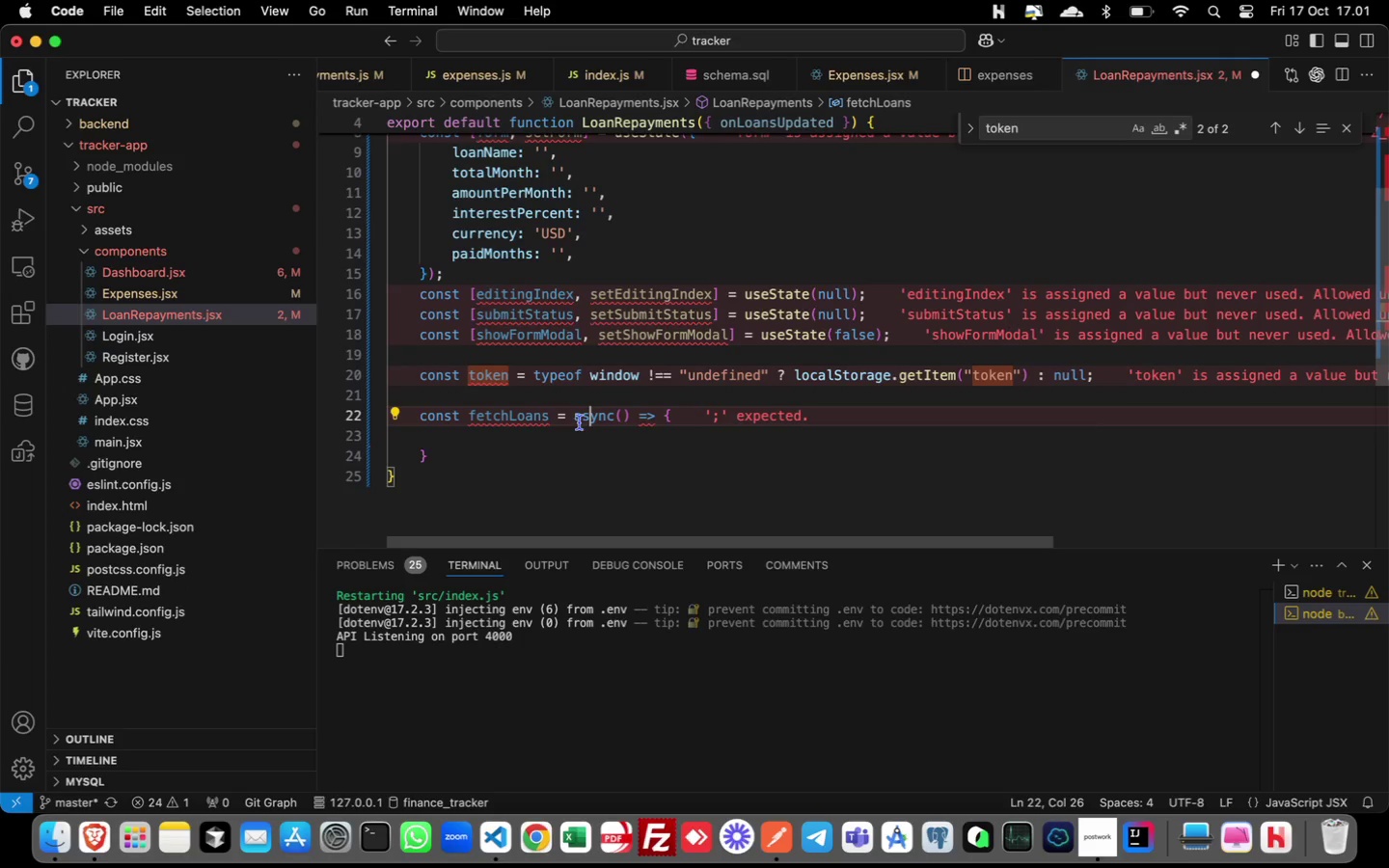 
key(S)
 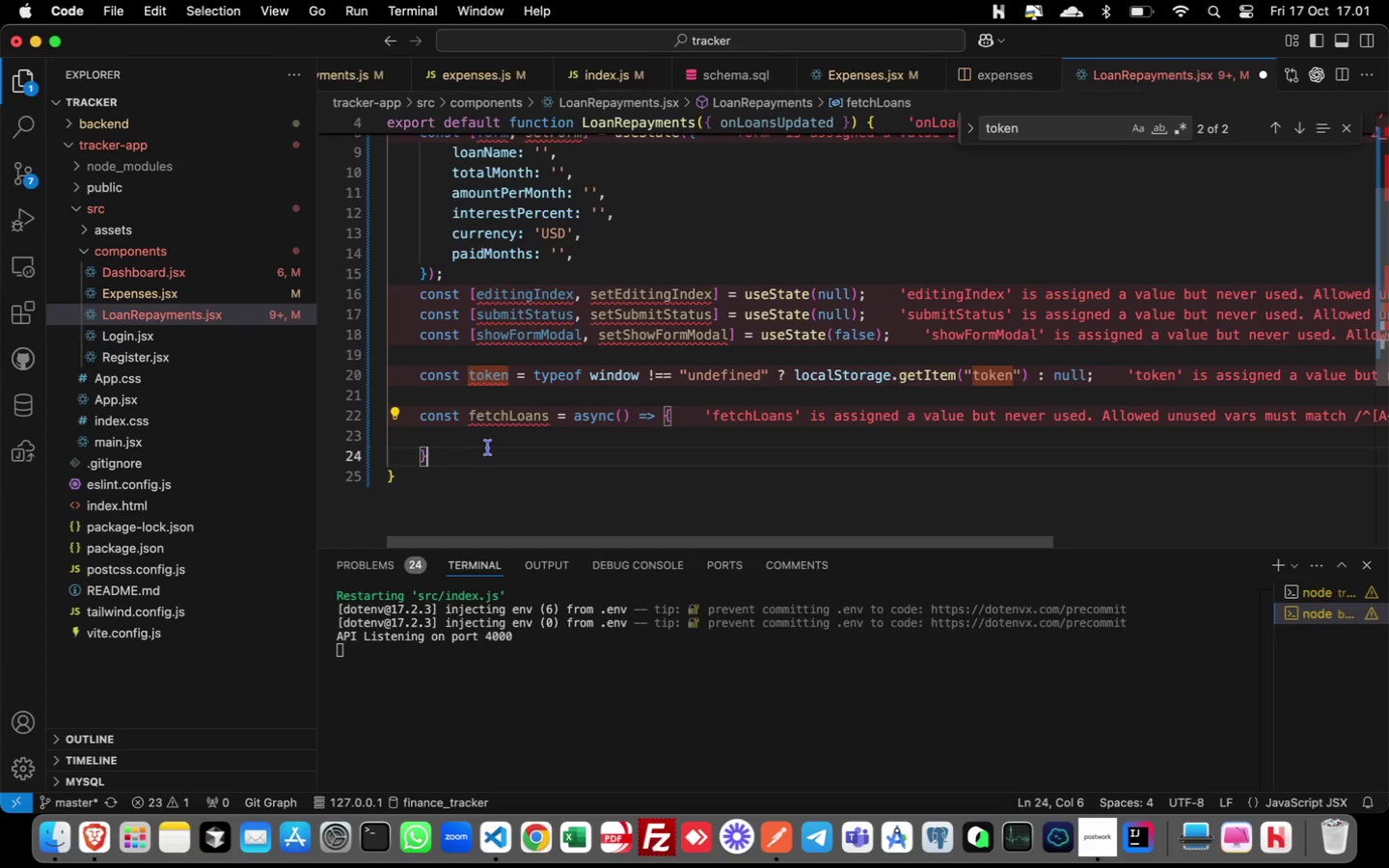 
left_click([487, 448])
 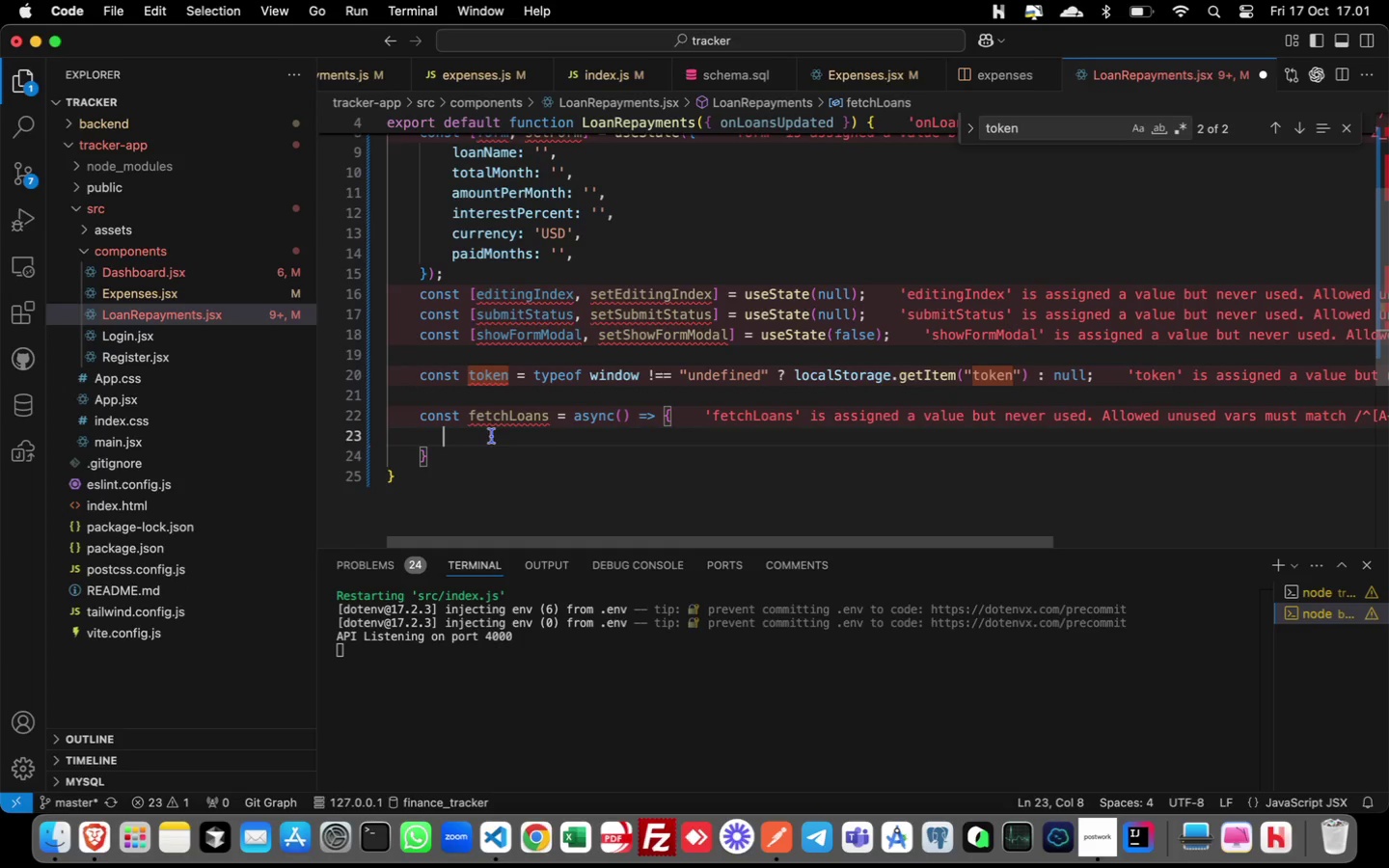 
left_click([443, 437])
 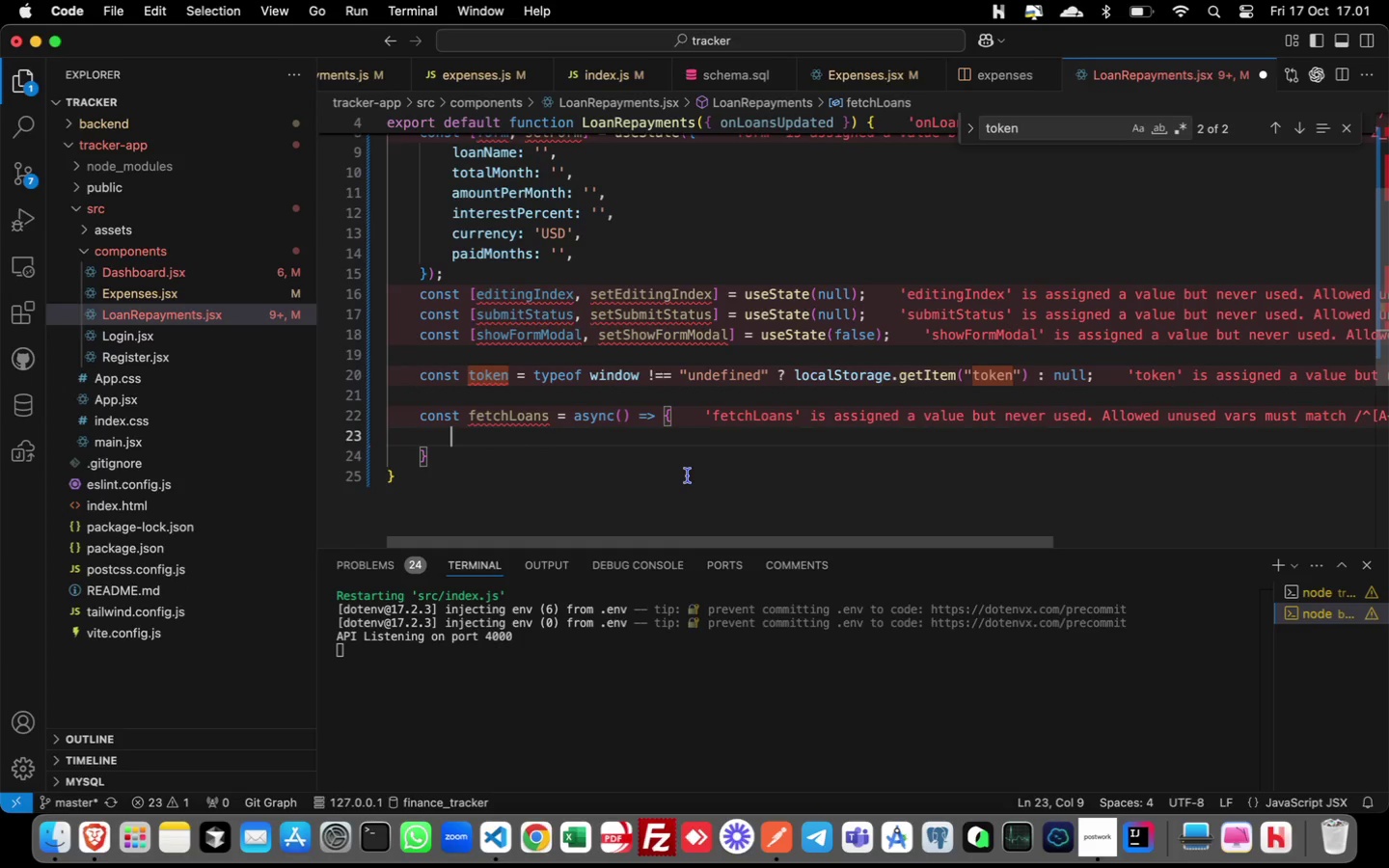 
key(Tab)
key(Backspace)
key(Tab)
type(etLoading(true)
 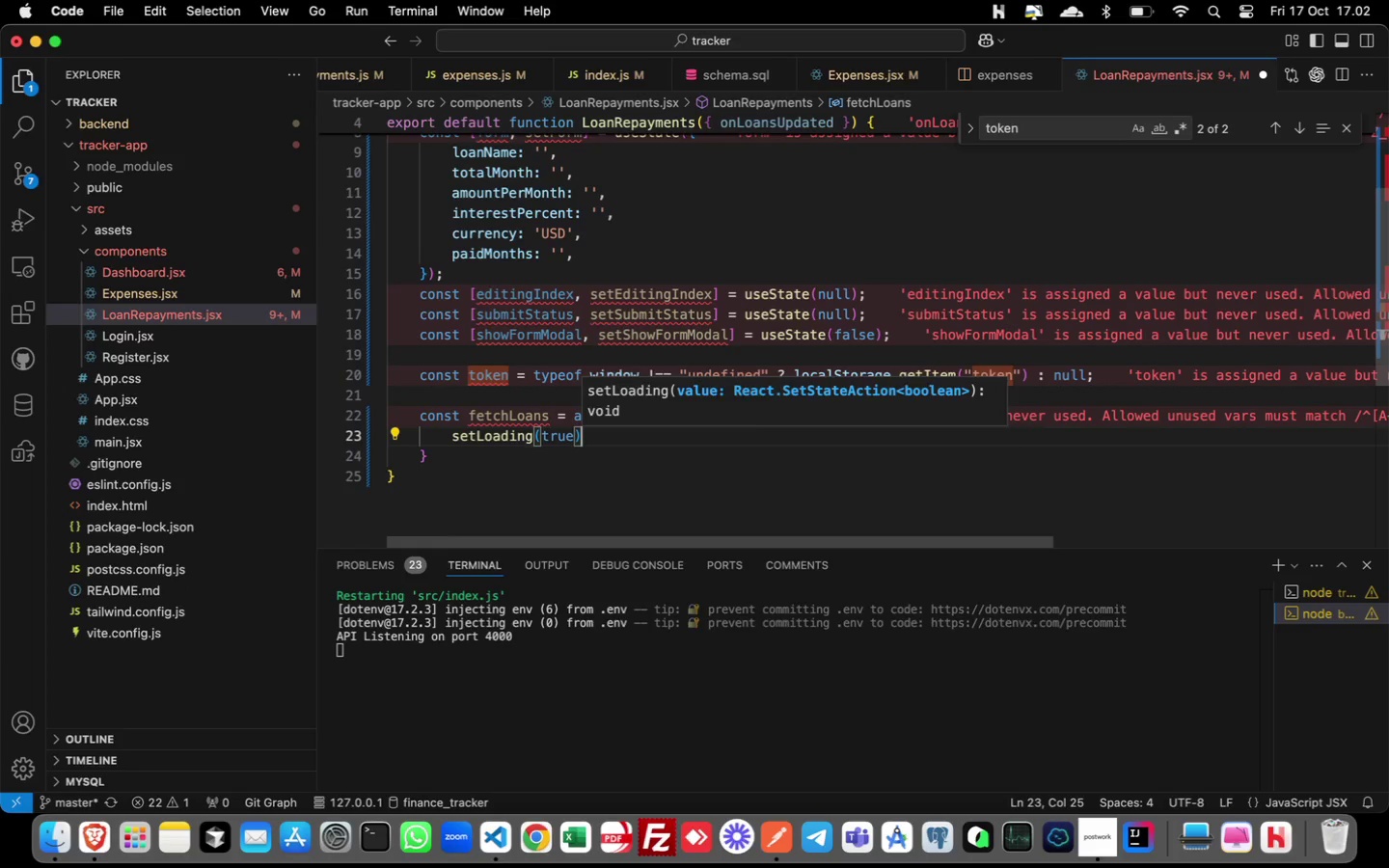 
hold_key(key=S, duration=0.3)
 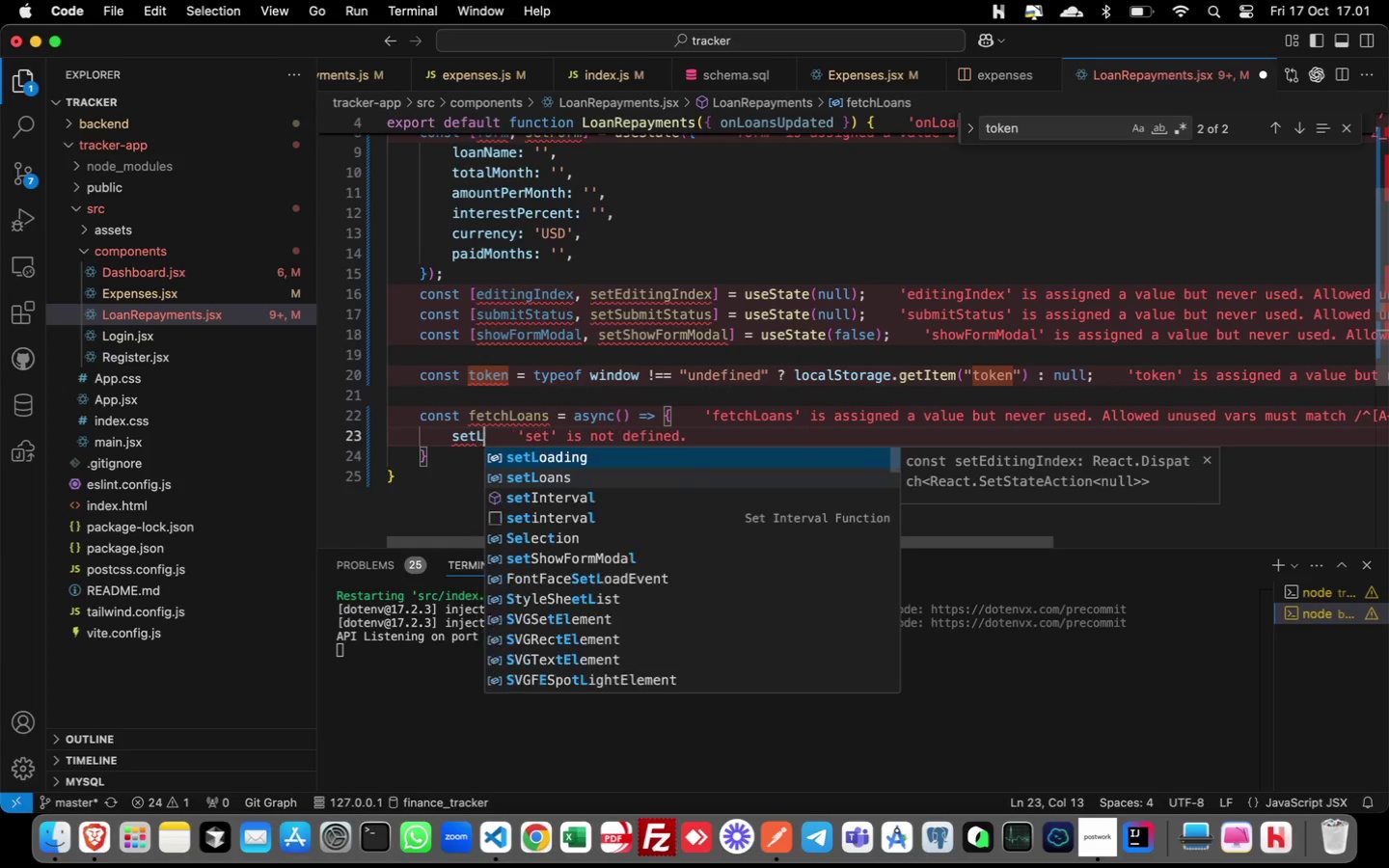 
key(ArrowRight)
 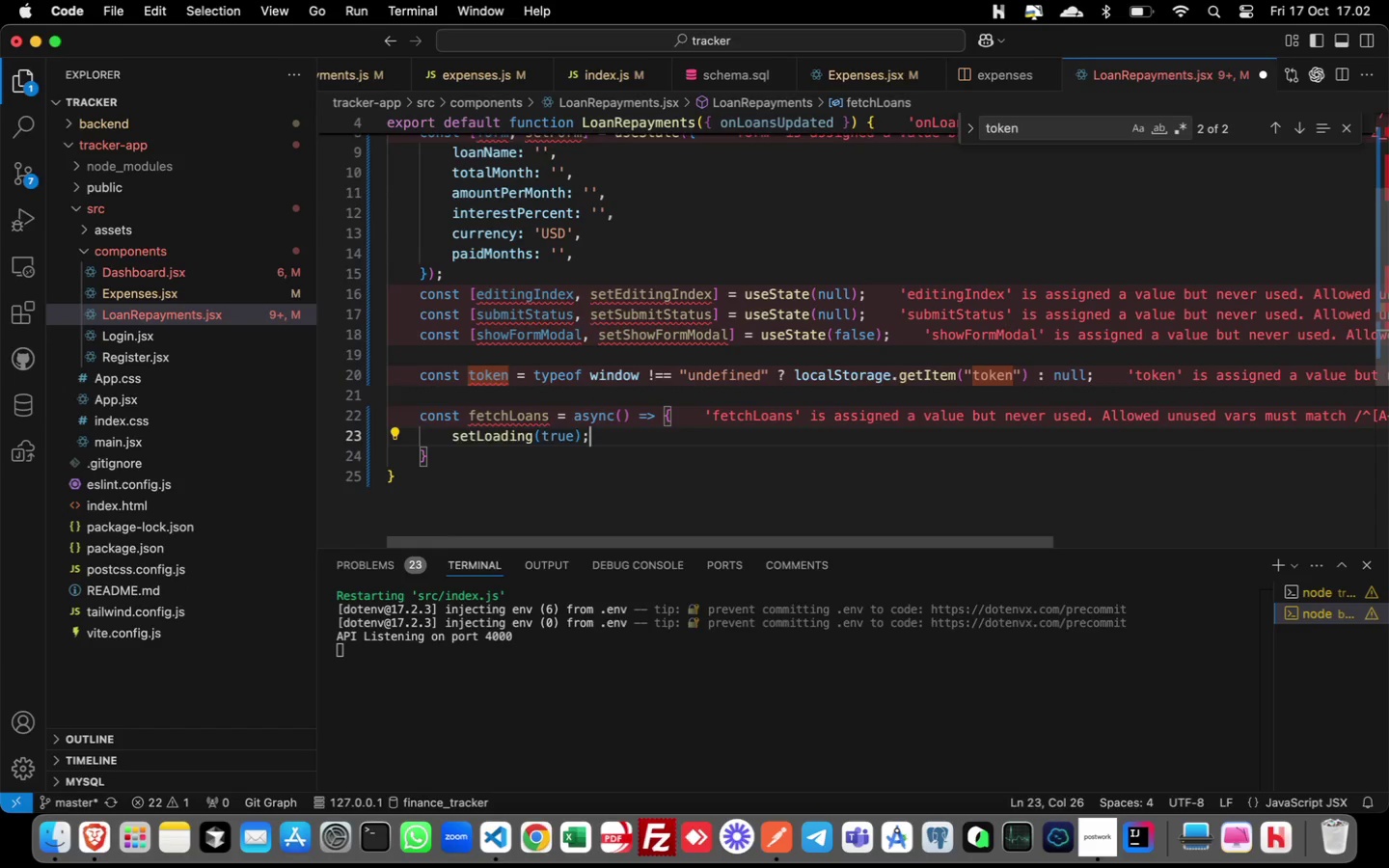 
key(Semicolon)
 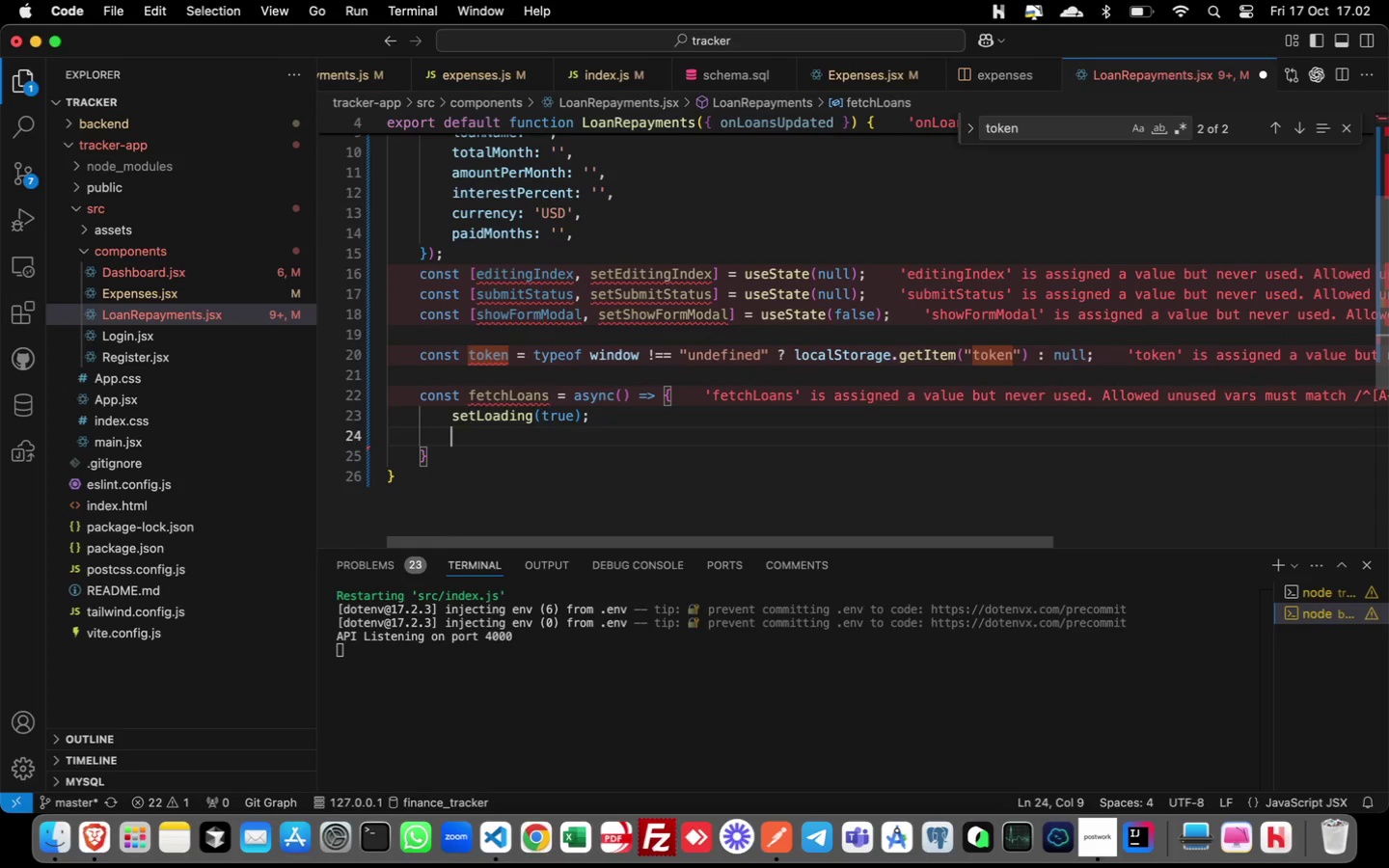 
key(Enter)
 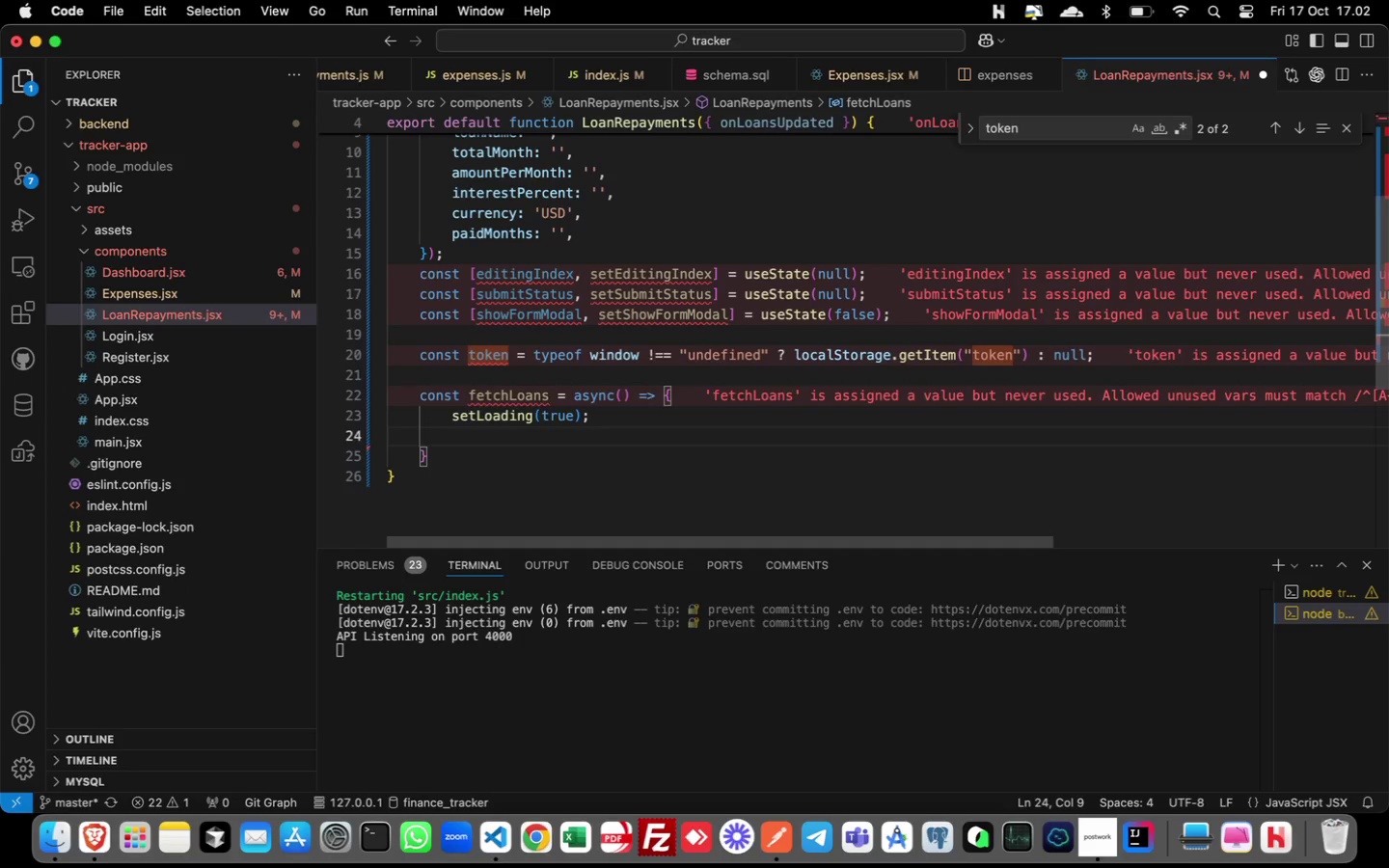 
wait(11.44)
 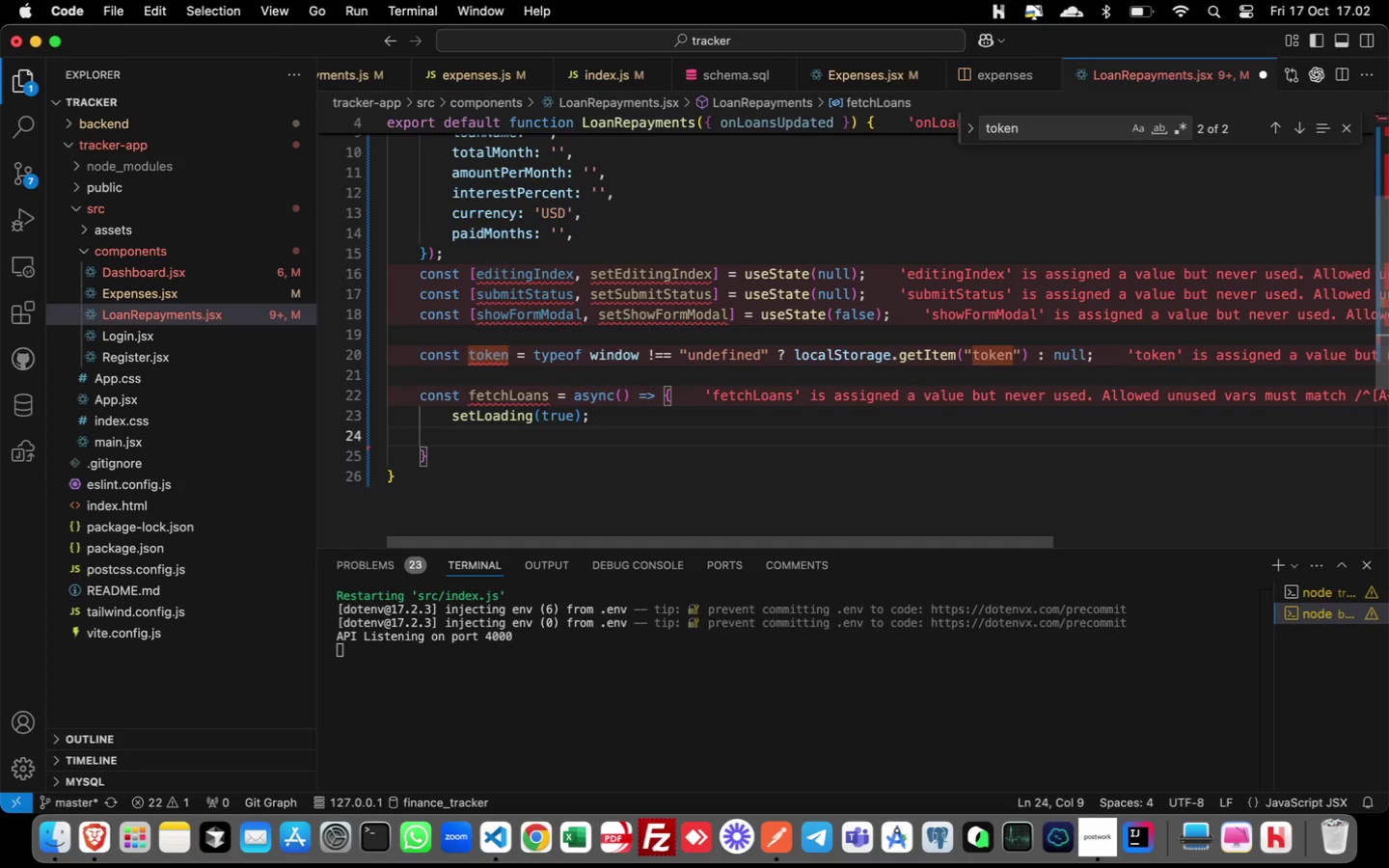 
type(setError('')
 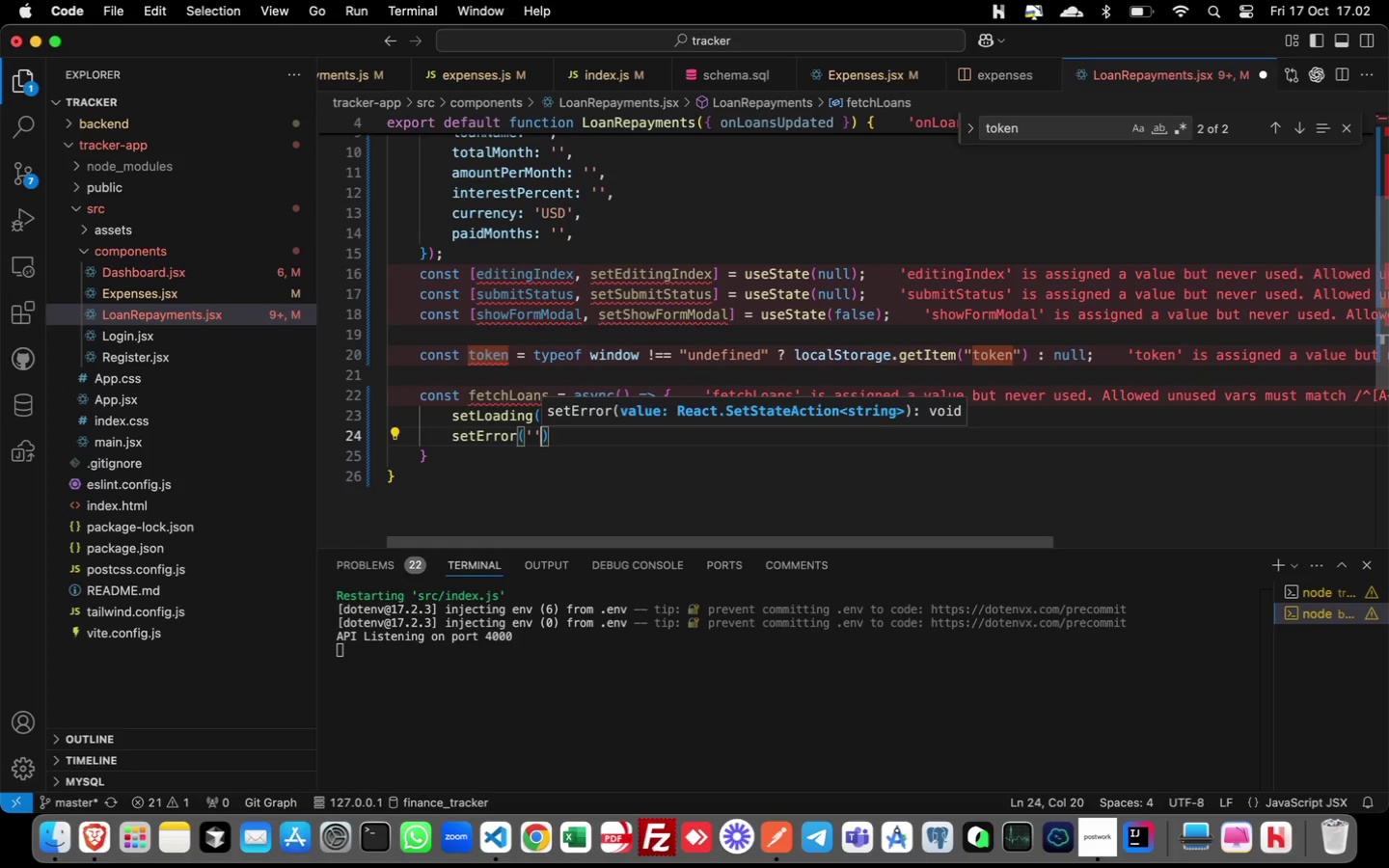 
key(ArrowRight)
 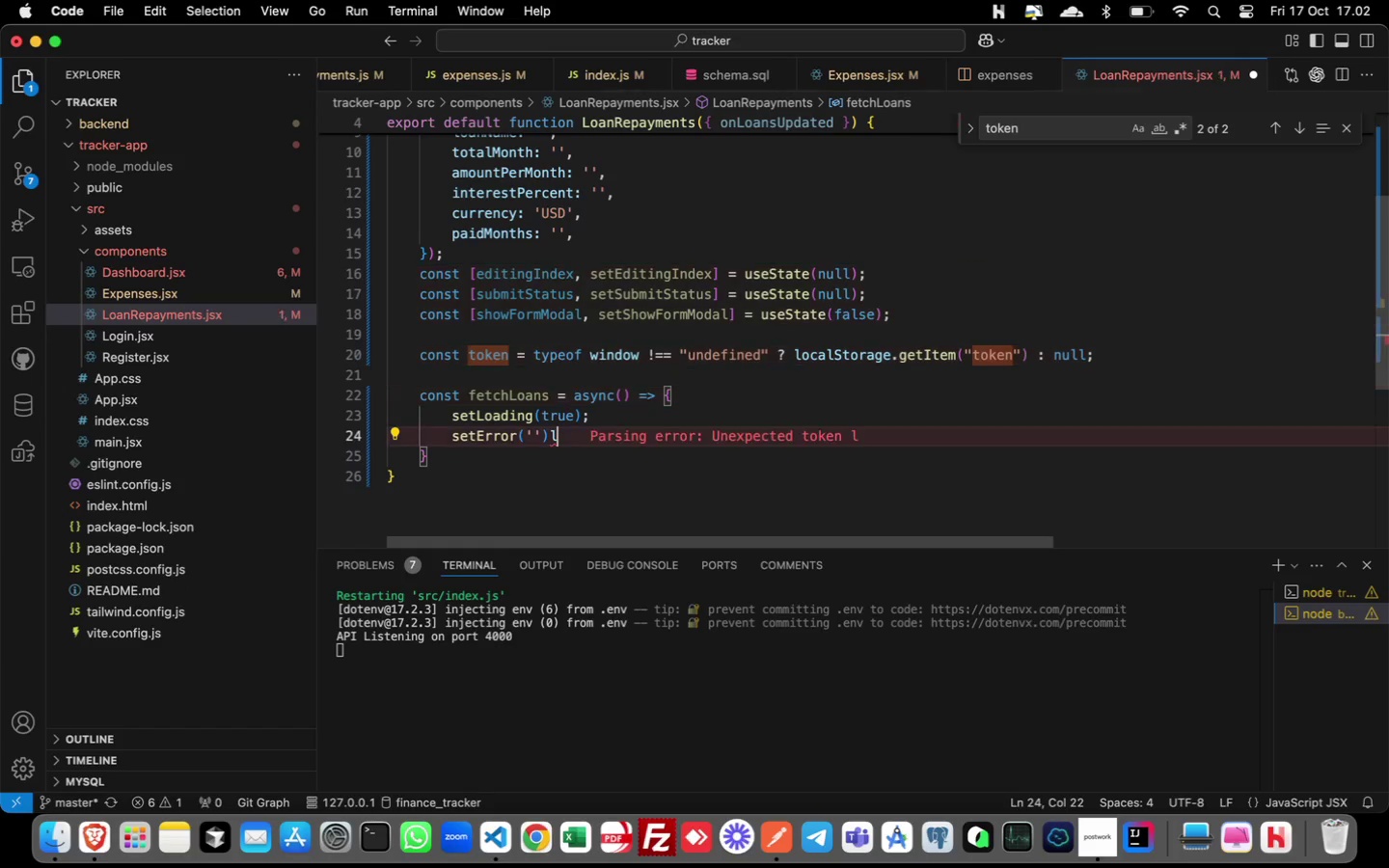 
key(L)
 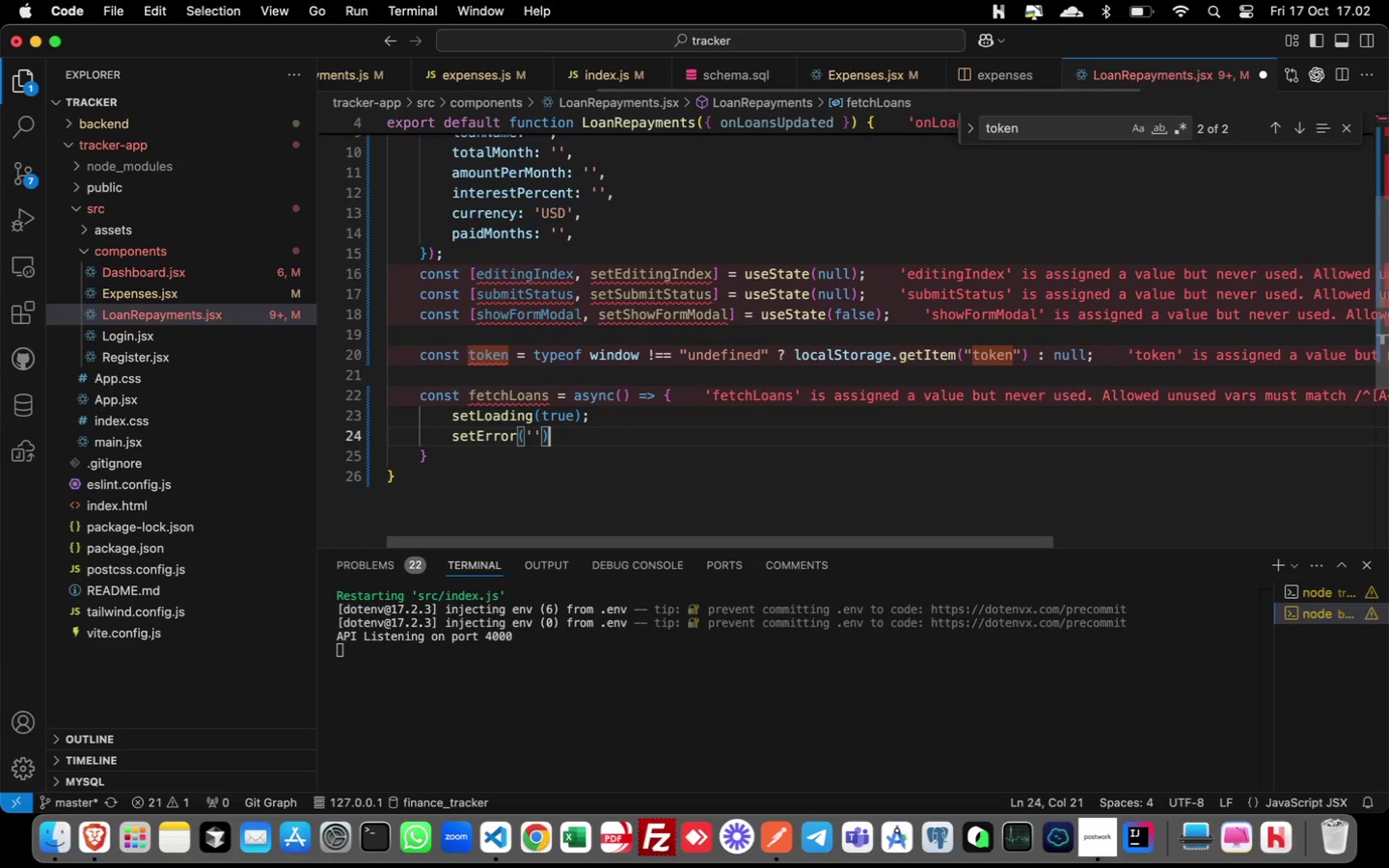 
key(Backspace)
 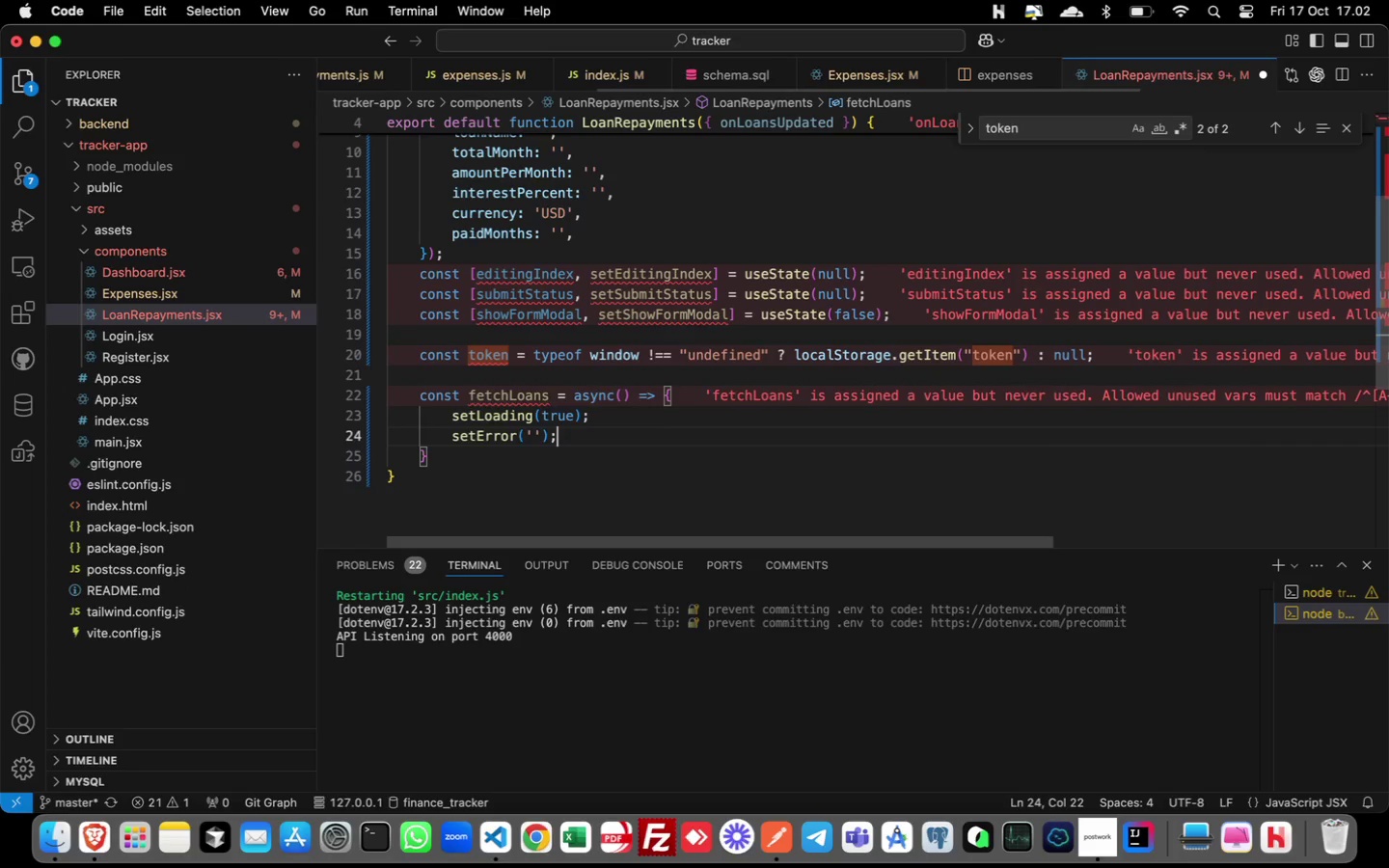 
key(Semicolon)
 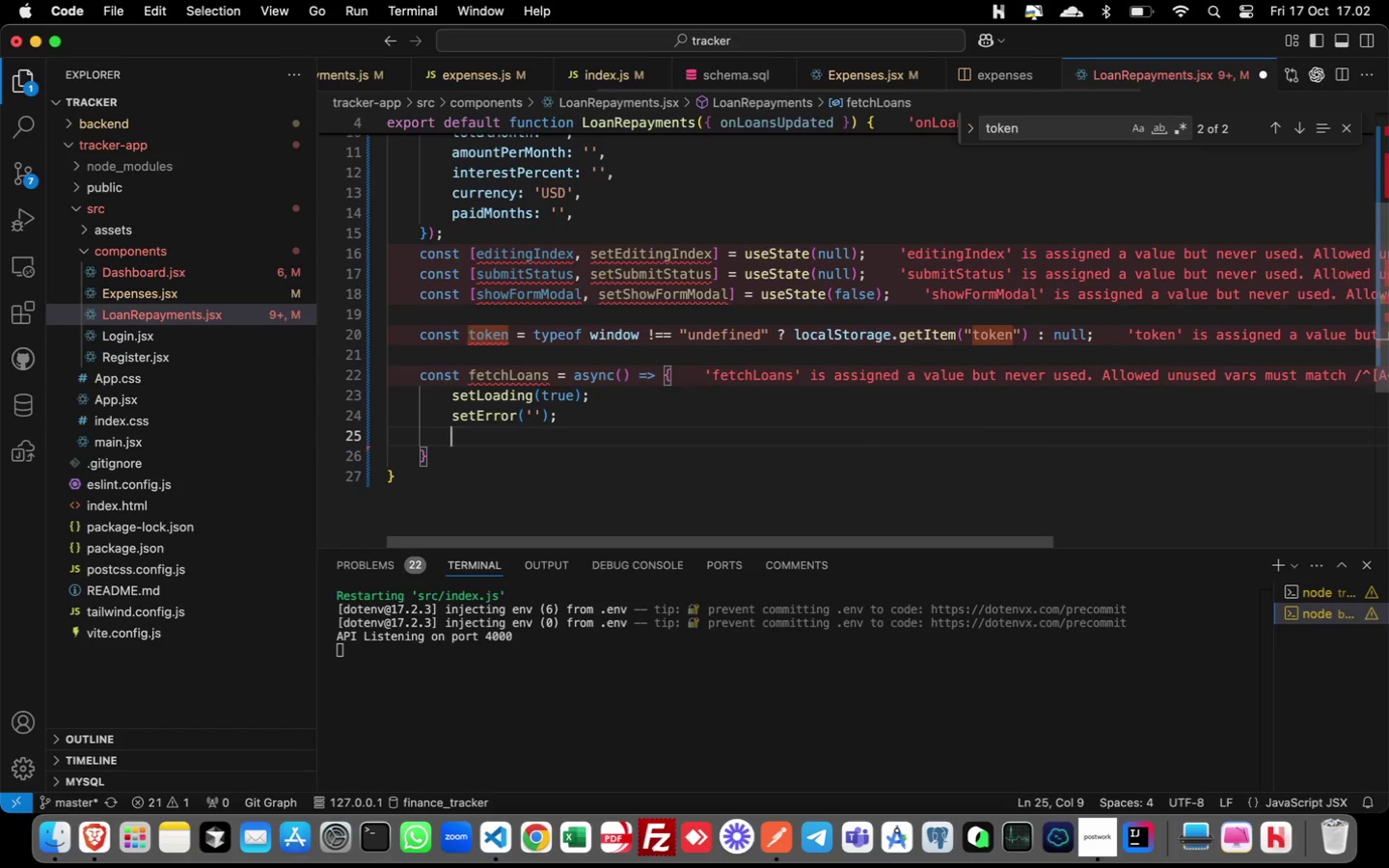 
key(Enter)
 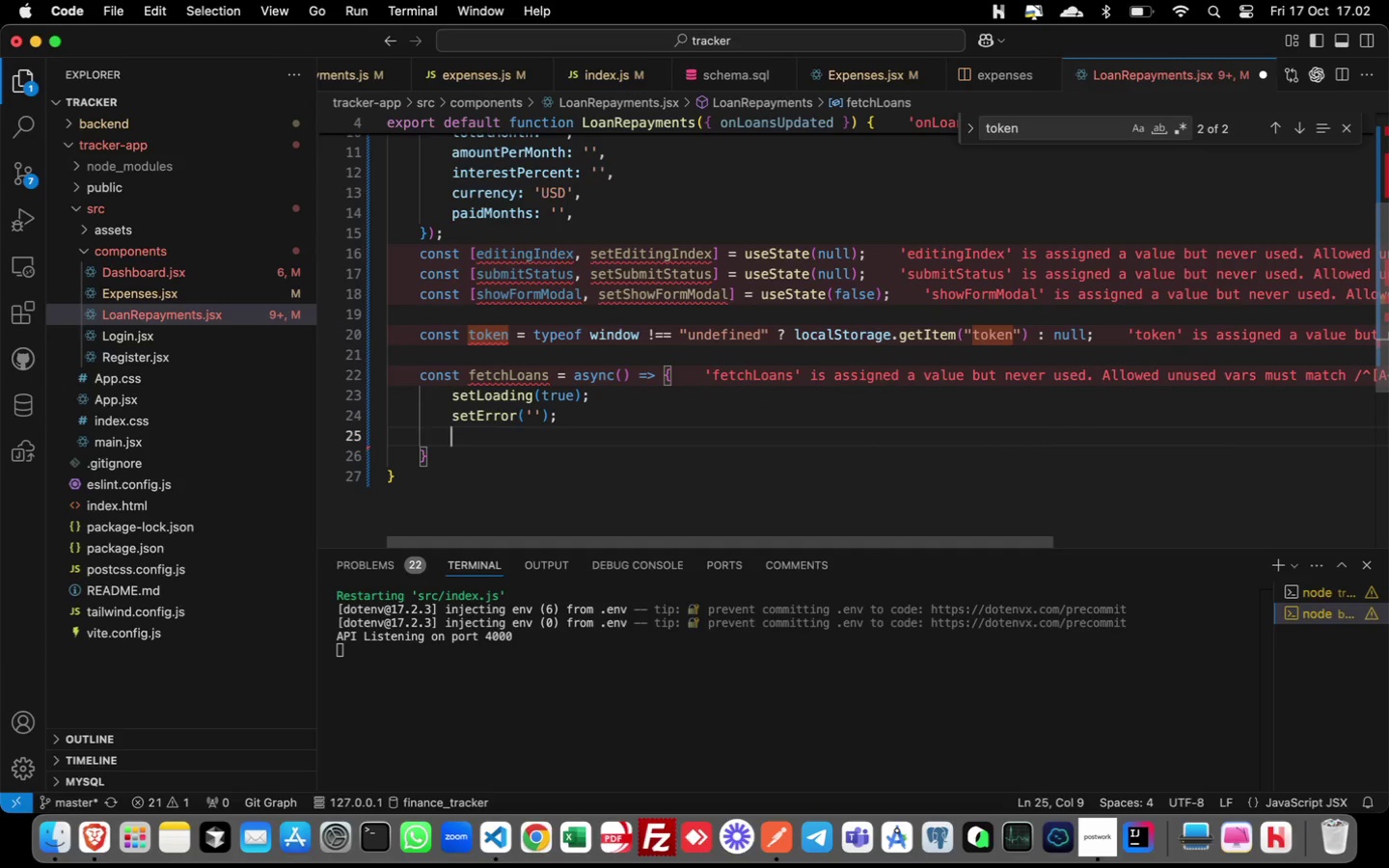 
type(try {)
 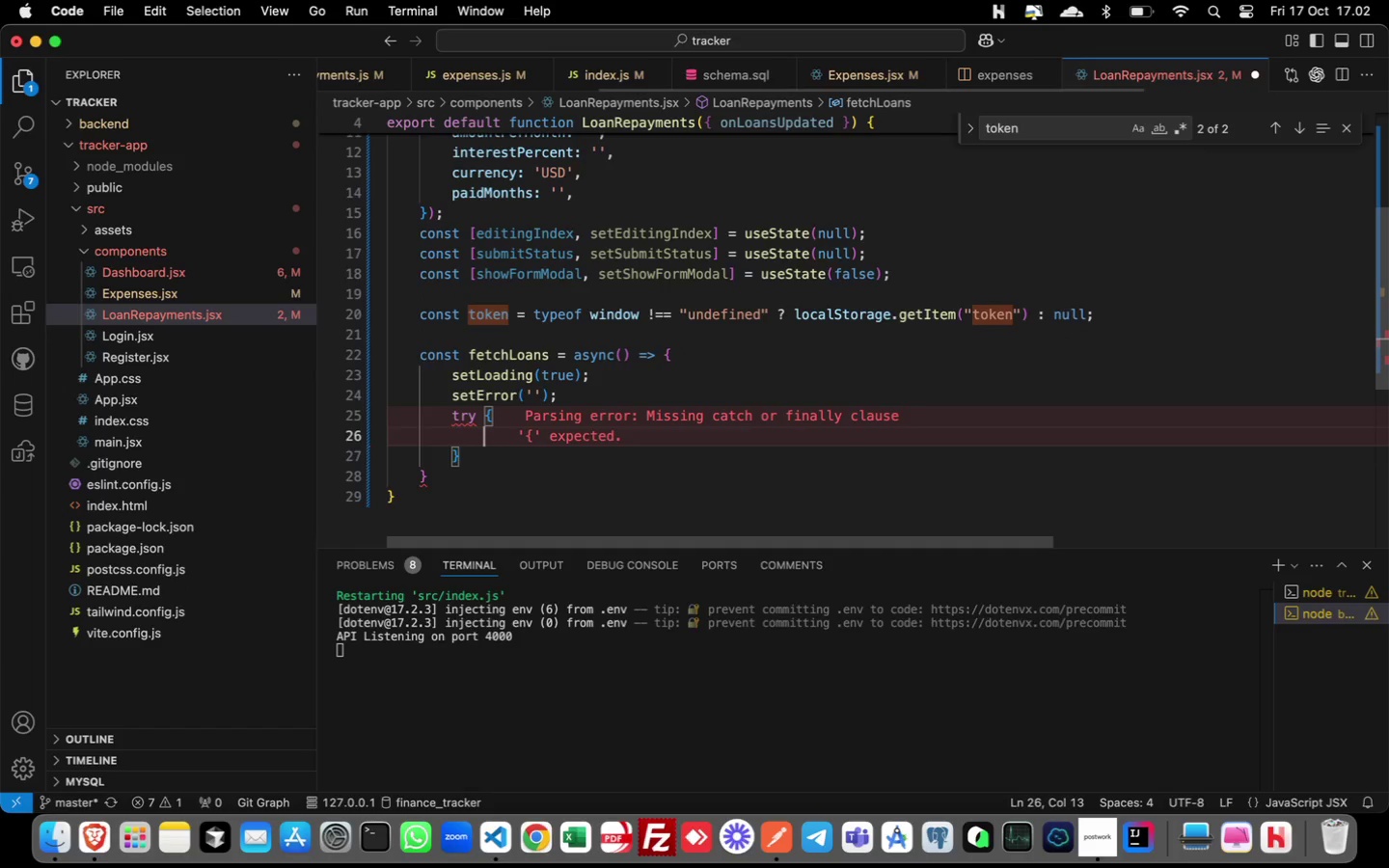 
 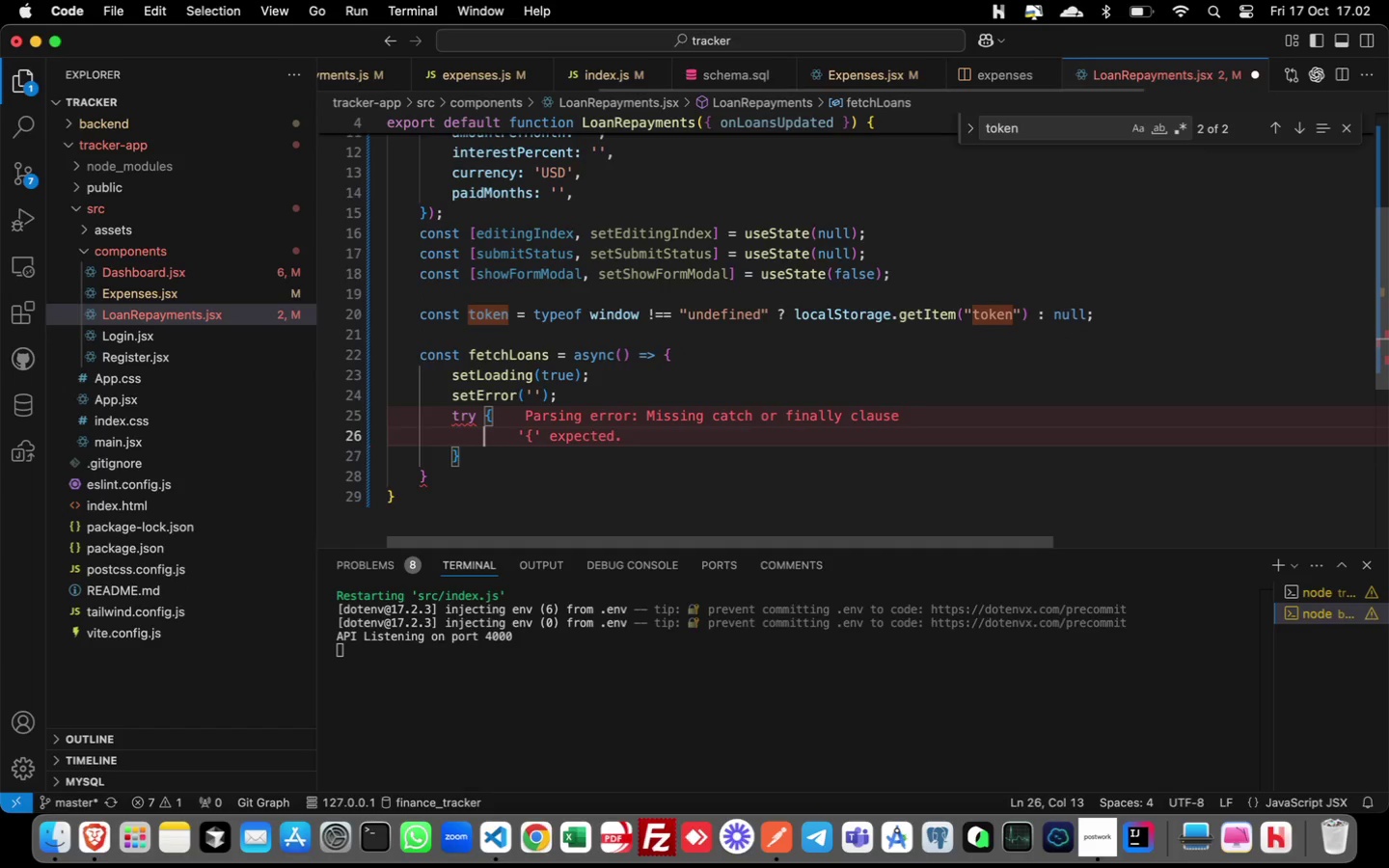 
key(Enter)
 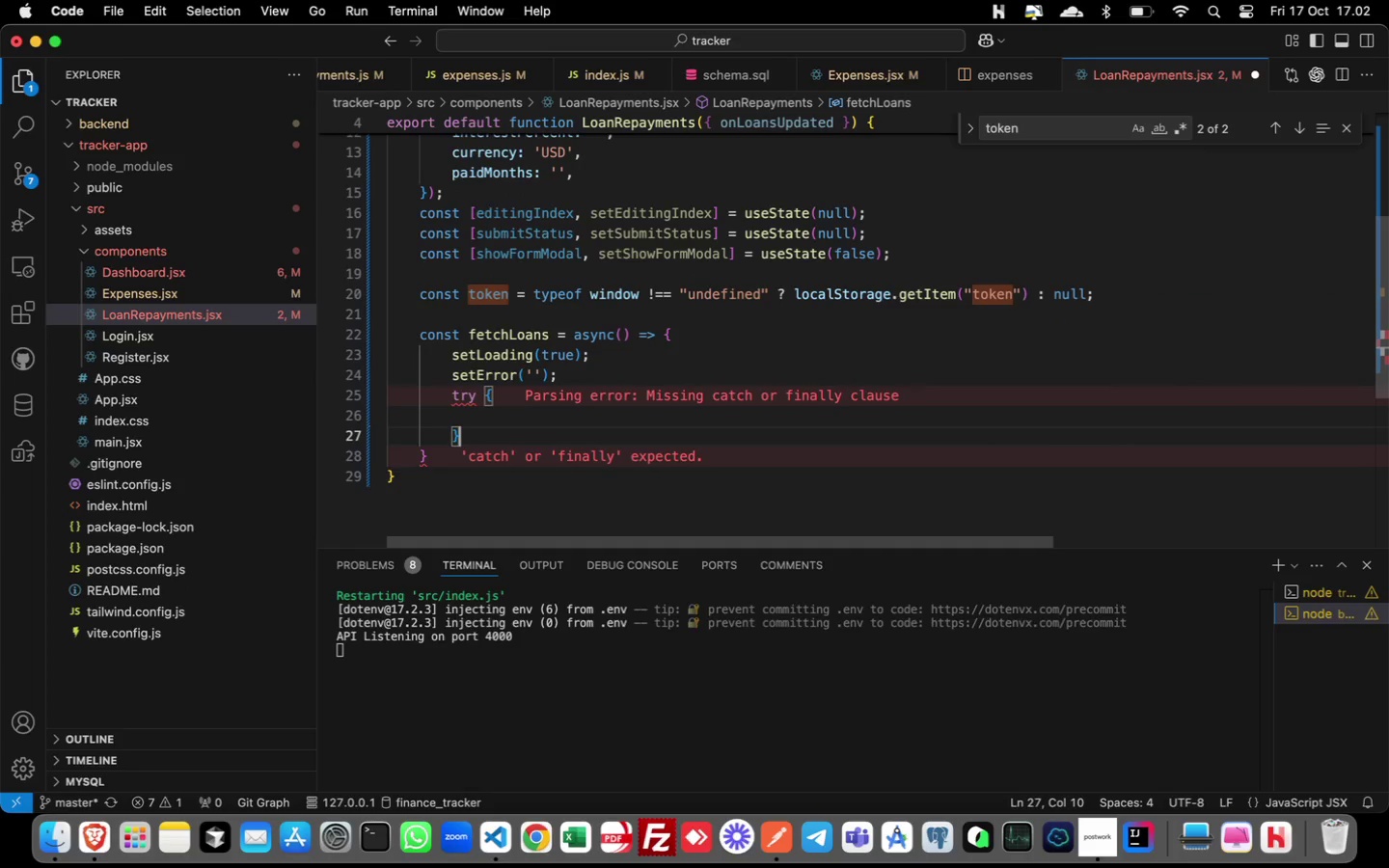 
key(ArrowDown)
 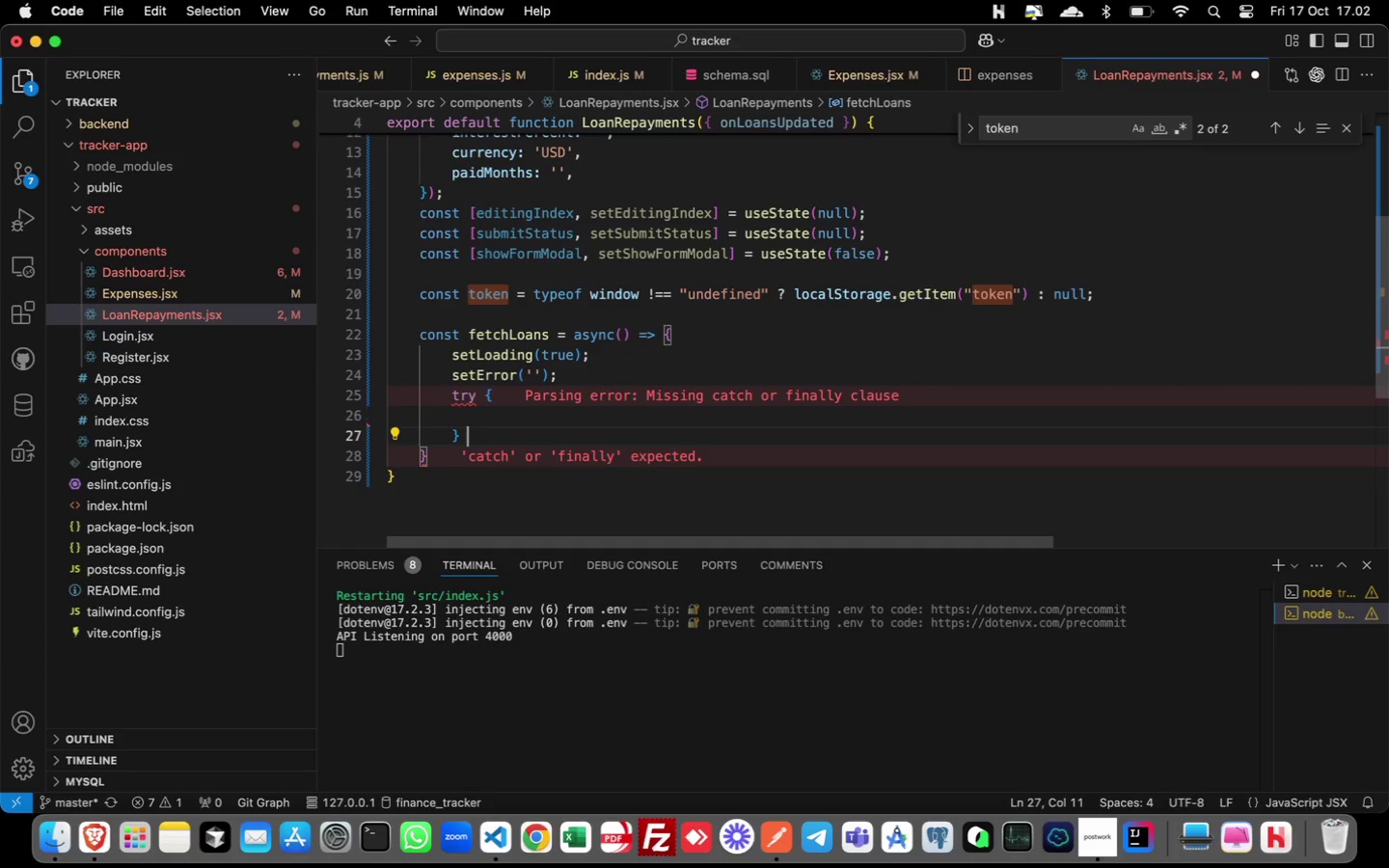 
type( cath (err)
 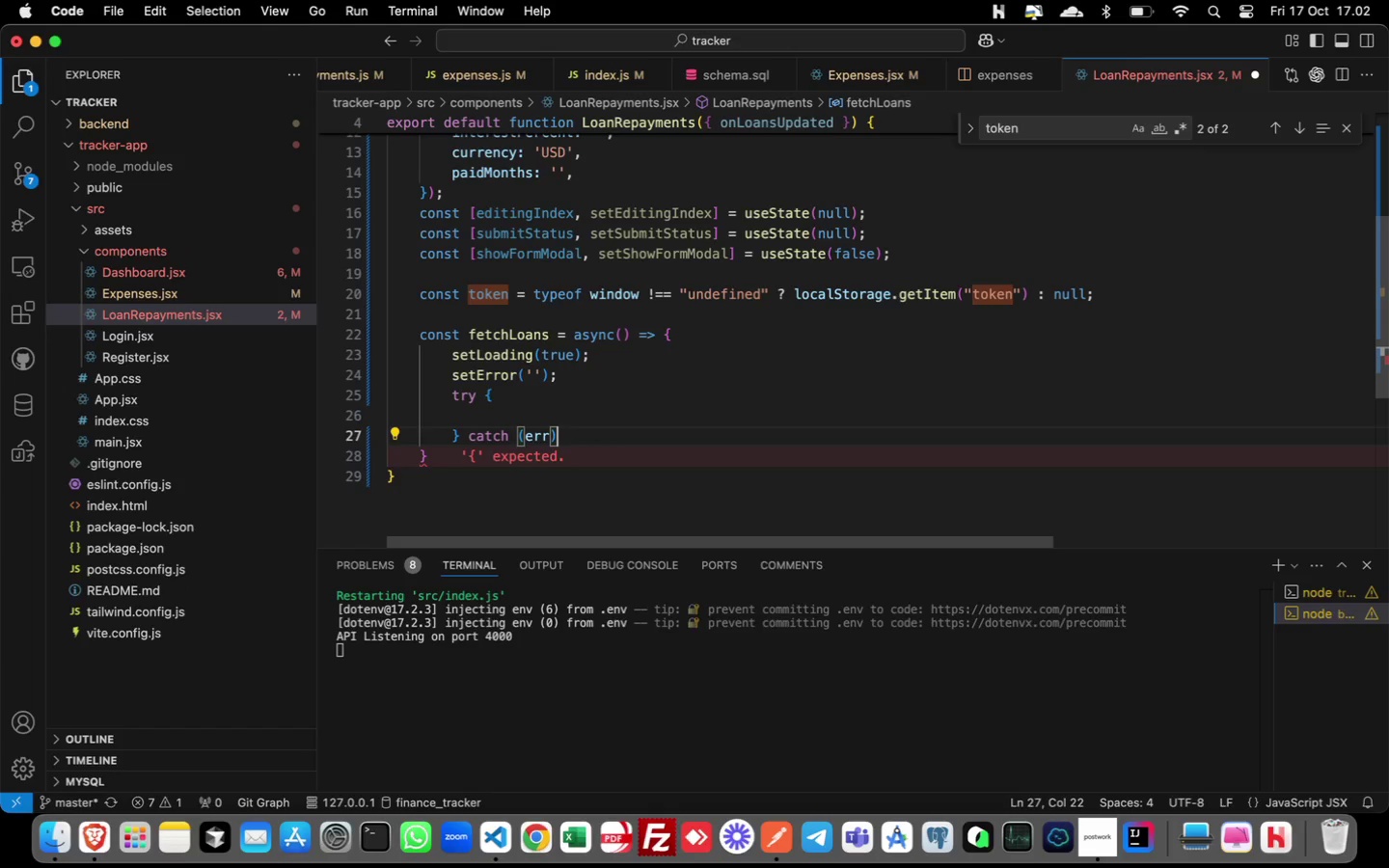 
key(ArrowRight)
 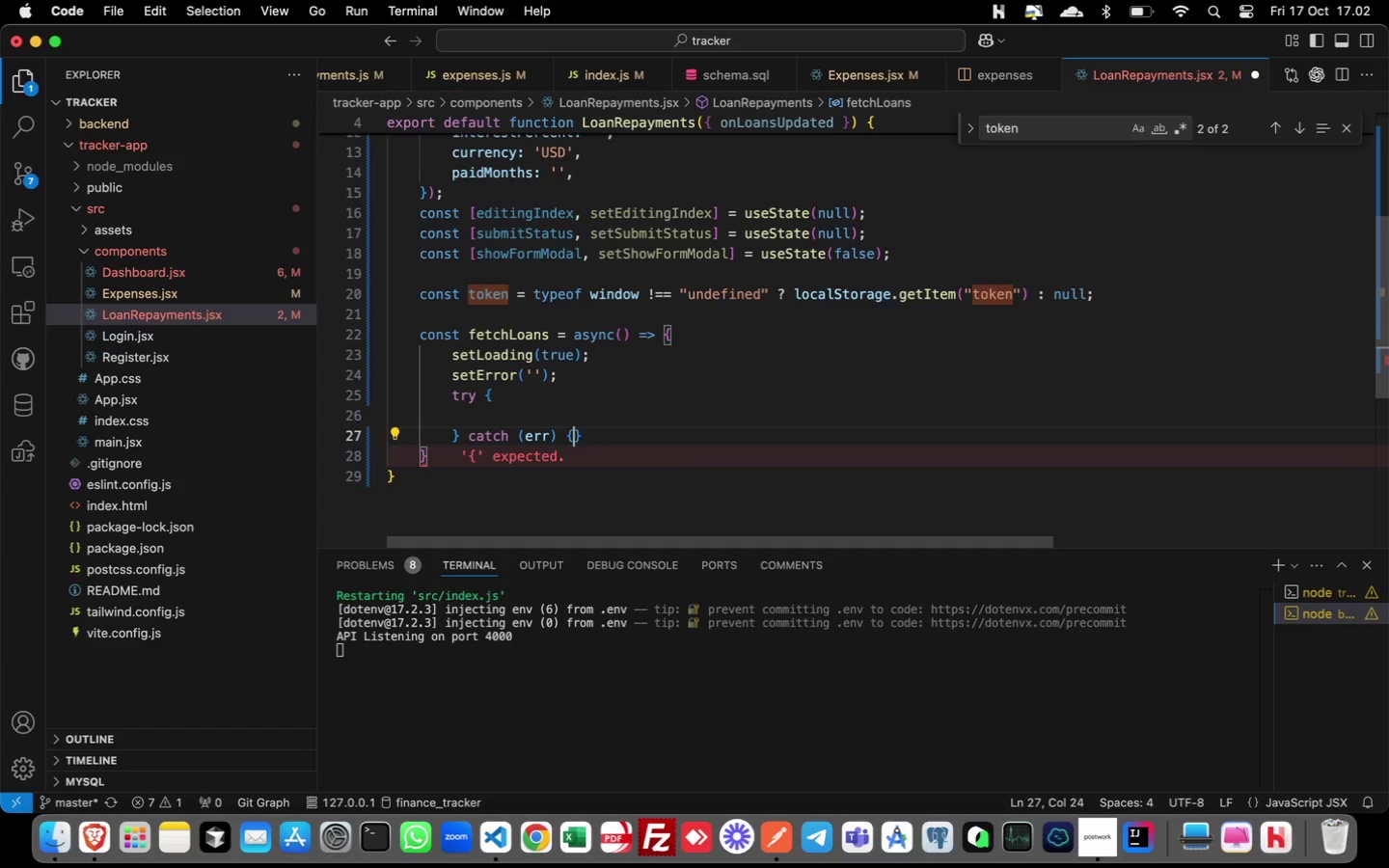 
key(Space)
 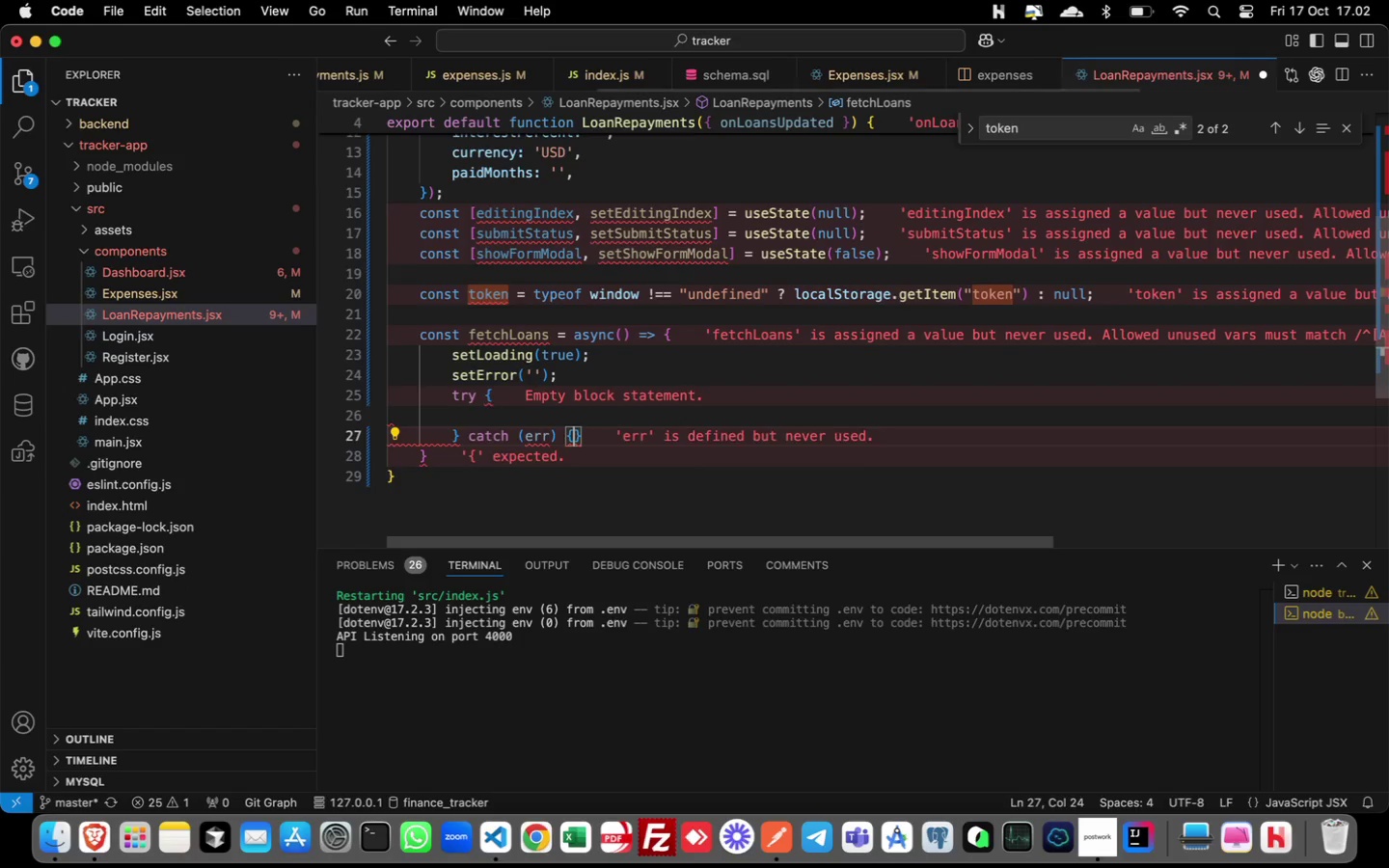 
key(Shift+ShiftLeft)
 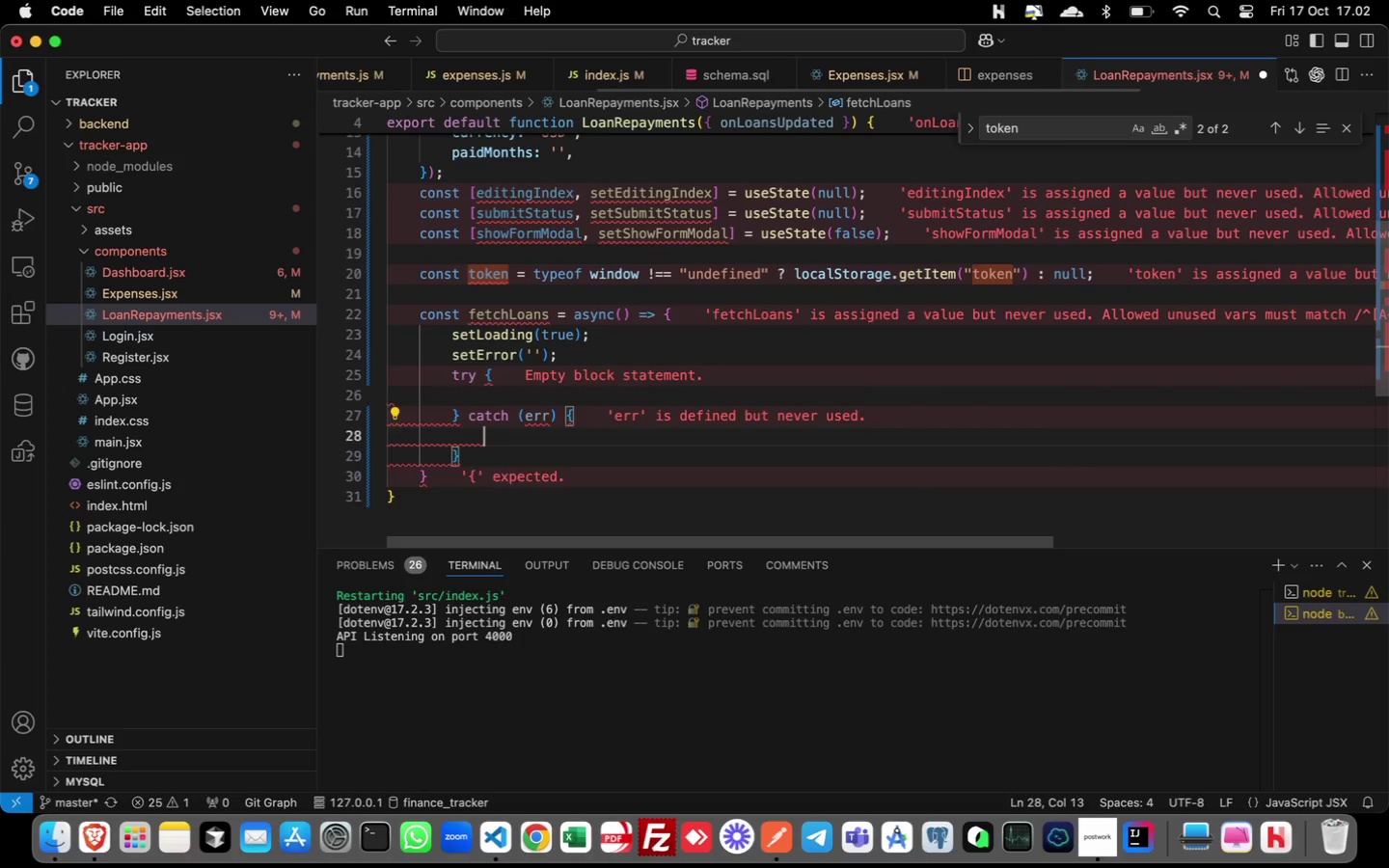 
key(Shift+BracketLeft)
 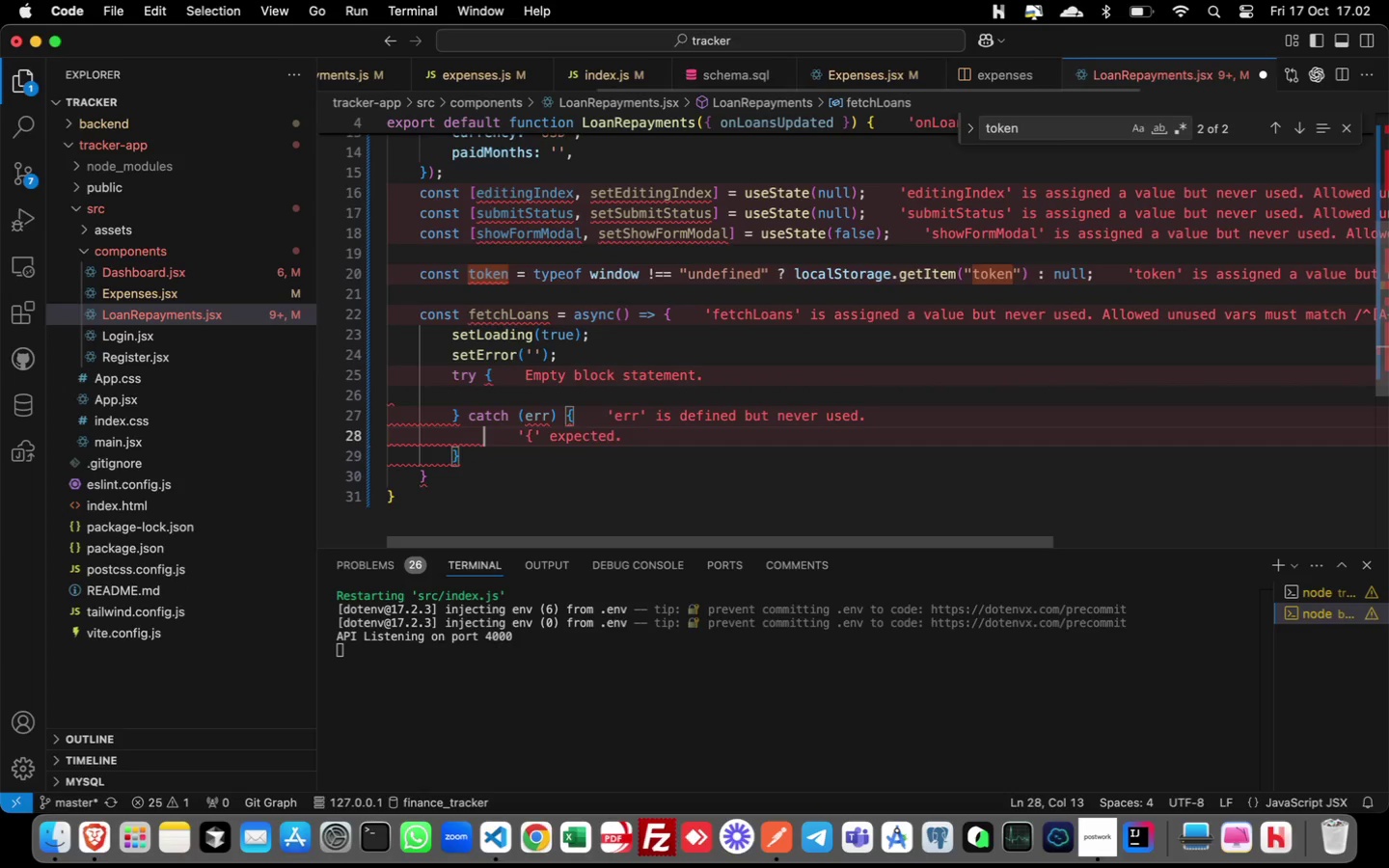 
key(Enter)
 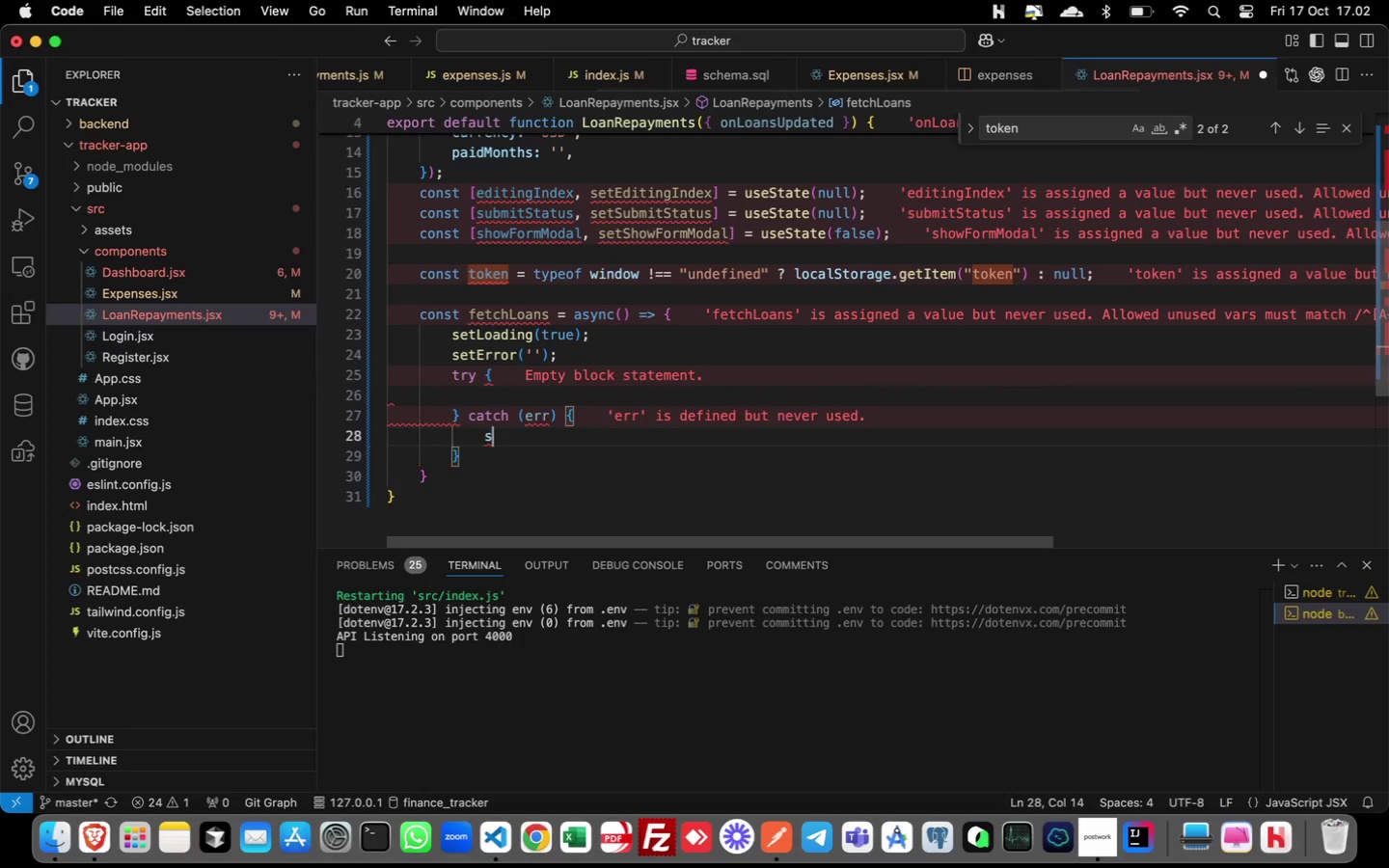 
type(setError(err.message || 'Error Loading)
 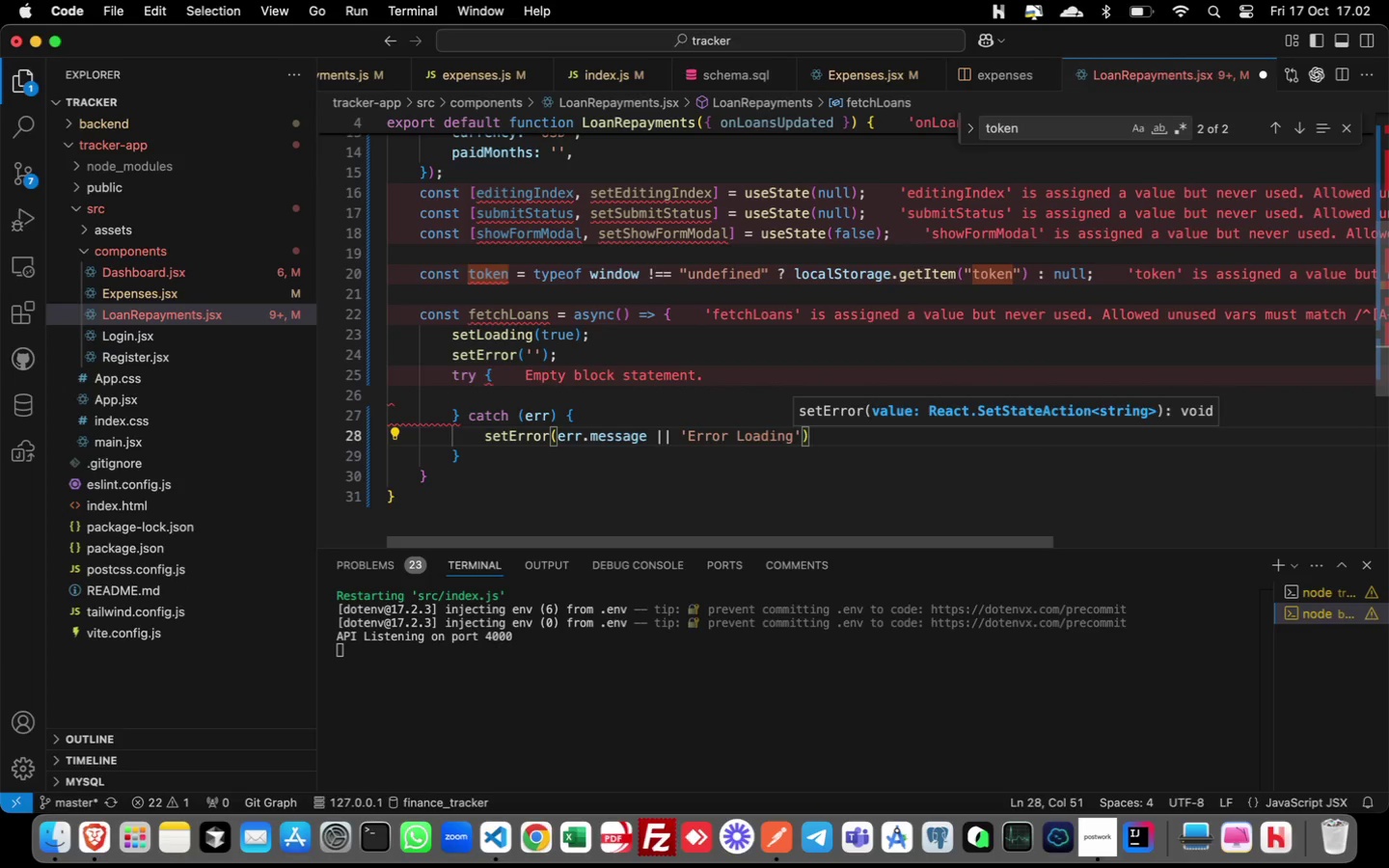 
key(ArrowLeft)
 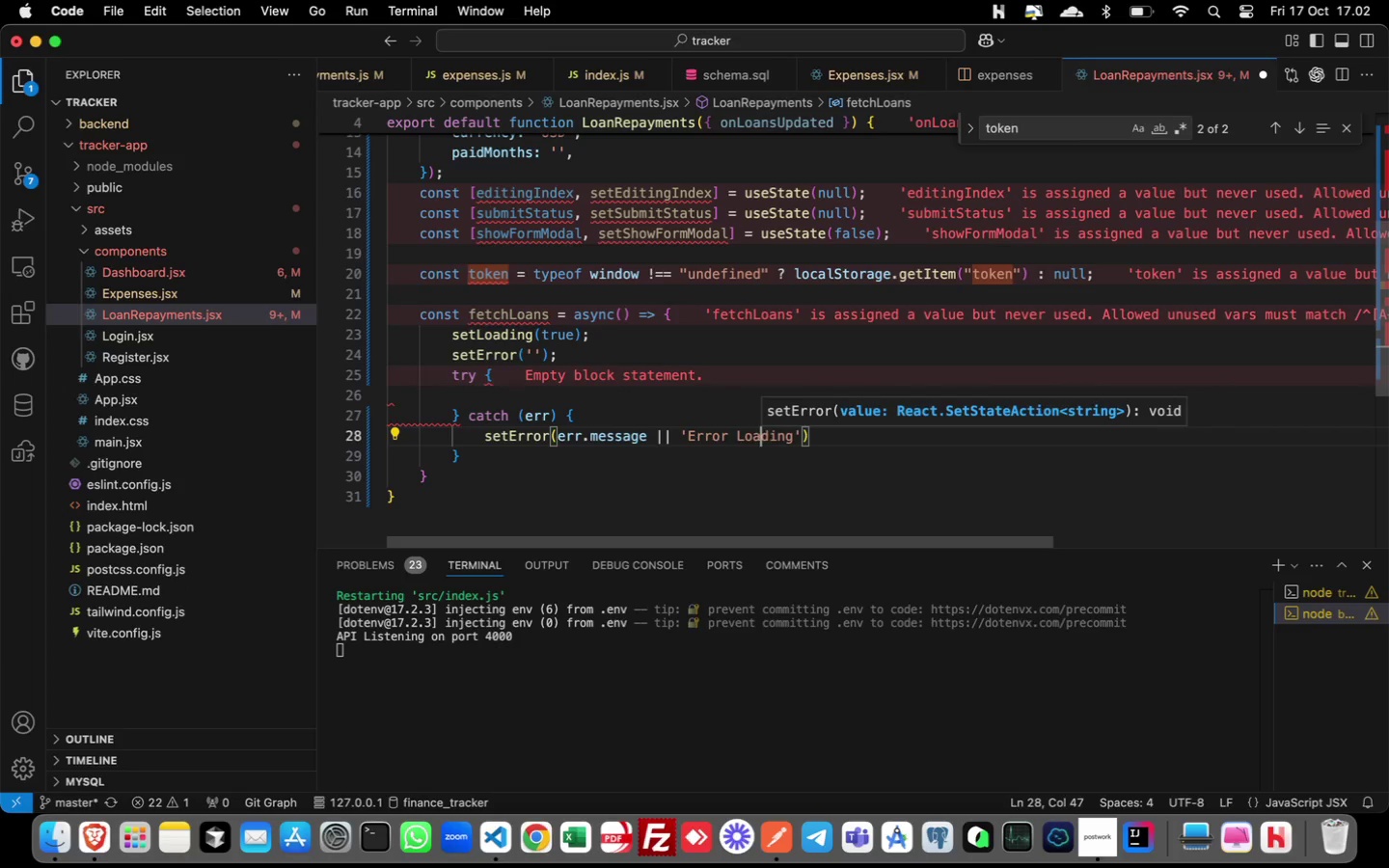 
key(ArrowLeft)
 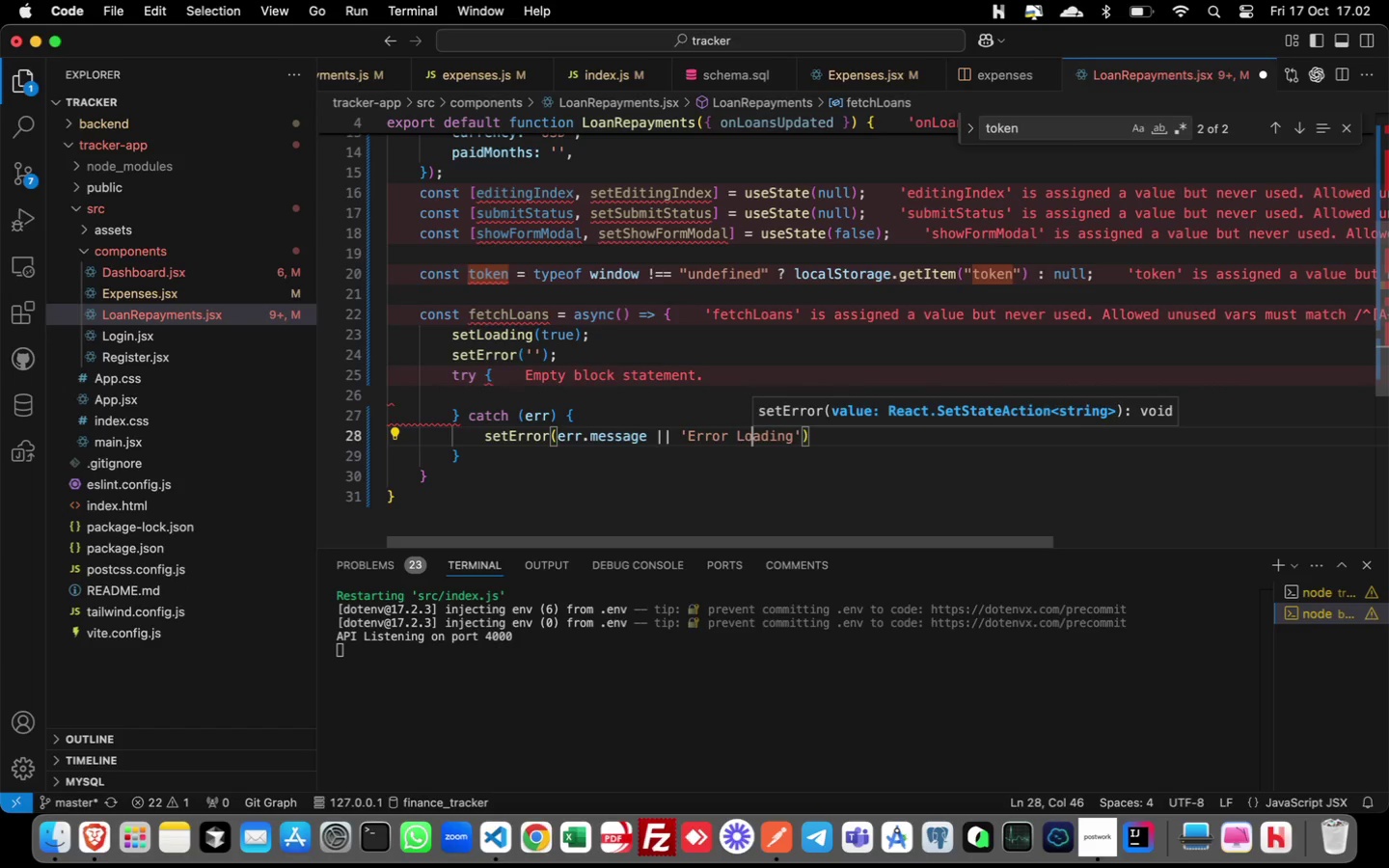 
key(ArrowLeft)
 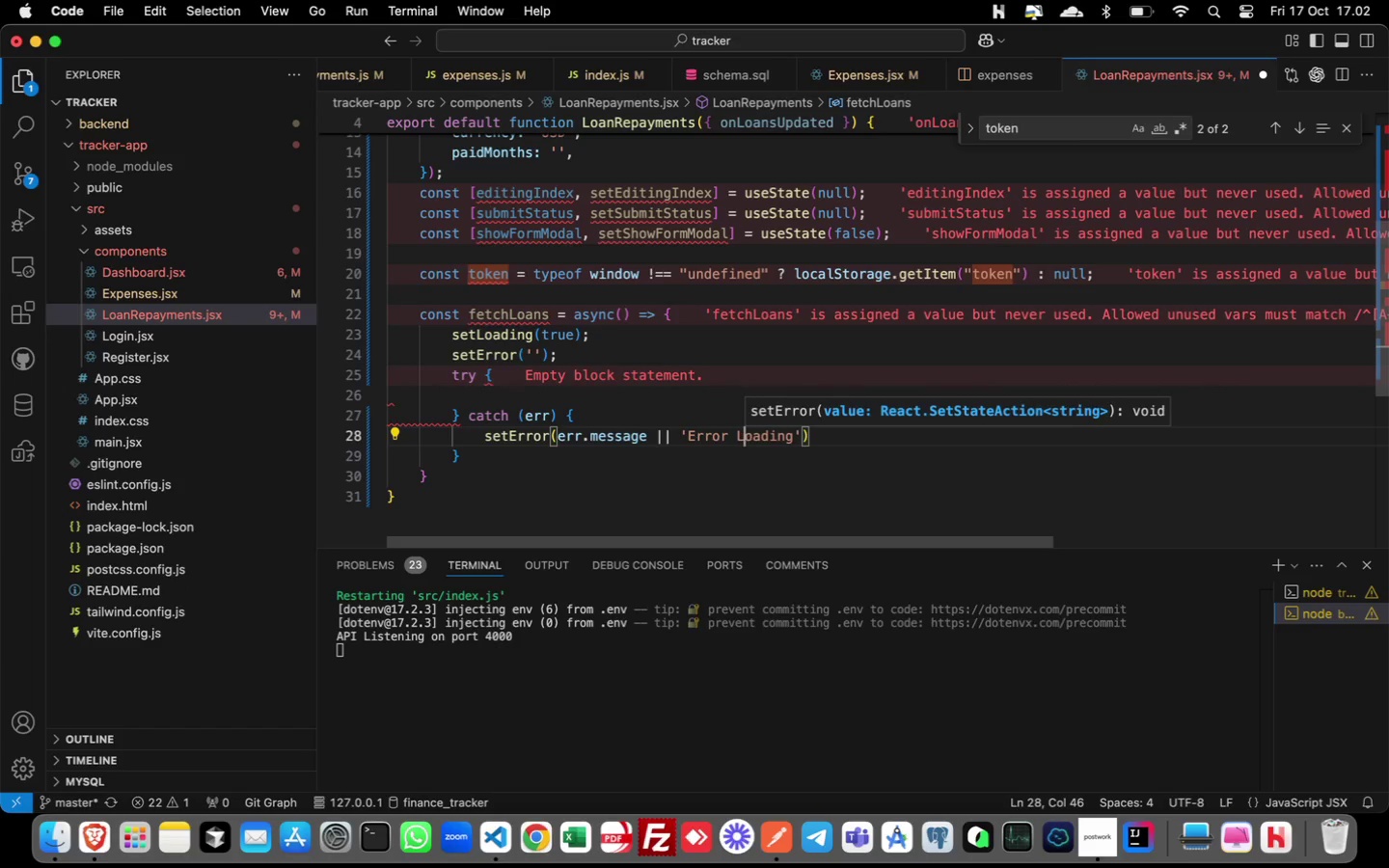 
key(ArrowLeft)
 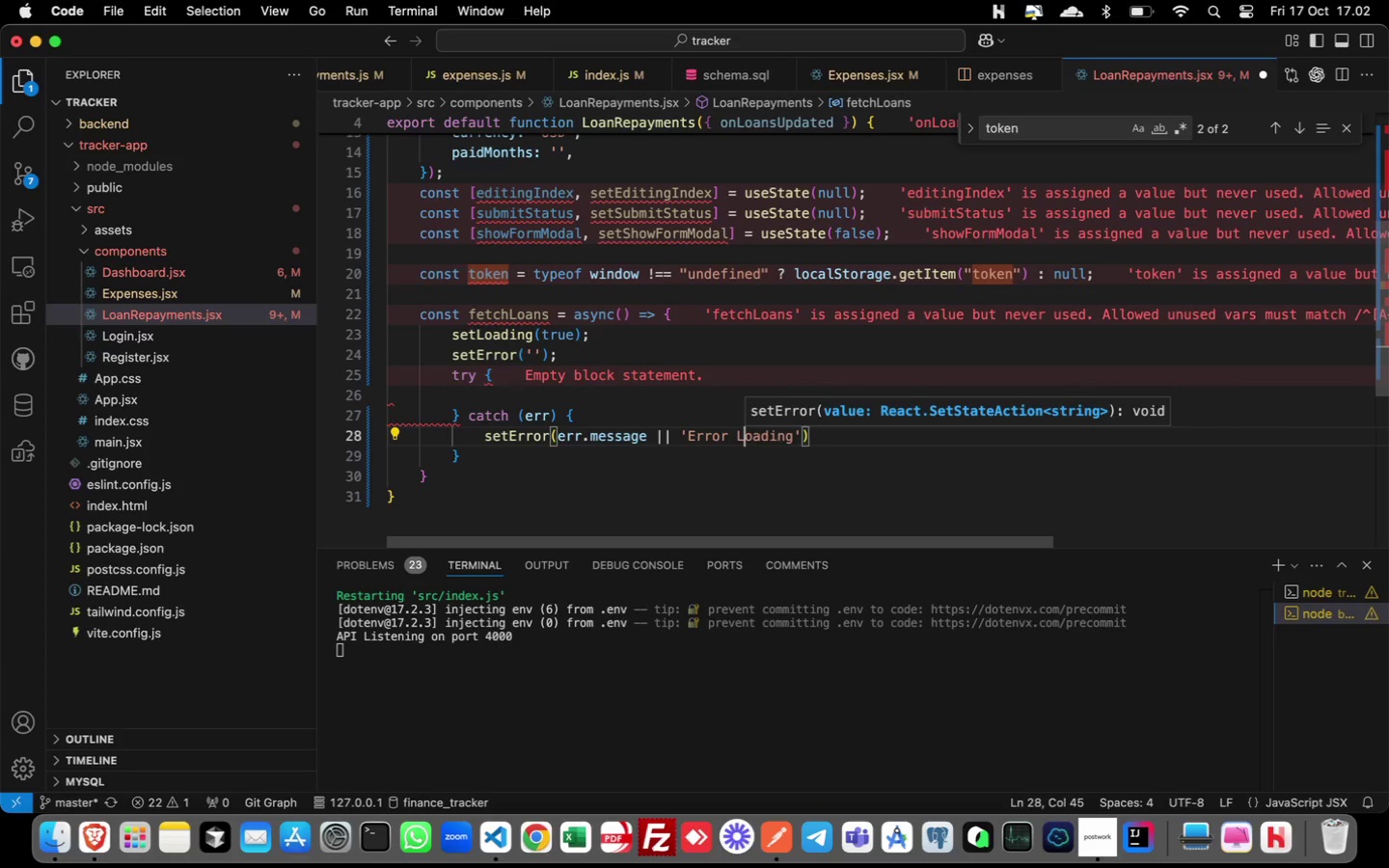 
key(ArrowLeft)
 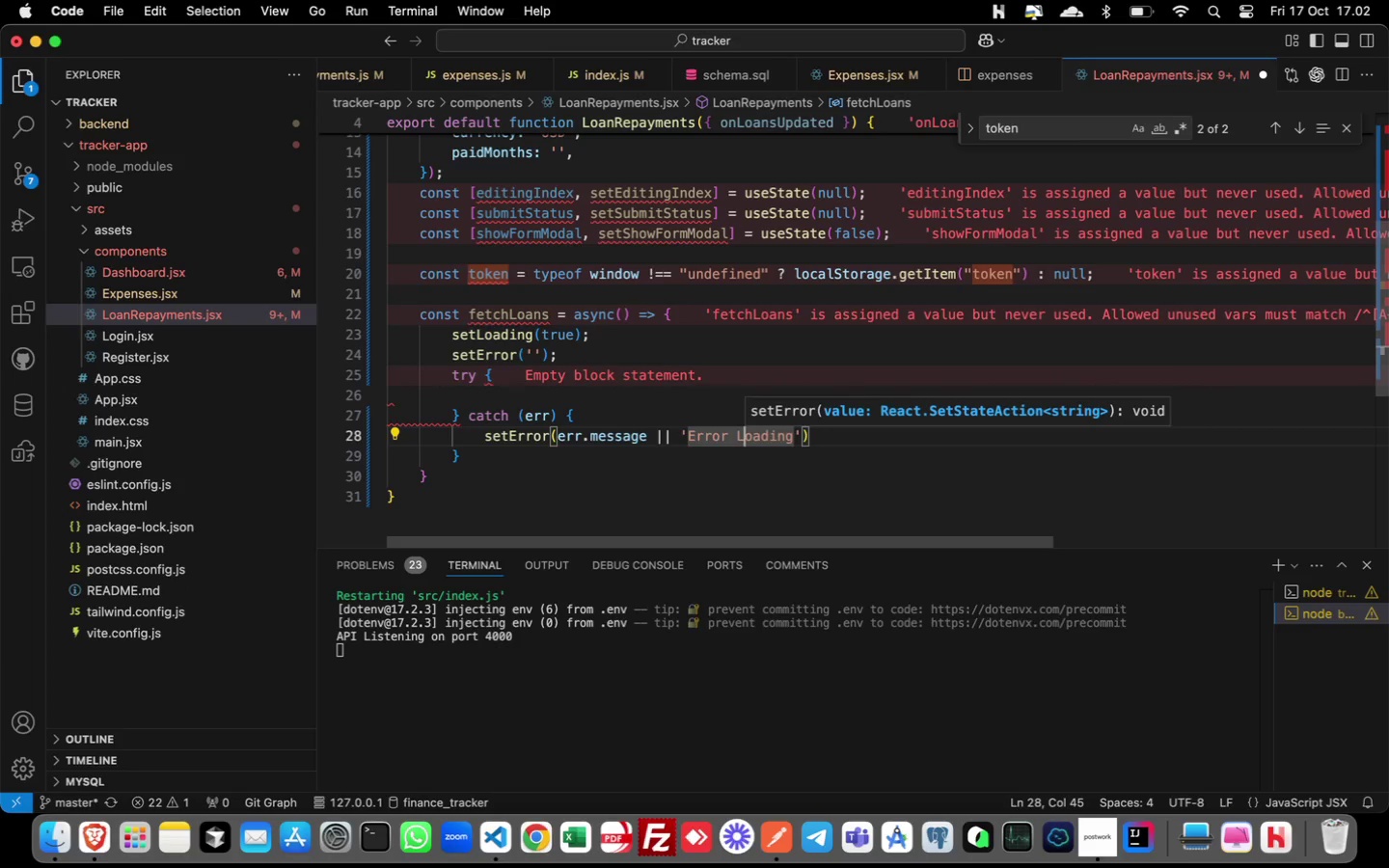 
key(ArrowLeft)
 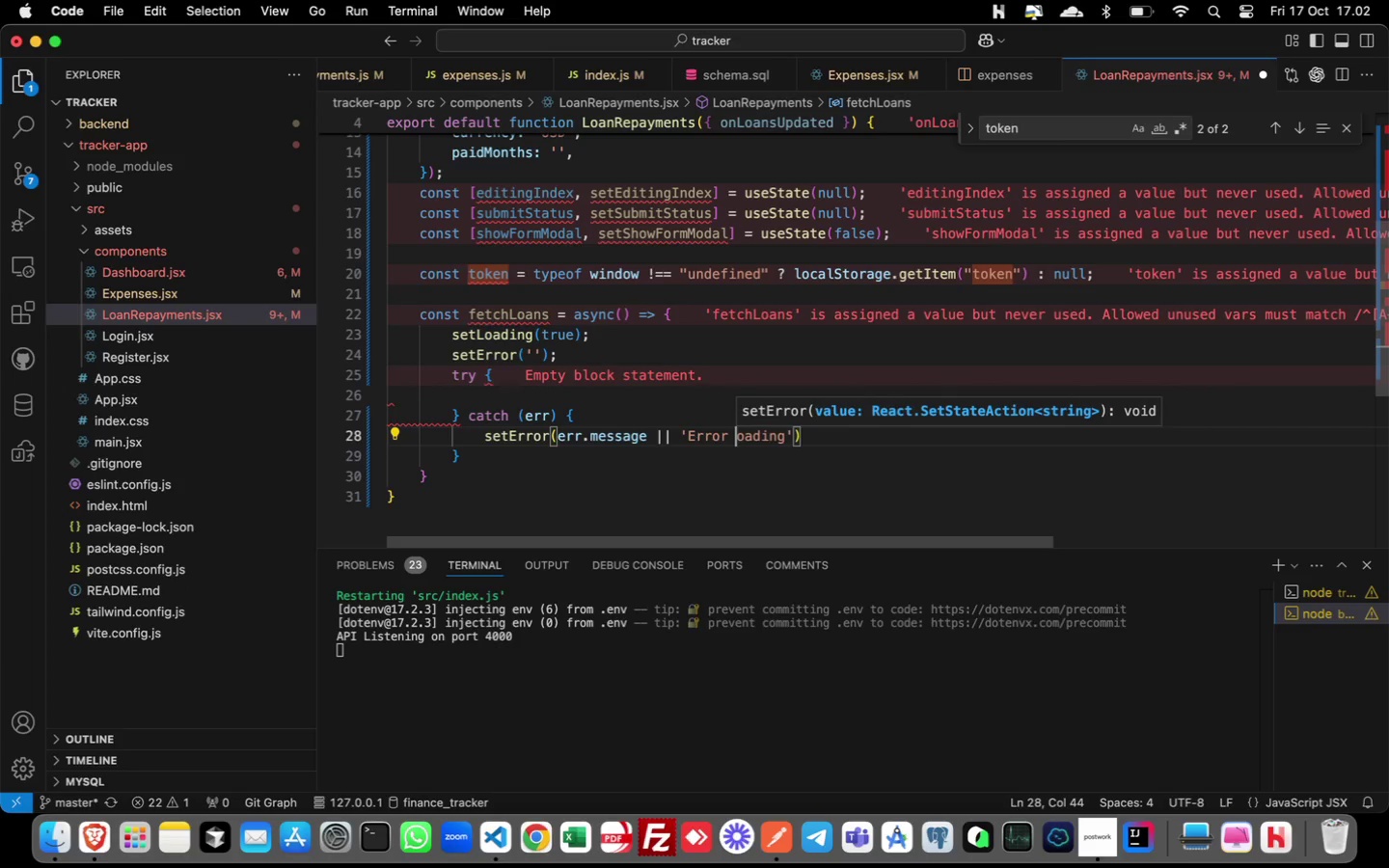 
key(Backspace)
 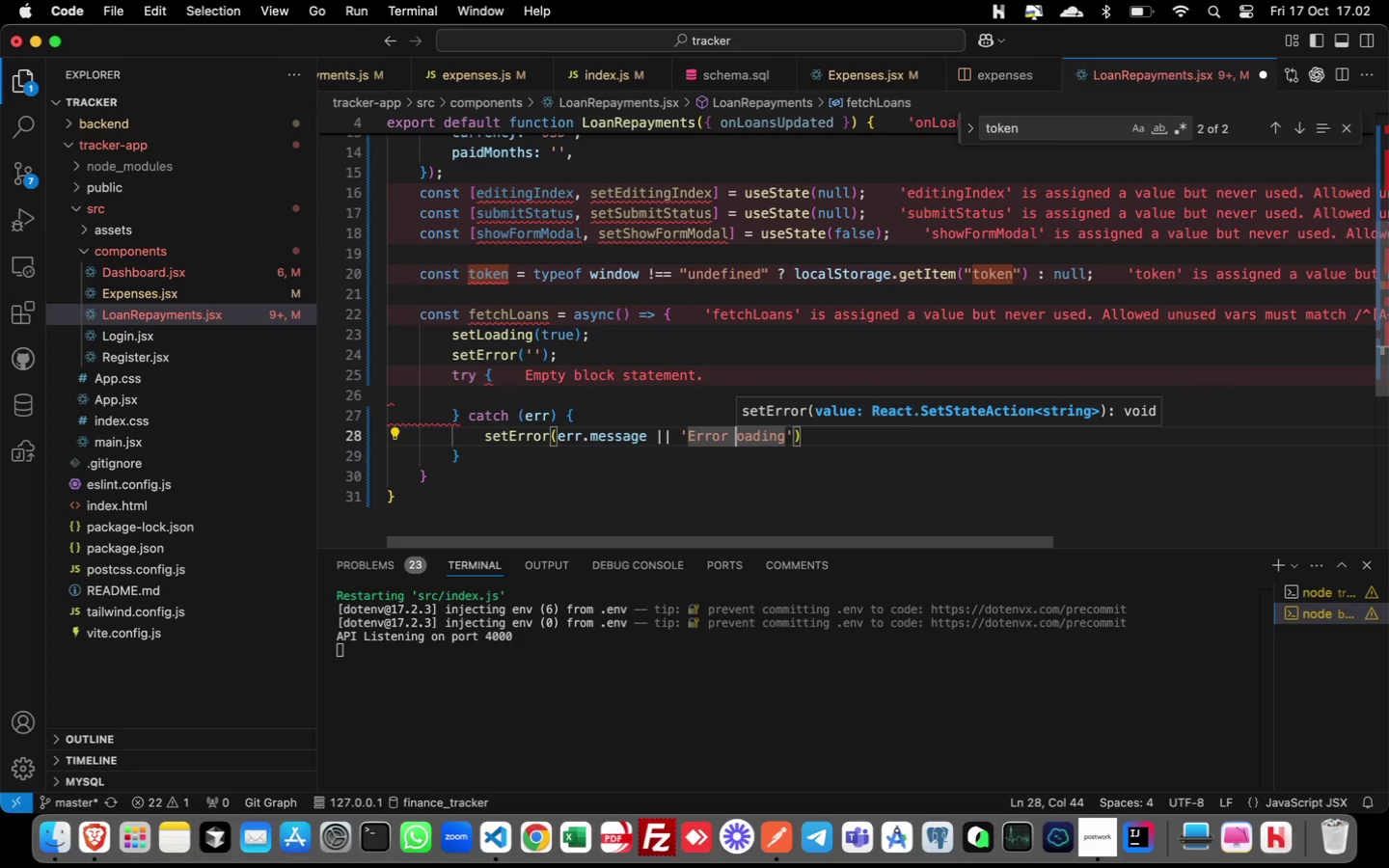 
key(ArrowRight)
 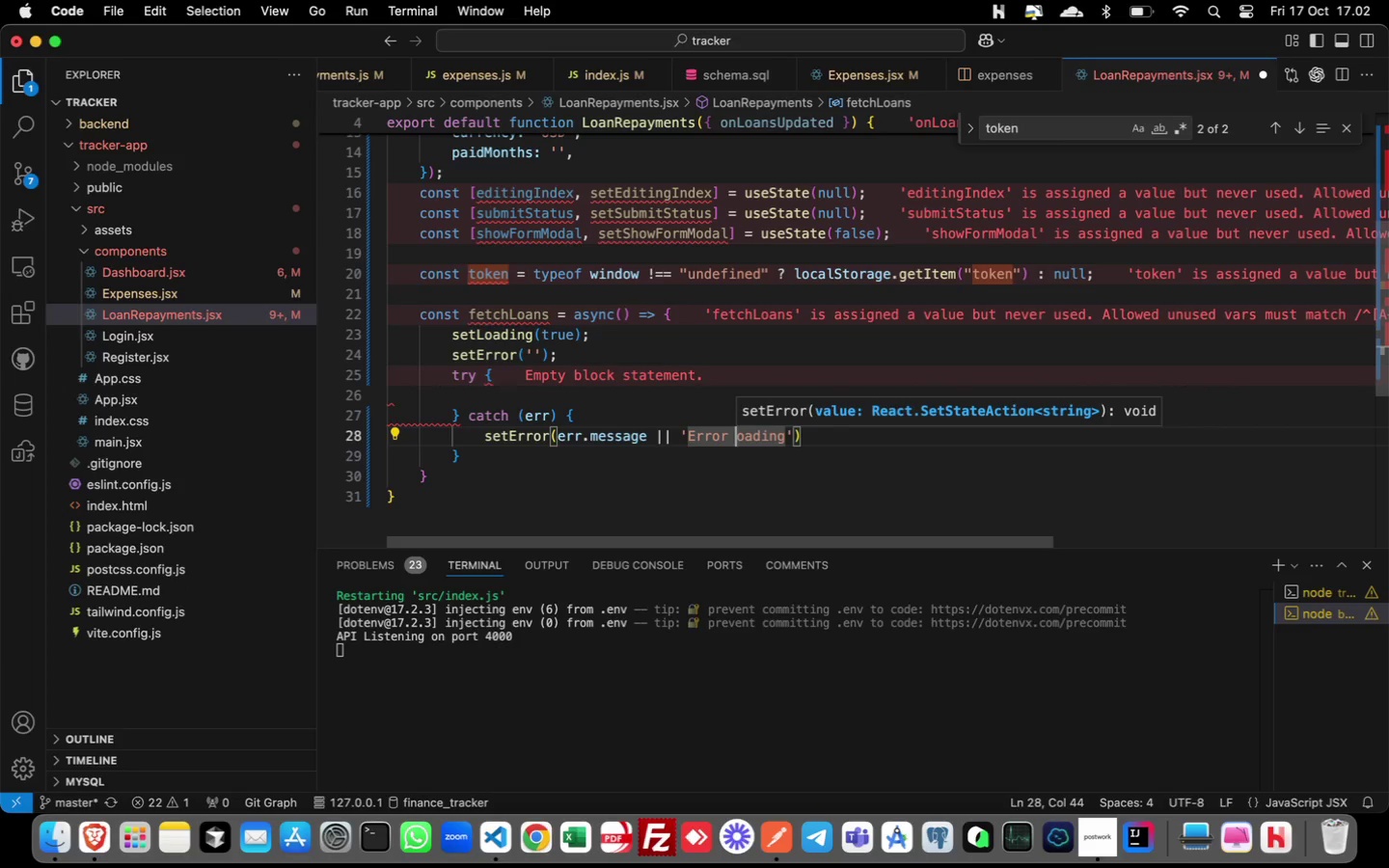 
key(ArrowLeft)
 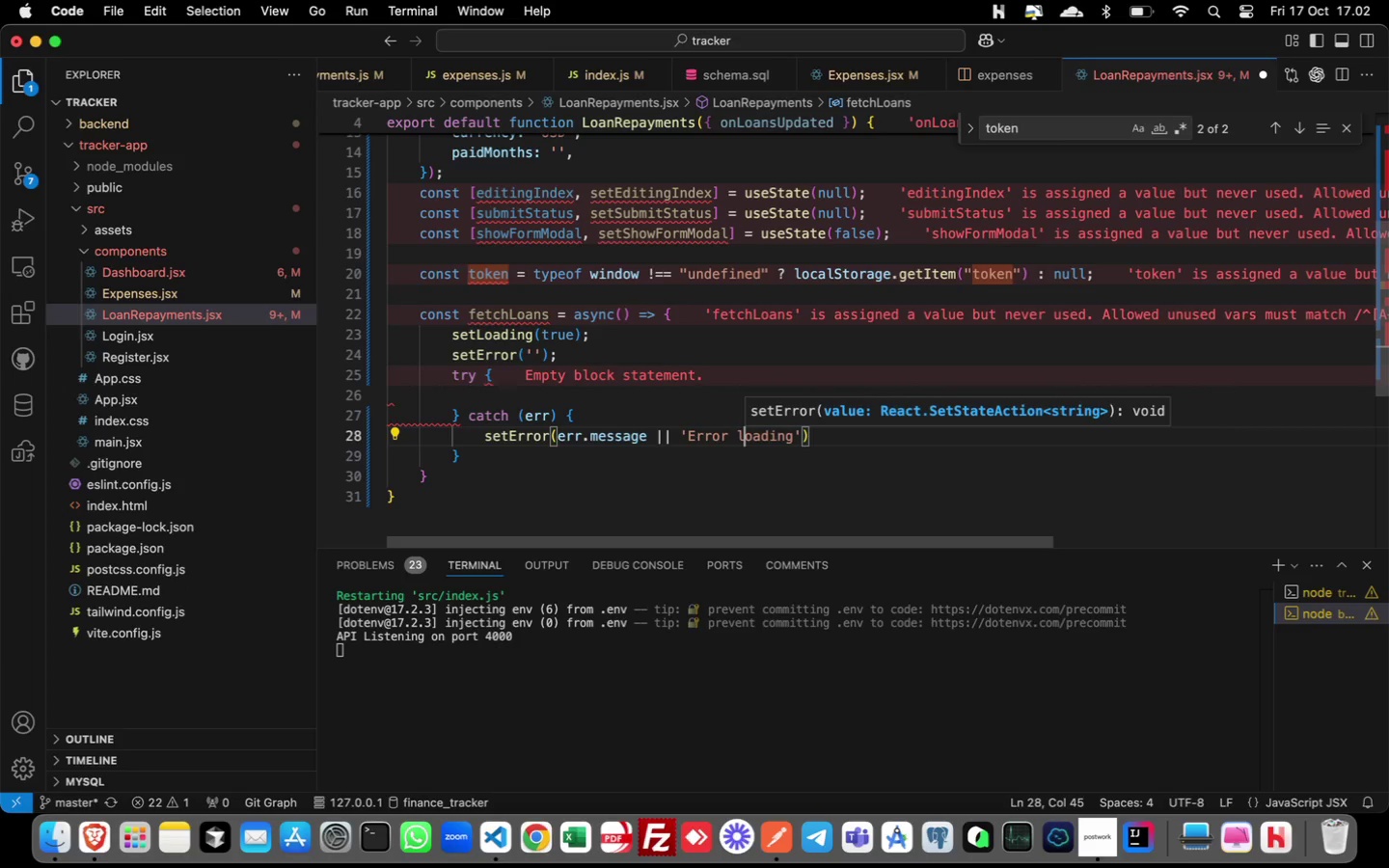 
key(L)
 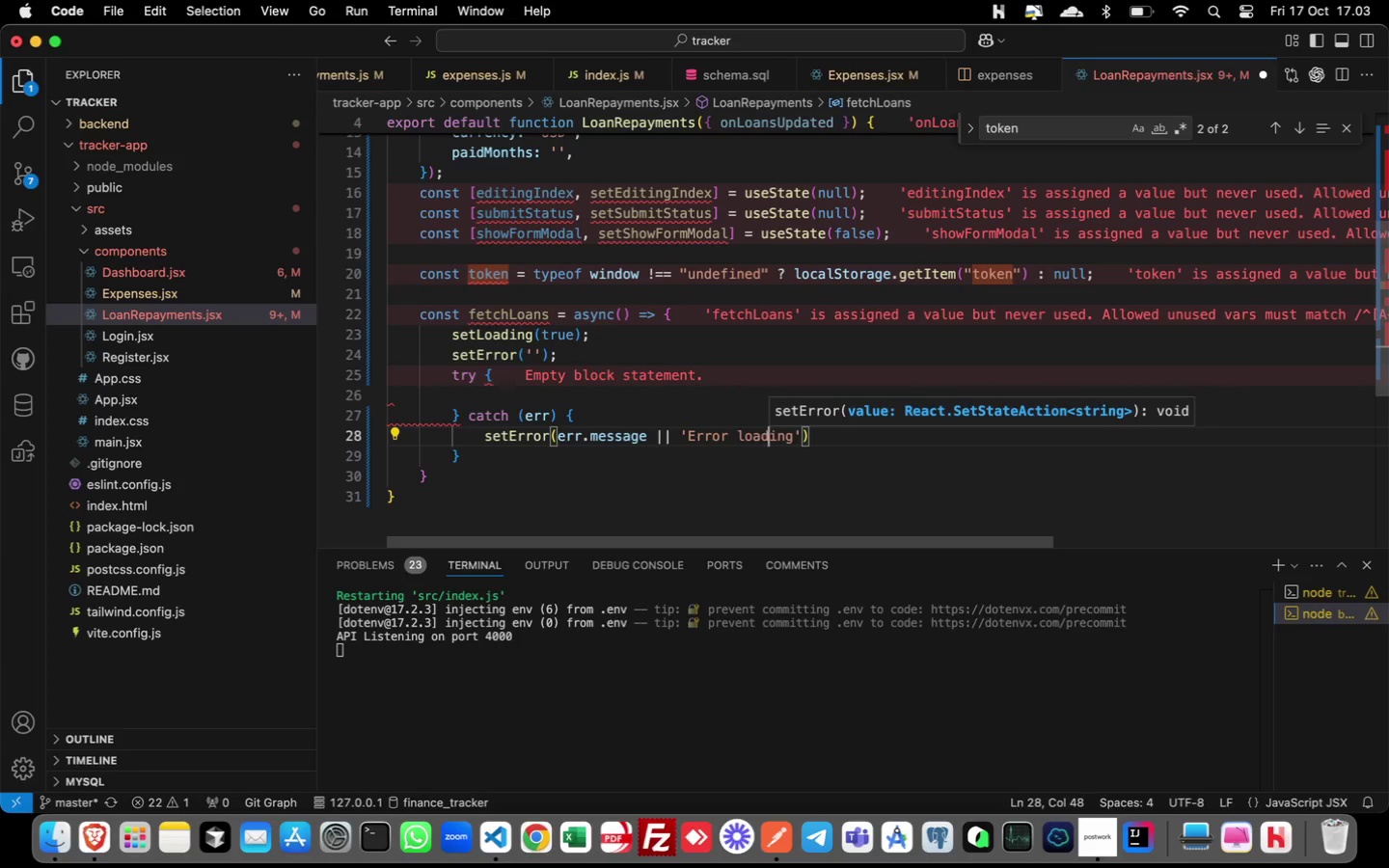 
key(ArrowRight)
 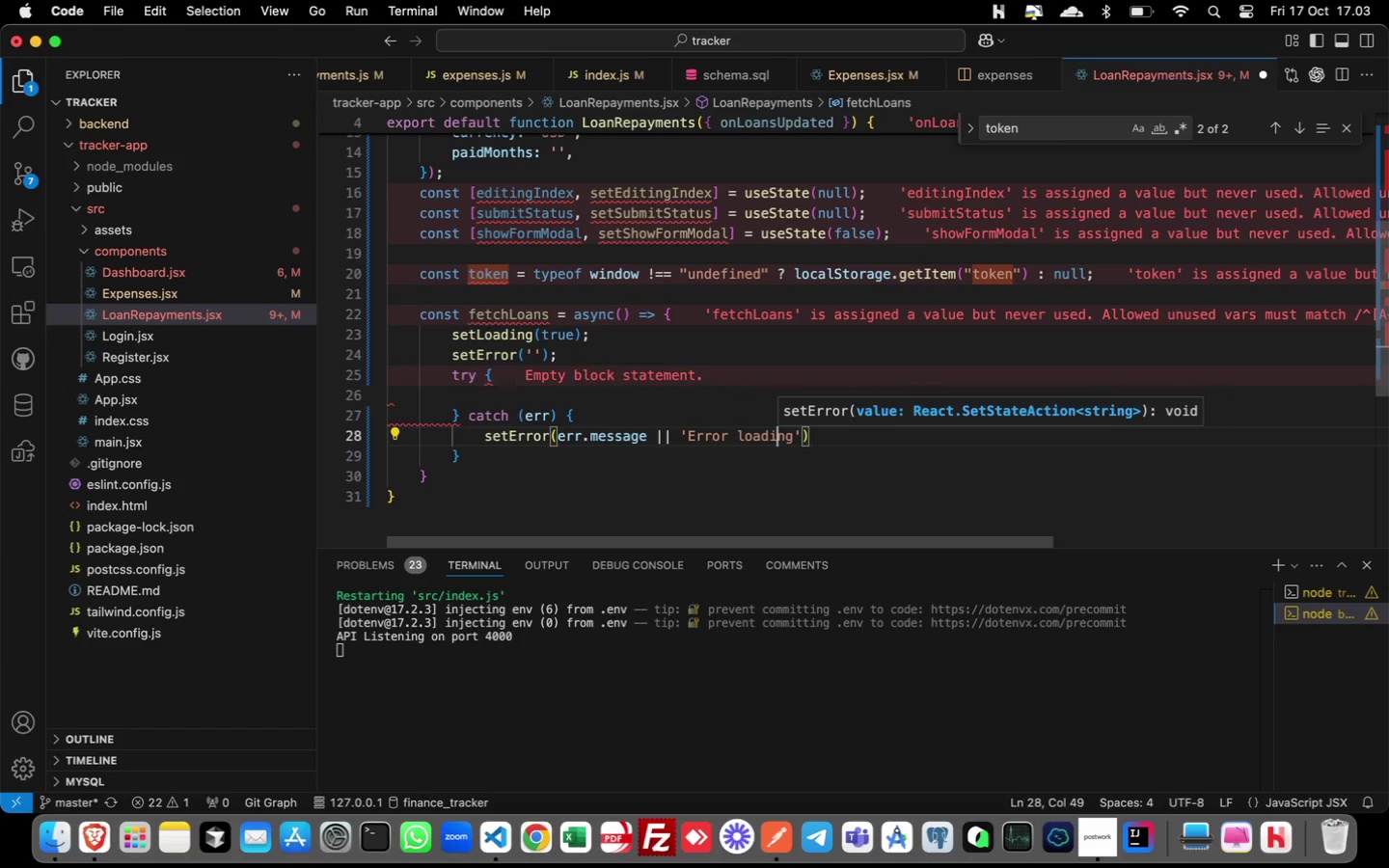 
key(ArrowRight)
 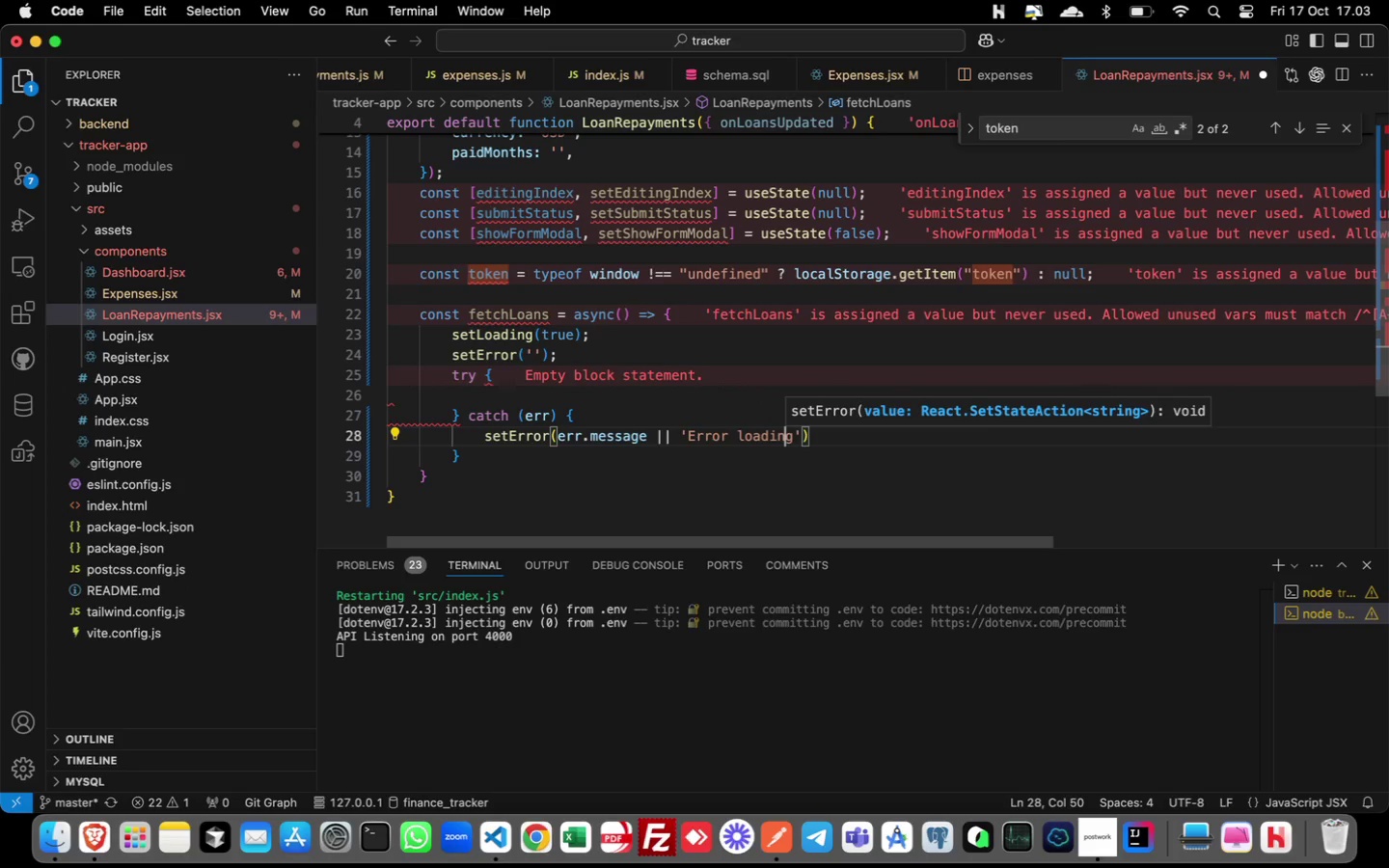 
key(ArrowRight)
 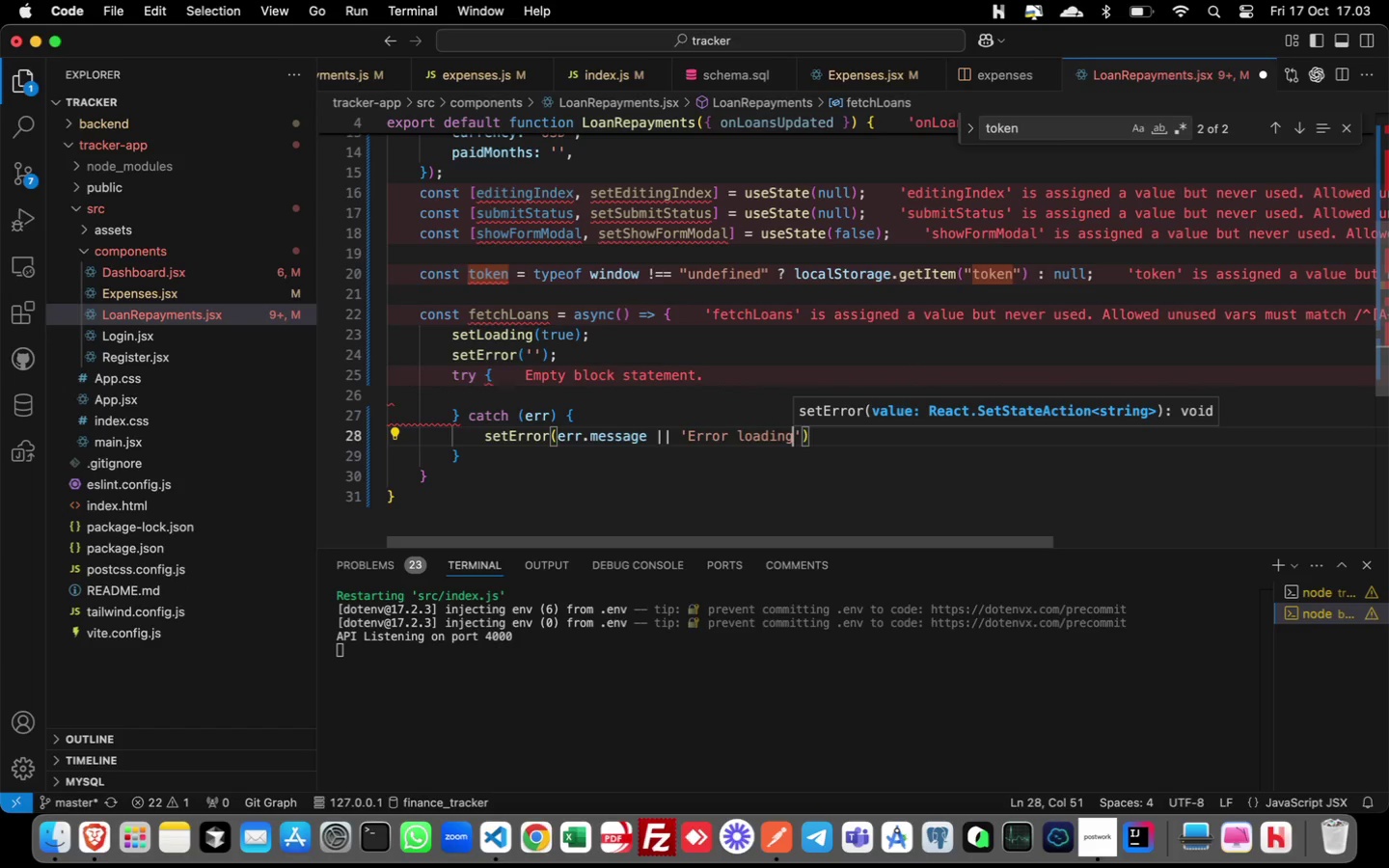 
key(ArrowRight)
 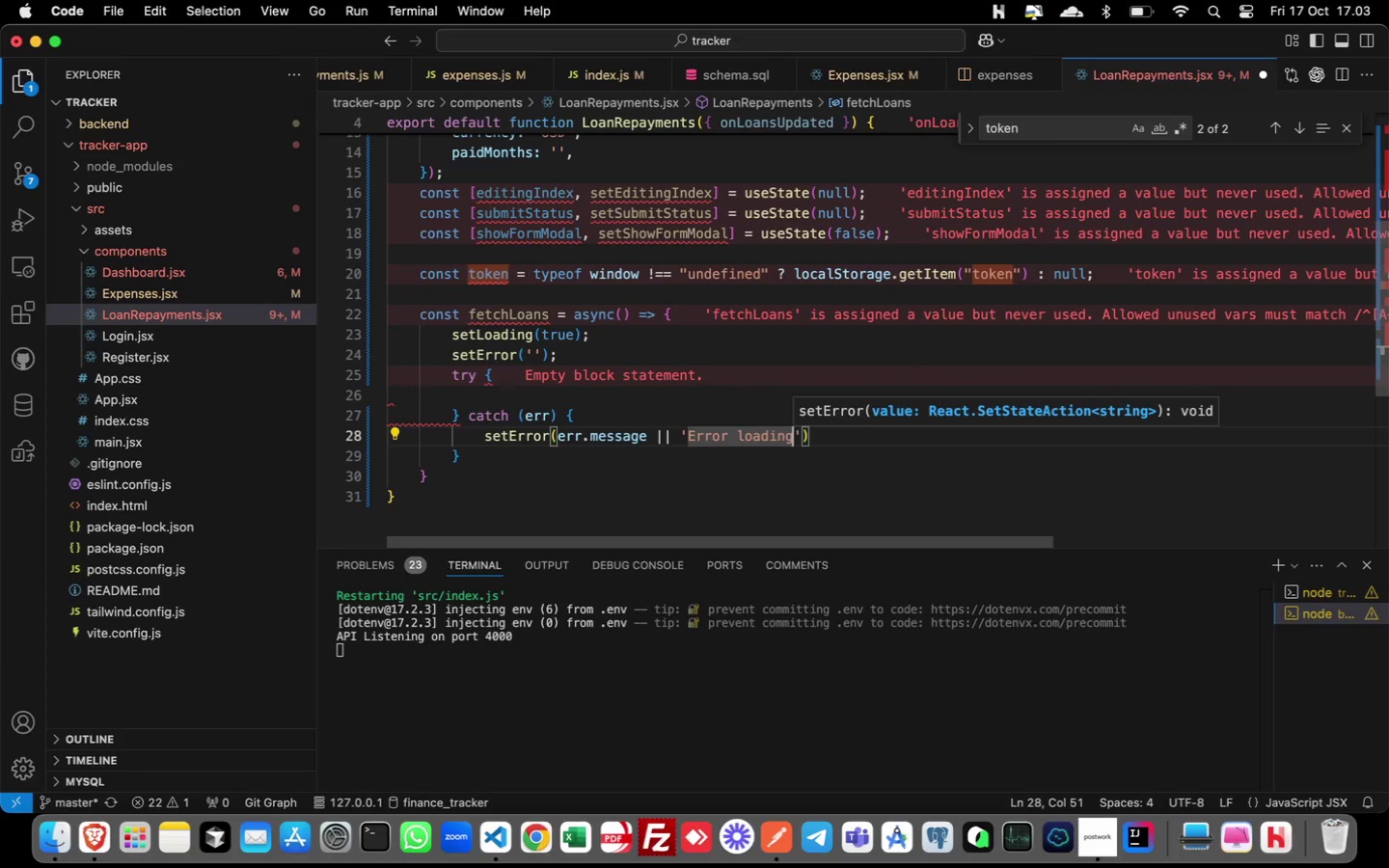 
key(ArrowRight)
 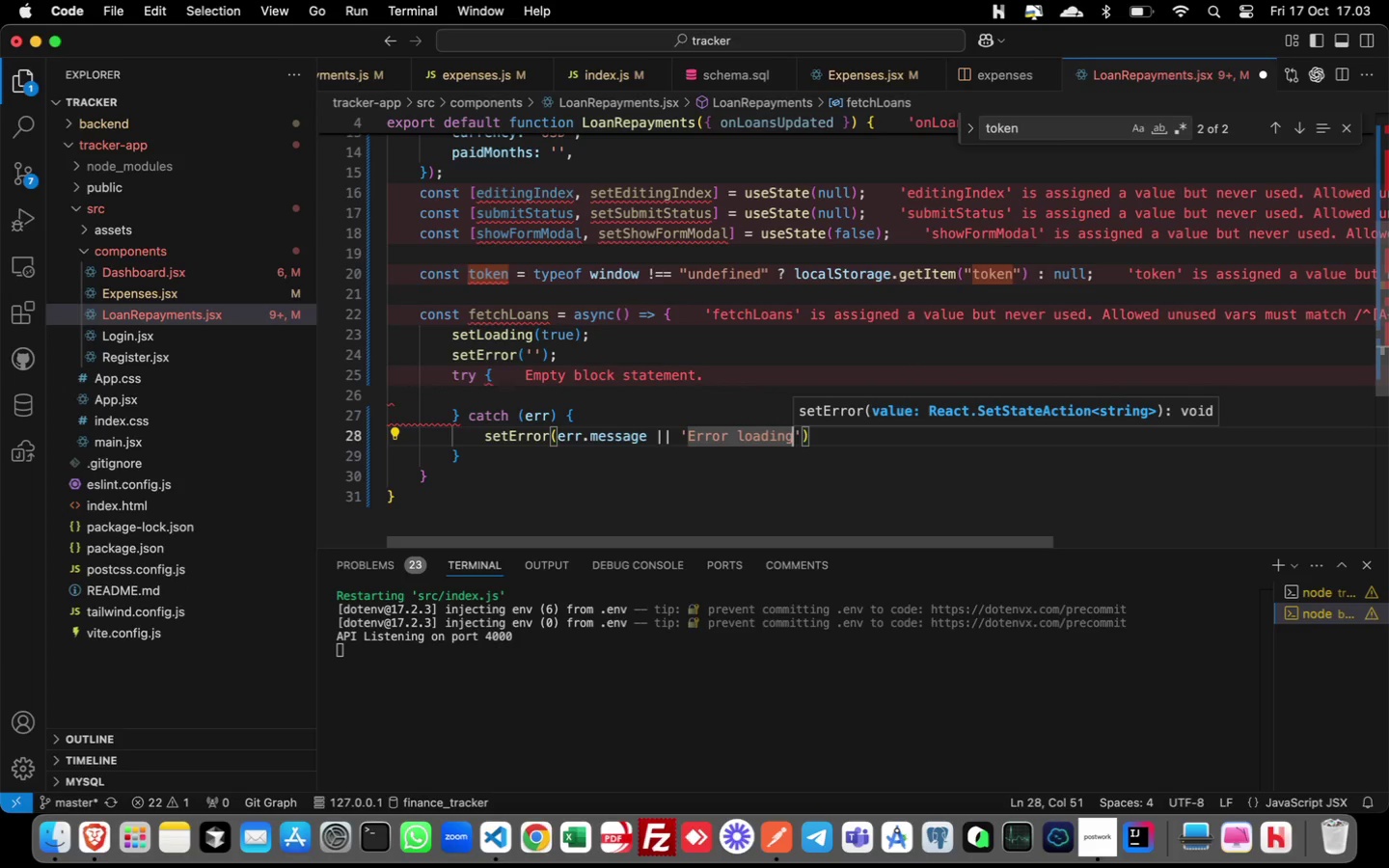 
key(ArrowRight)
 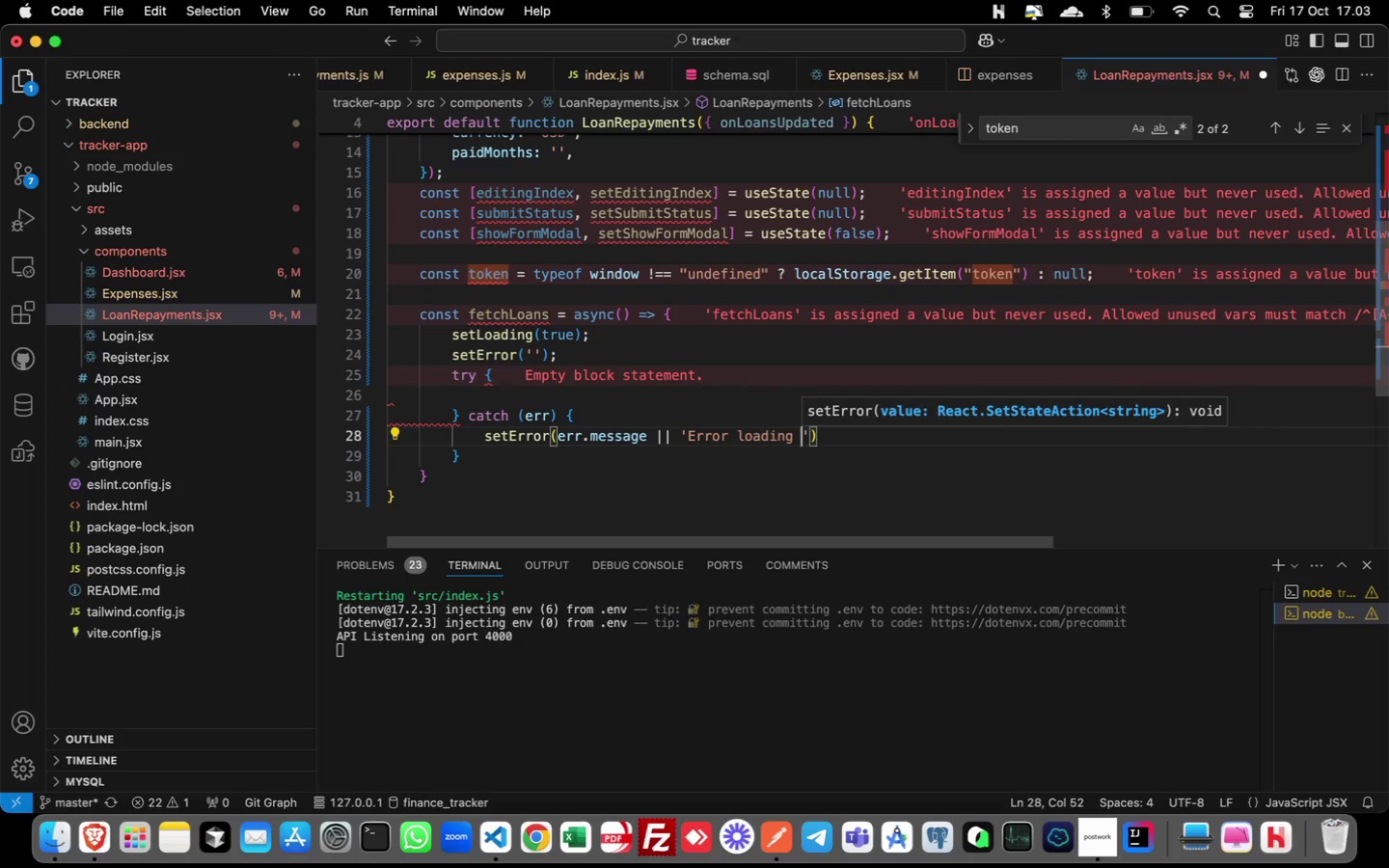 
type( loans)
 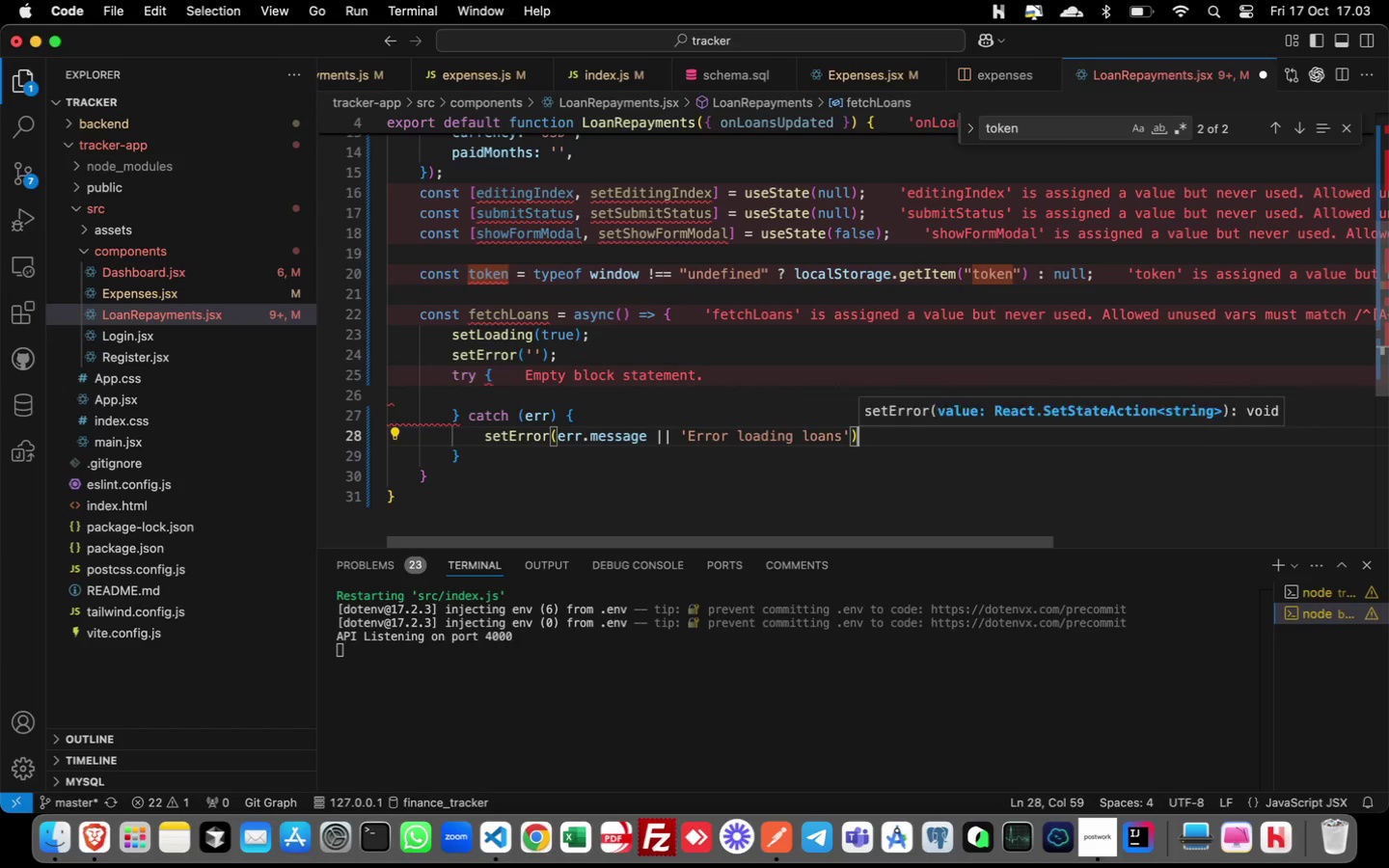 
key(Meta+ArrowRight)
 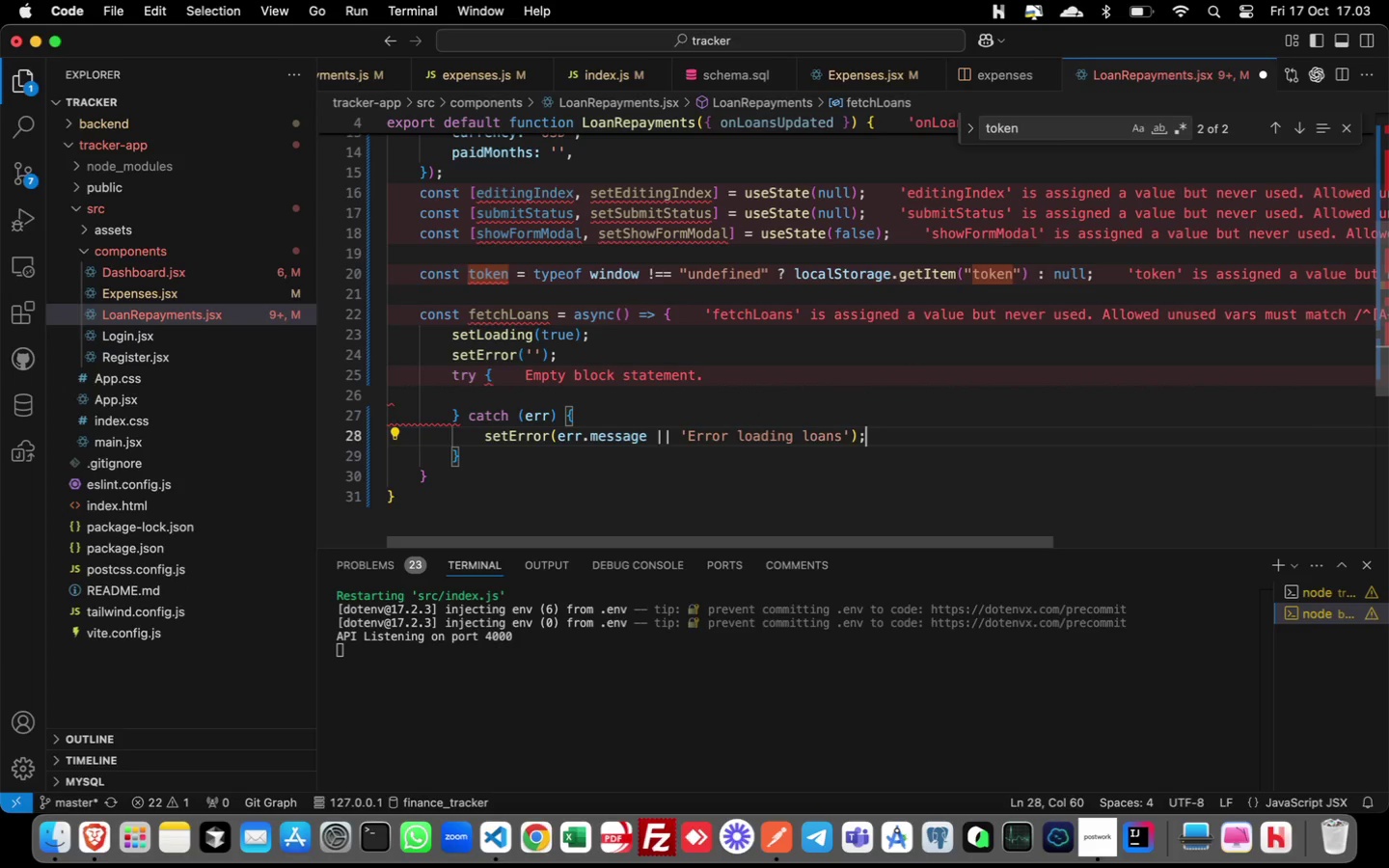 
key(Semicolon)
 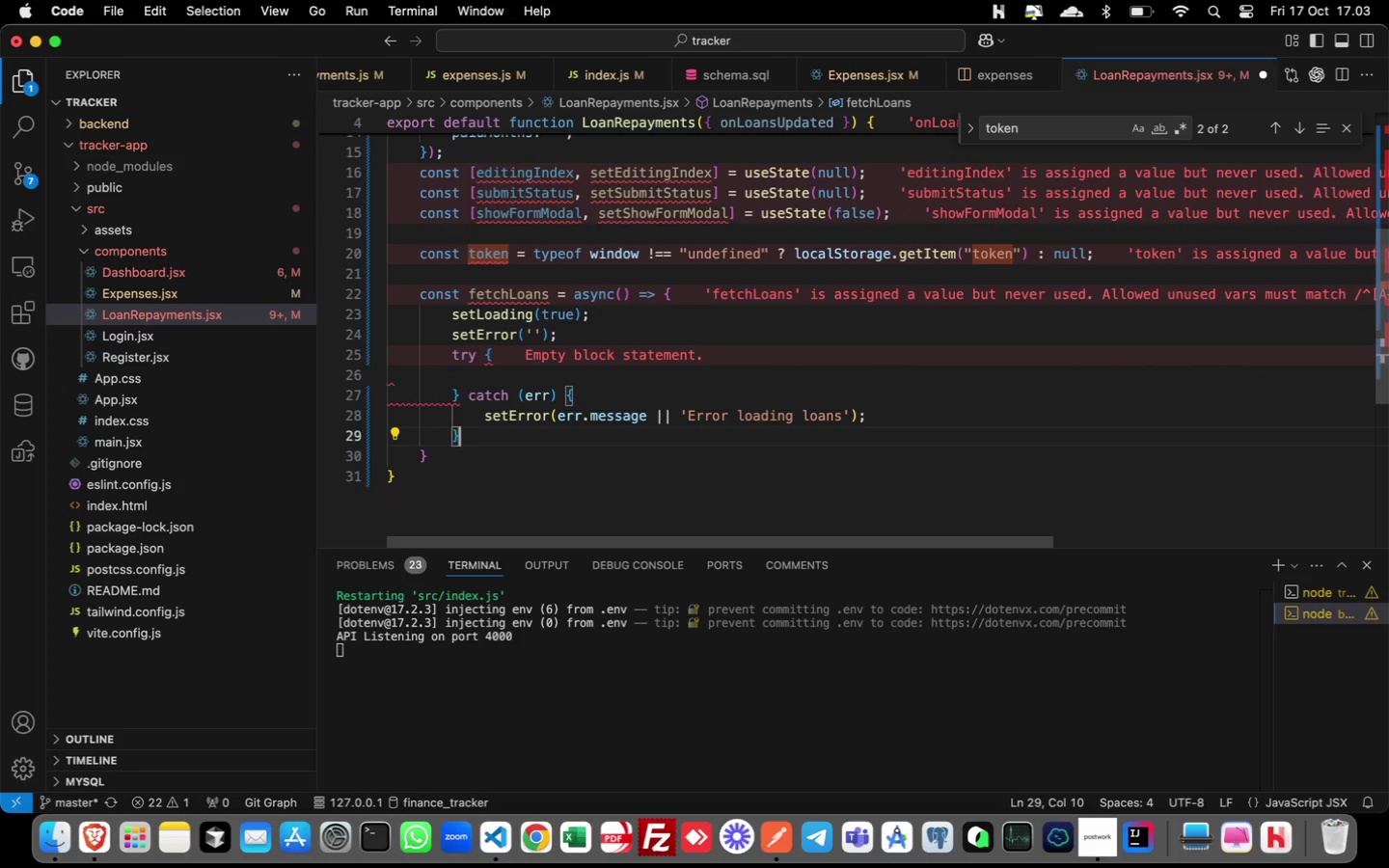 
key(ArrowDown)
 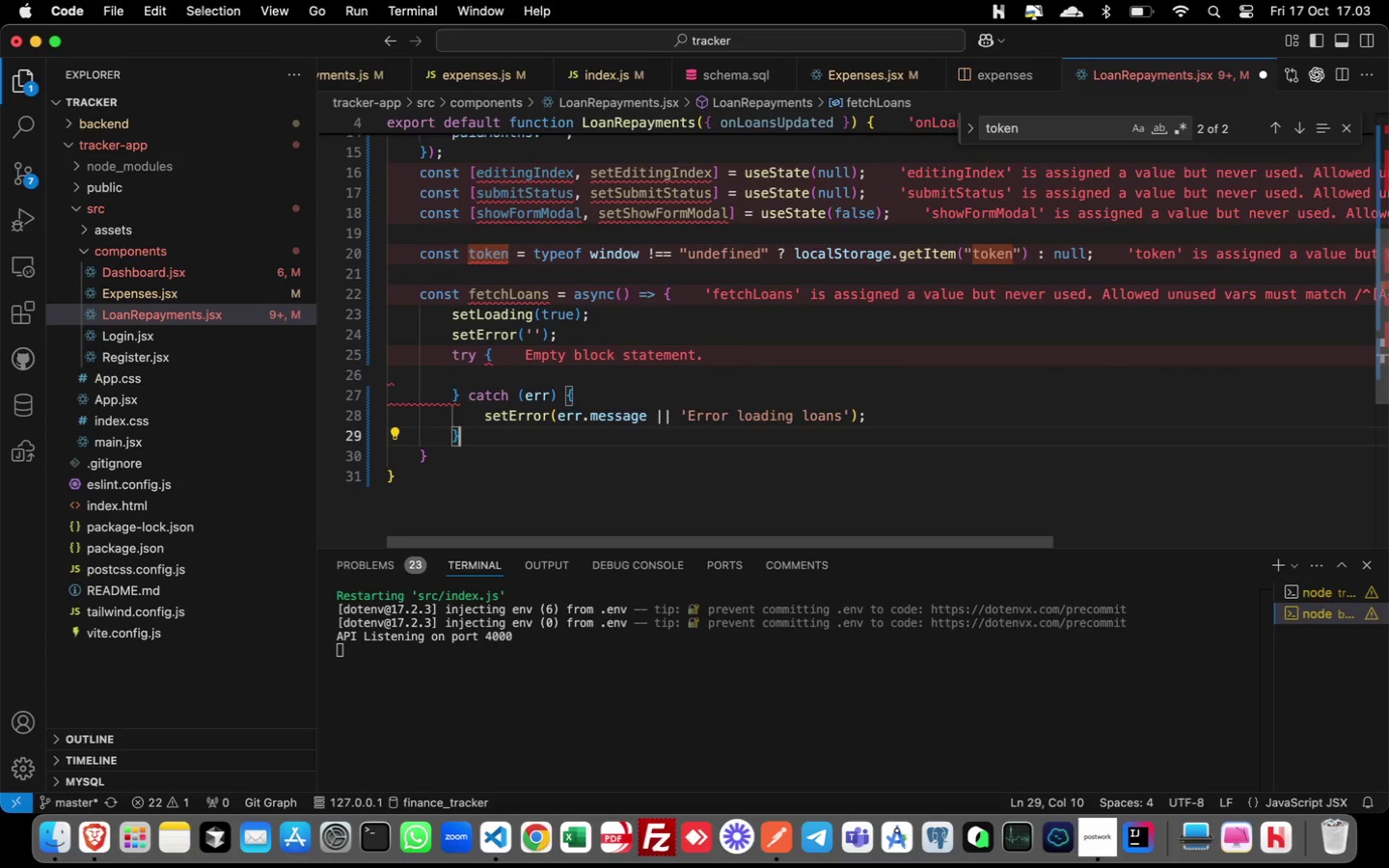 
key(Meta+ArrowRight)
 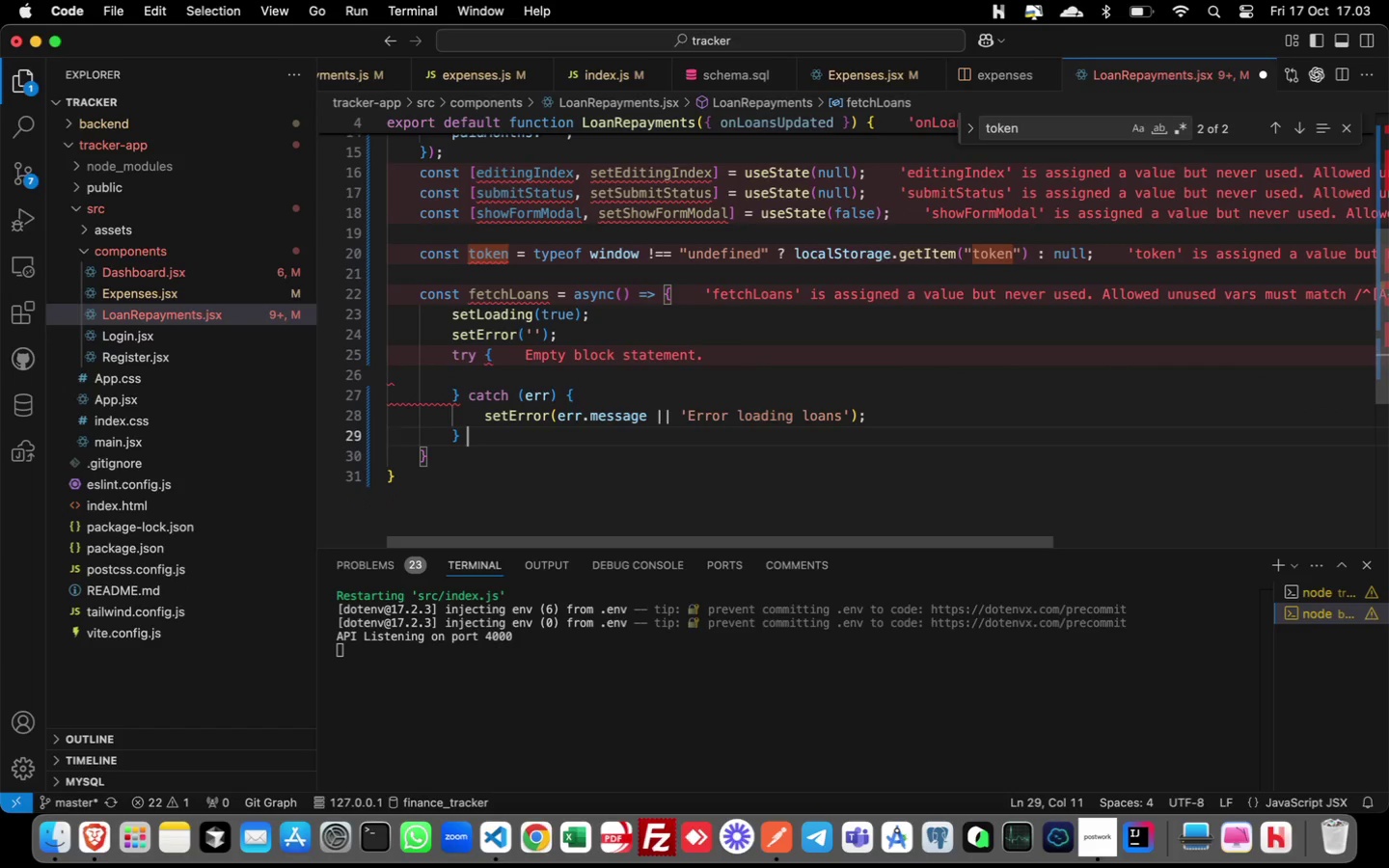 
type( finally {)
 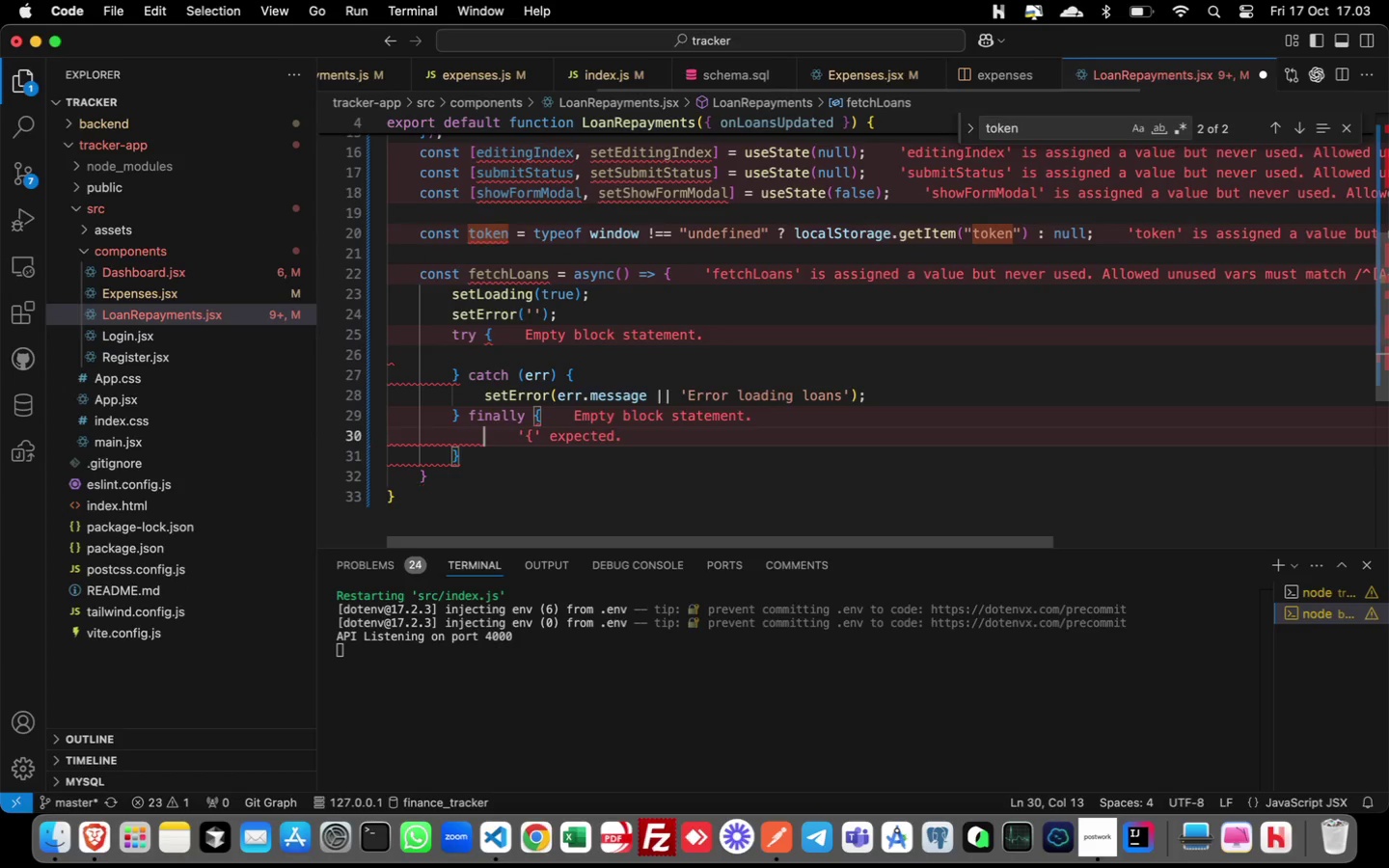 
 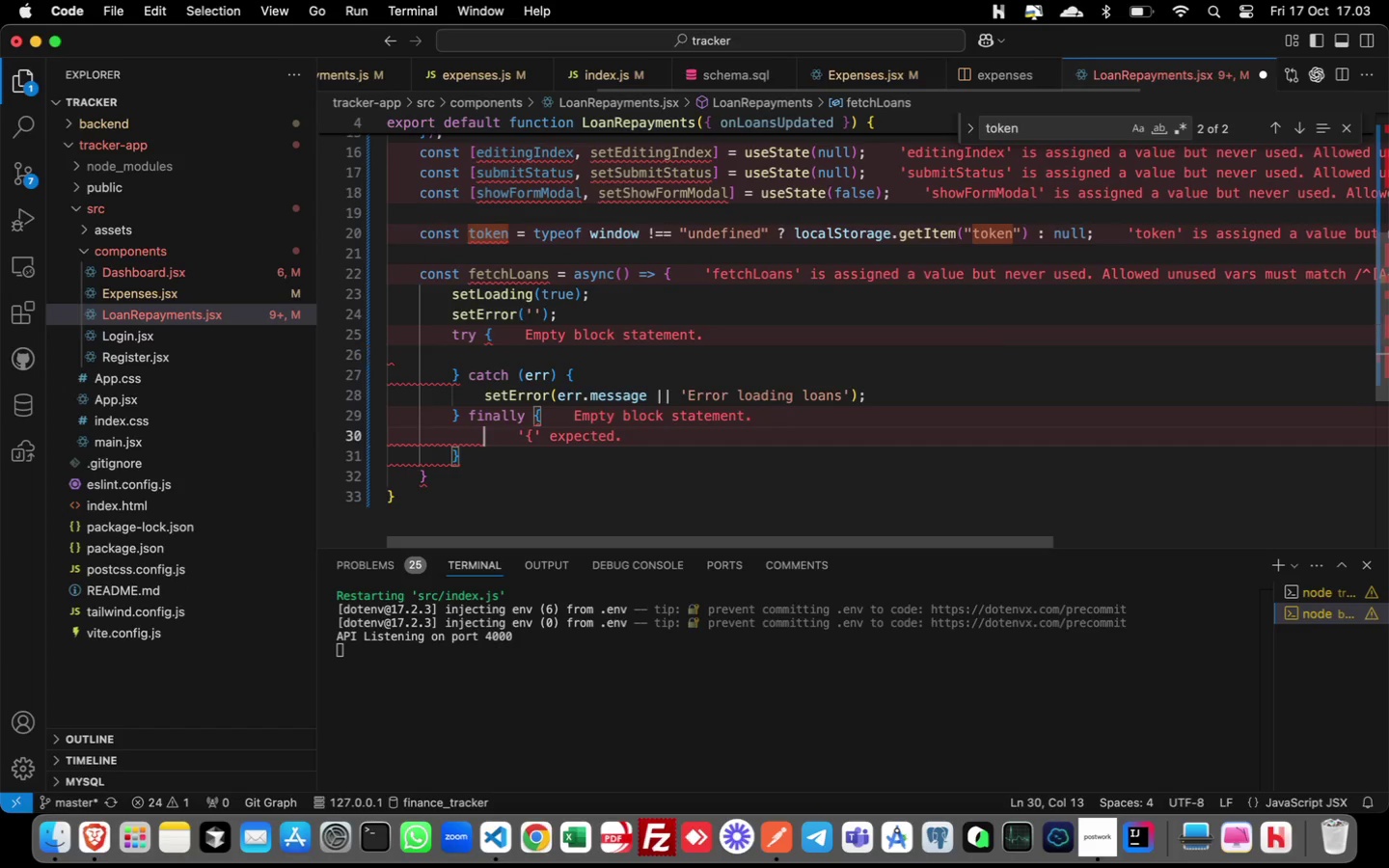 
key(Enter)
 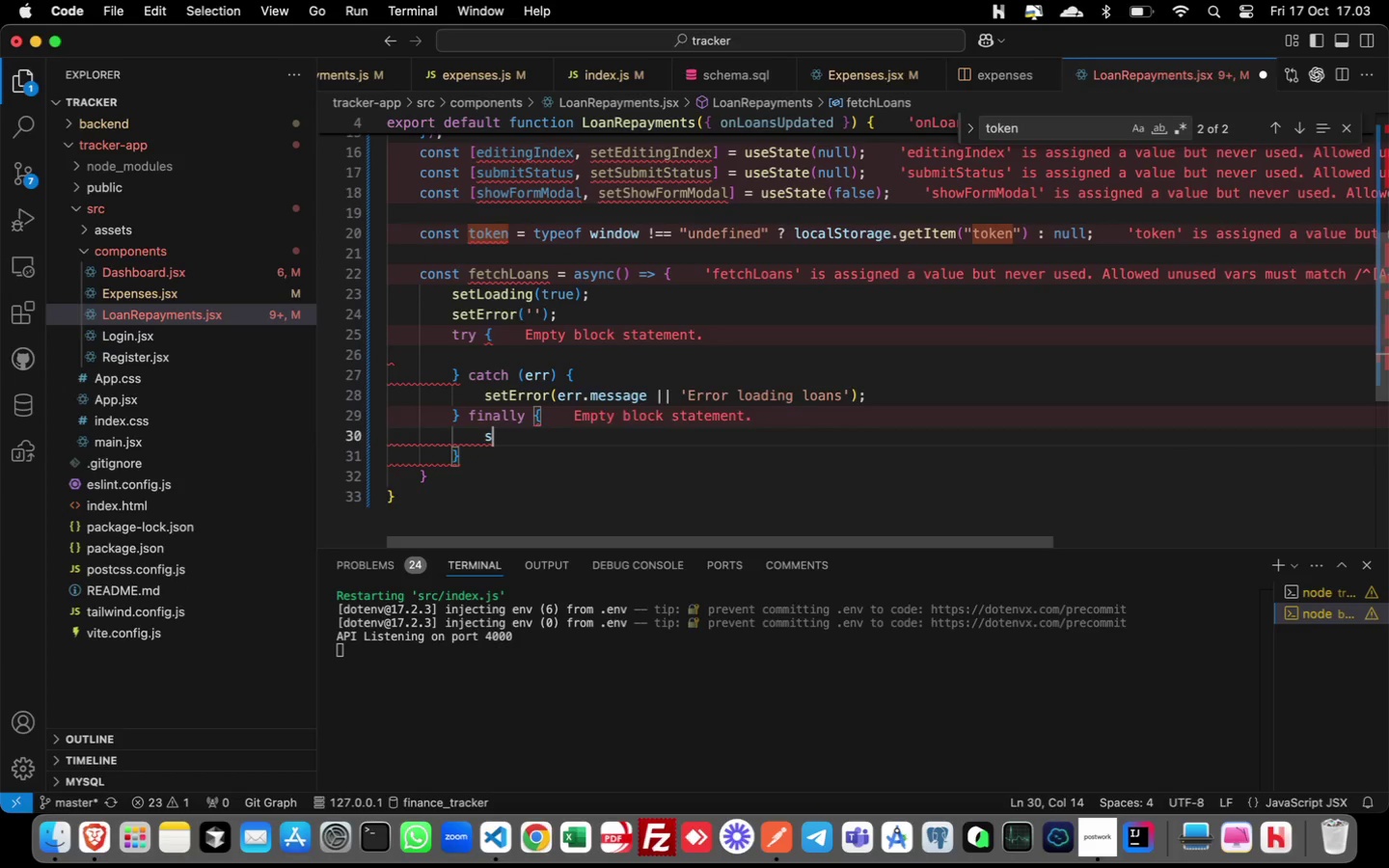 
type(setLo)
 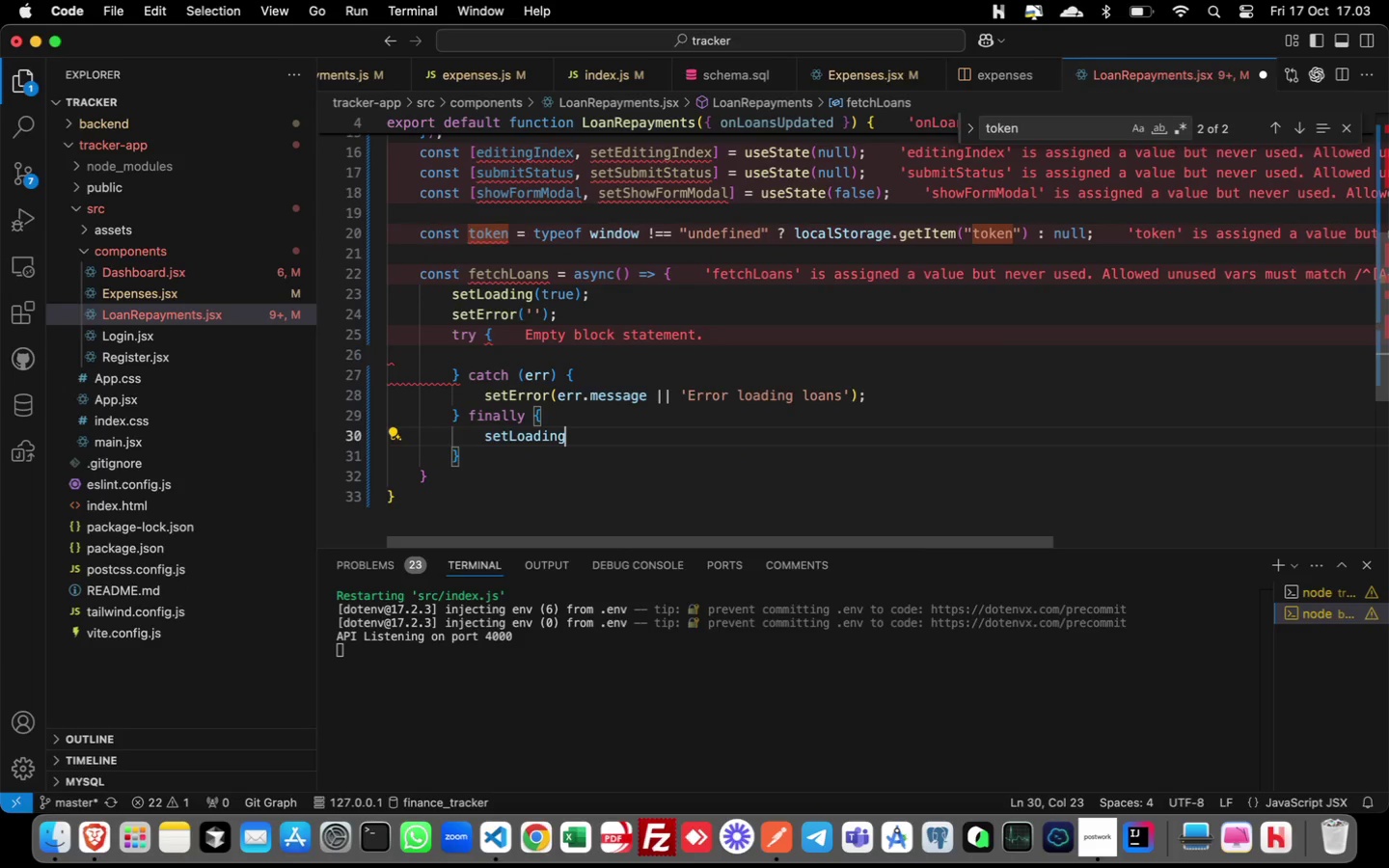 
key(Enter)
 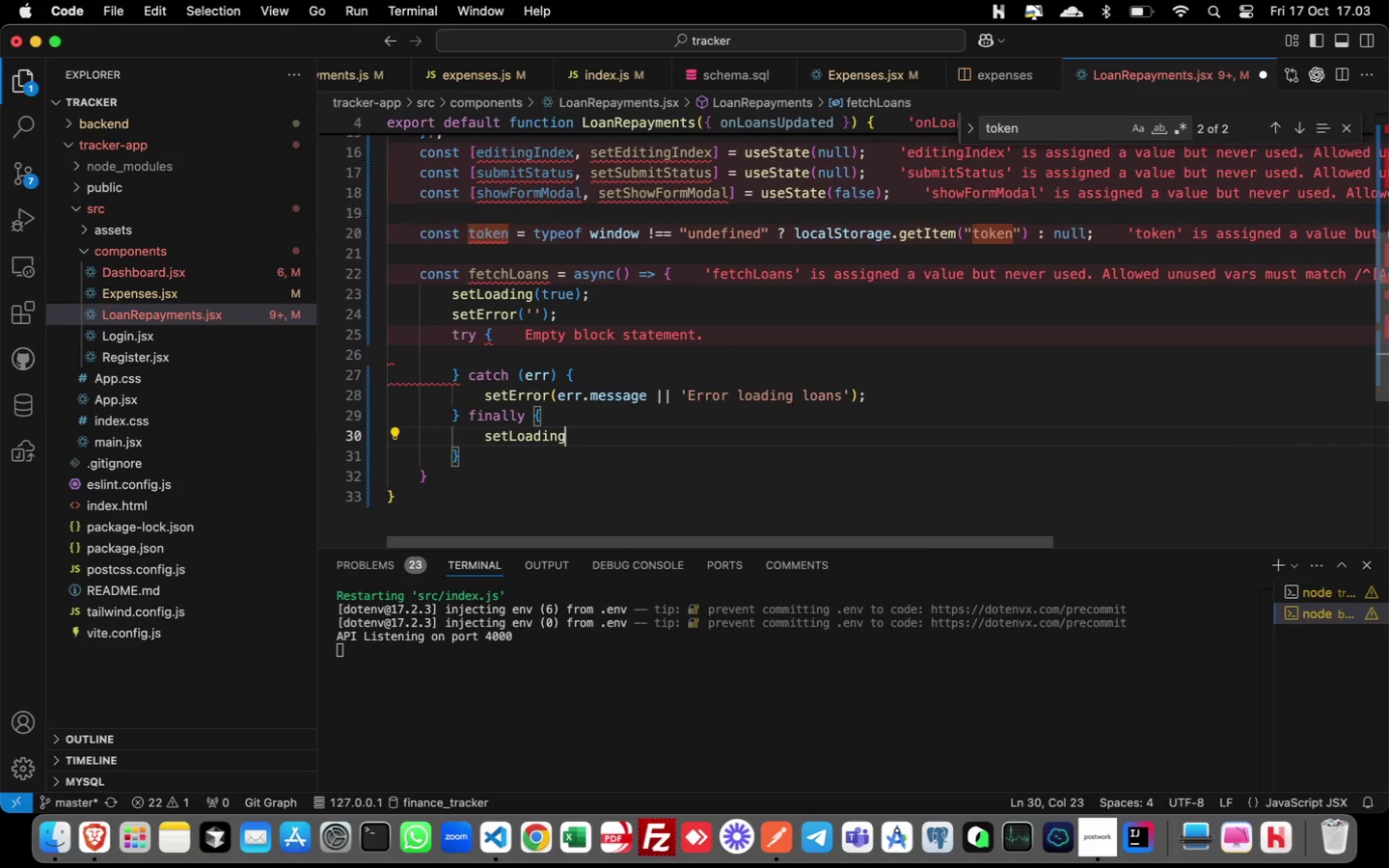 
type((false)
 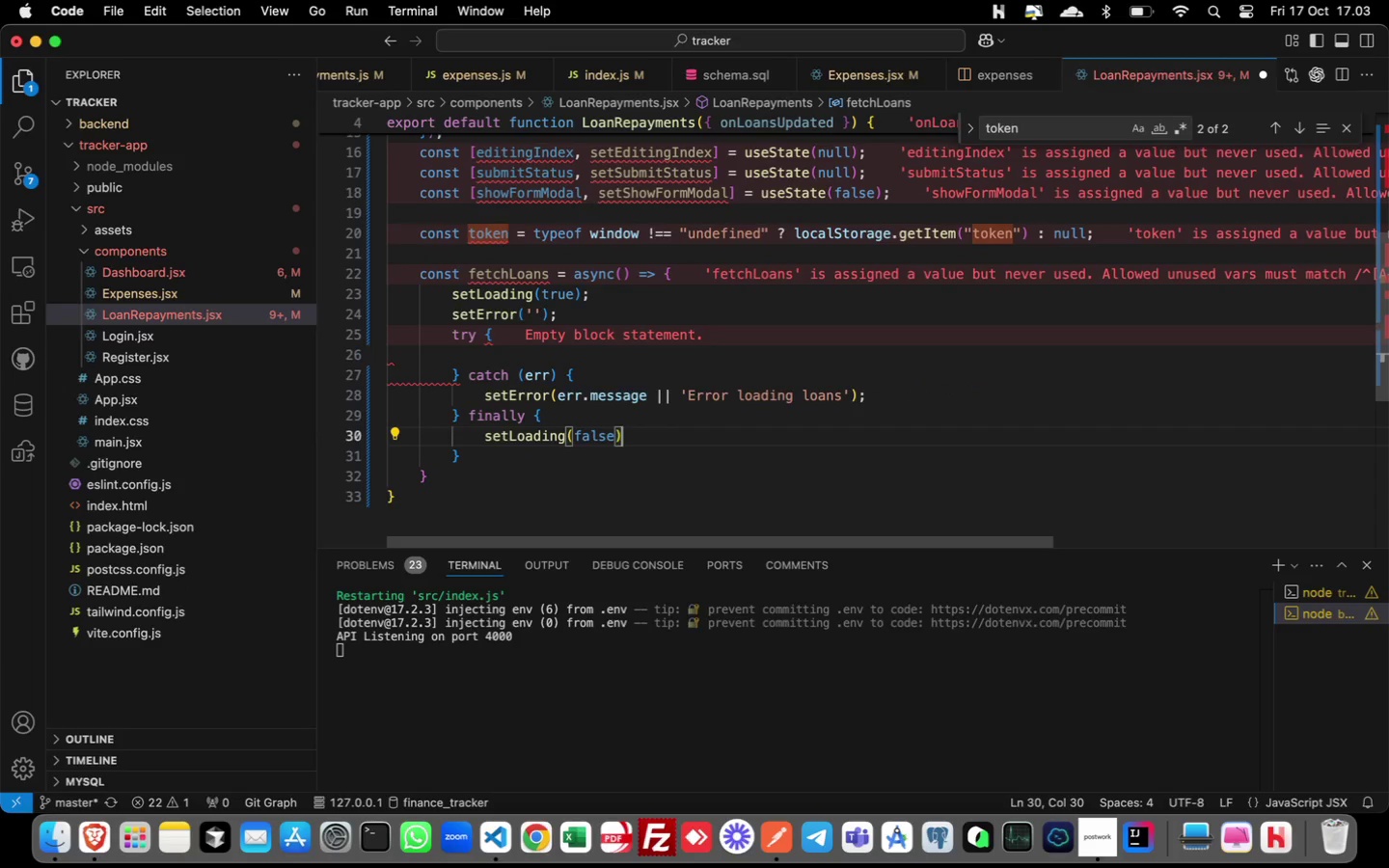 
key(ArrowRight)
 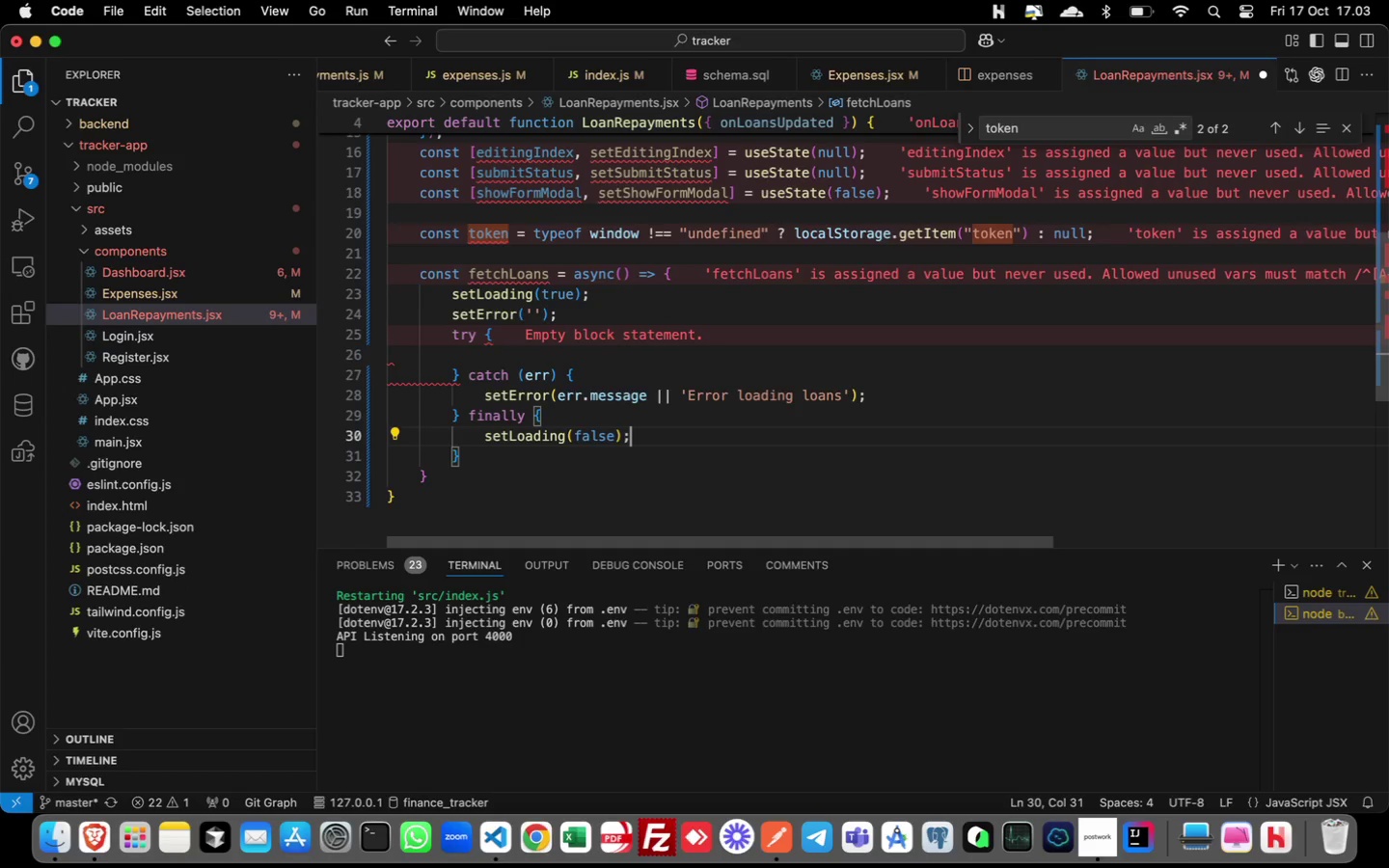 
key(Semicolon)
 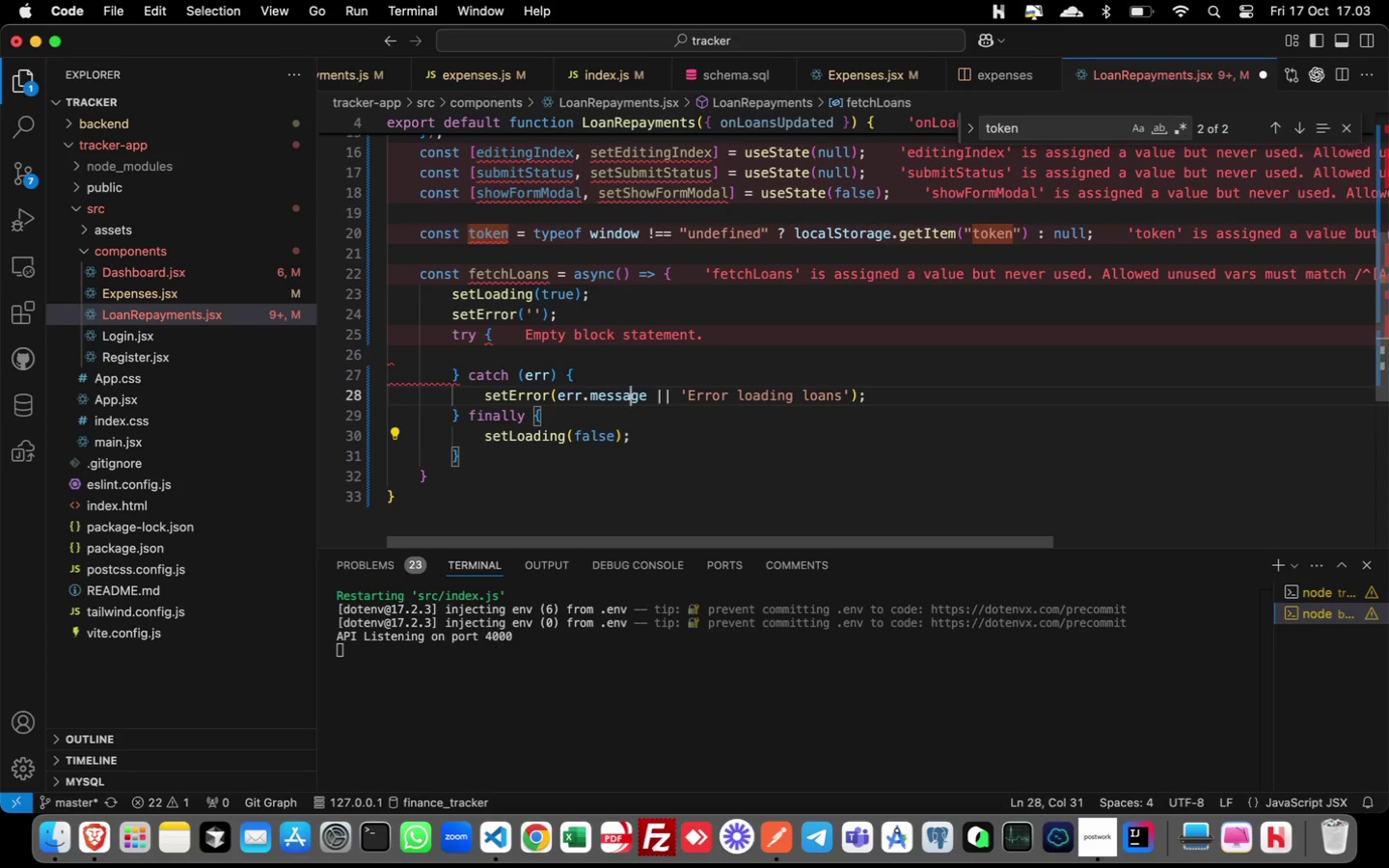 
key(ArrowUp)
 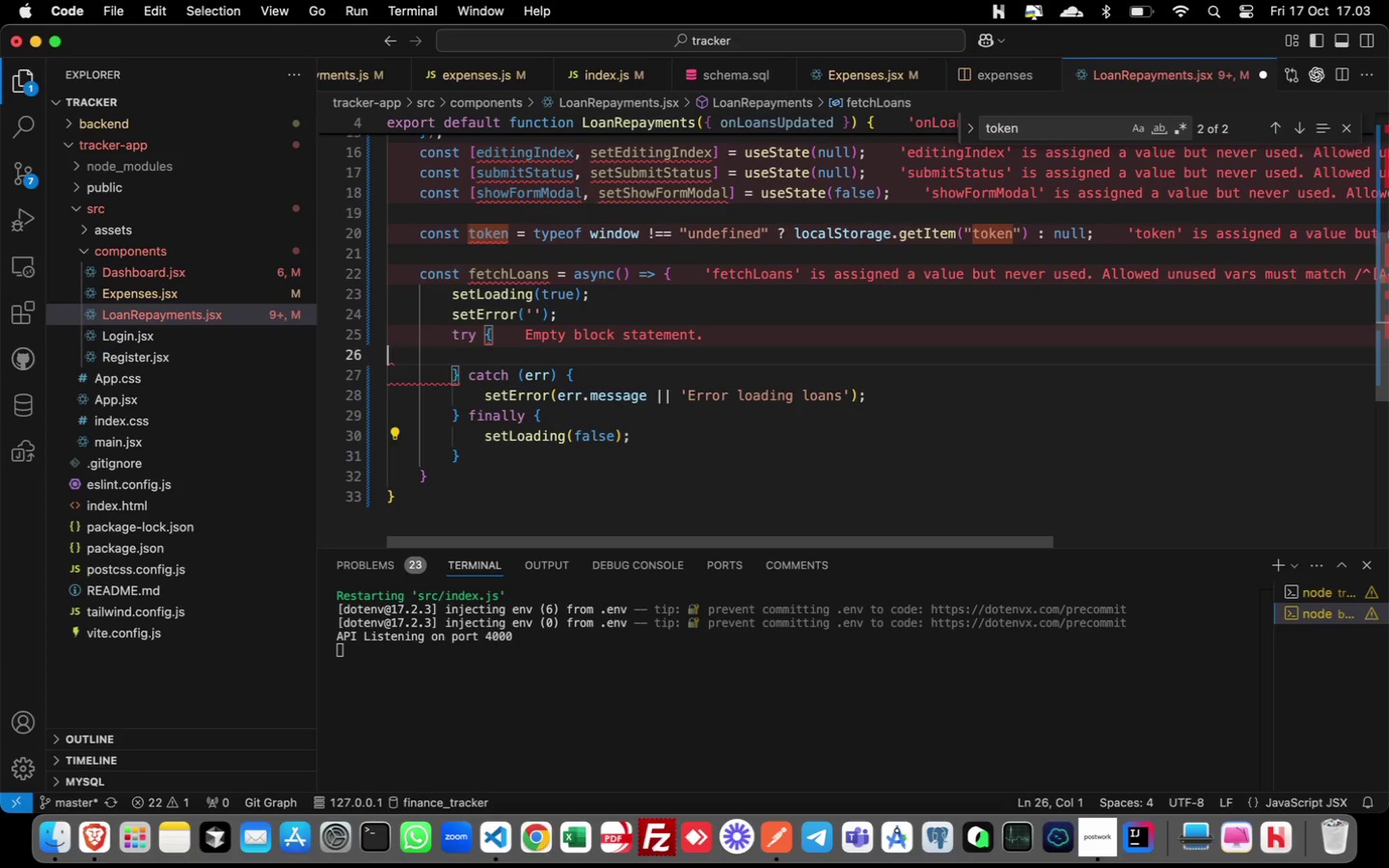 
key(ArrowUp)
 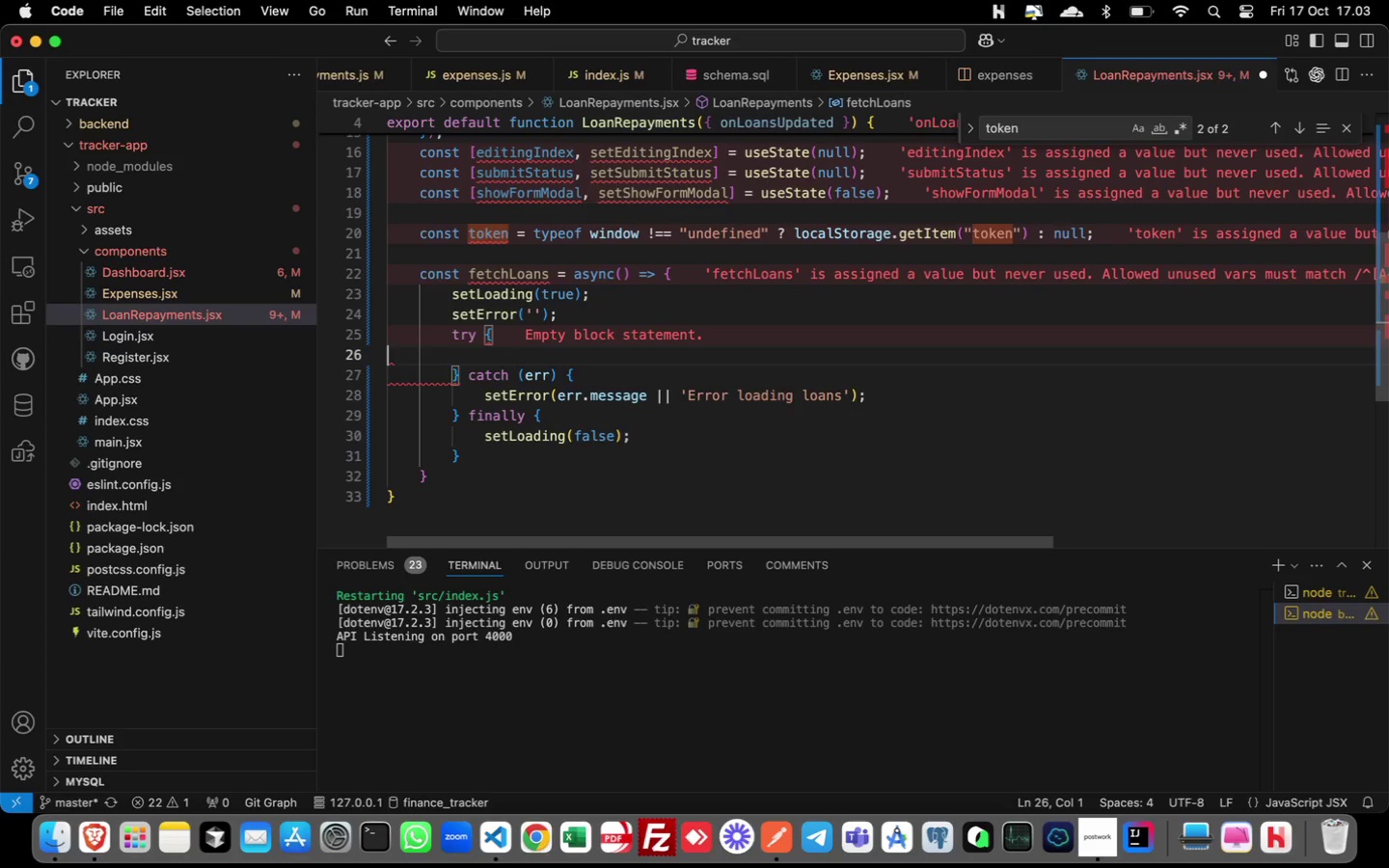 
key(ArrowUp)
 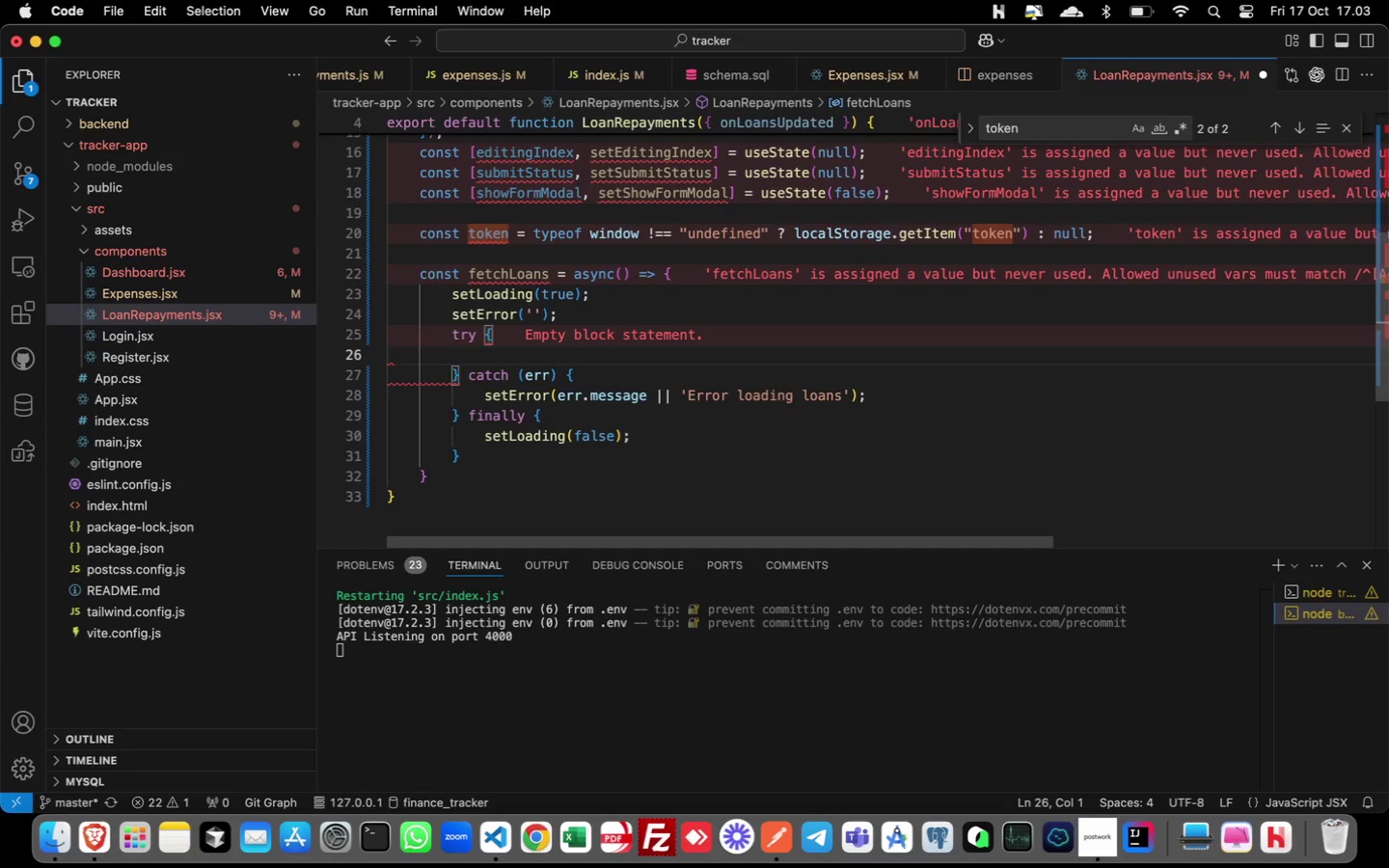 
key(ArrowUp)
 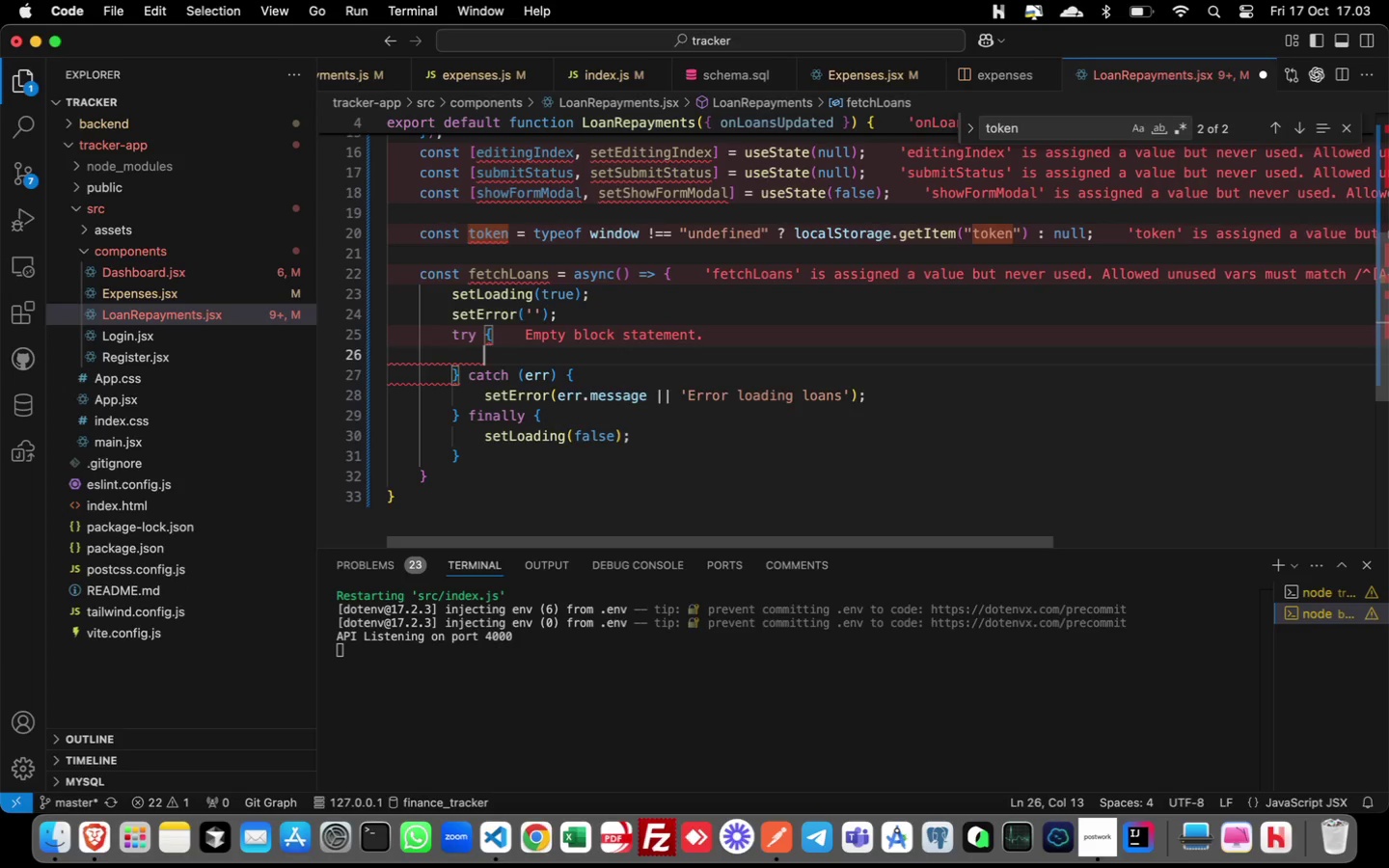 
key(Tab)
type(const resp = await()
 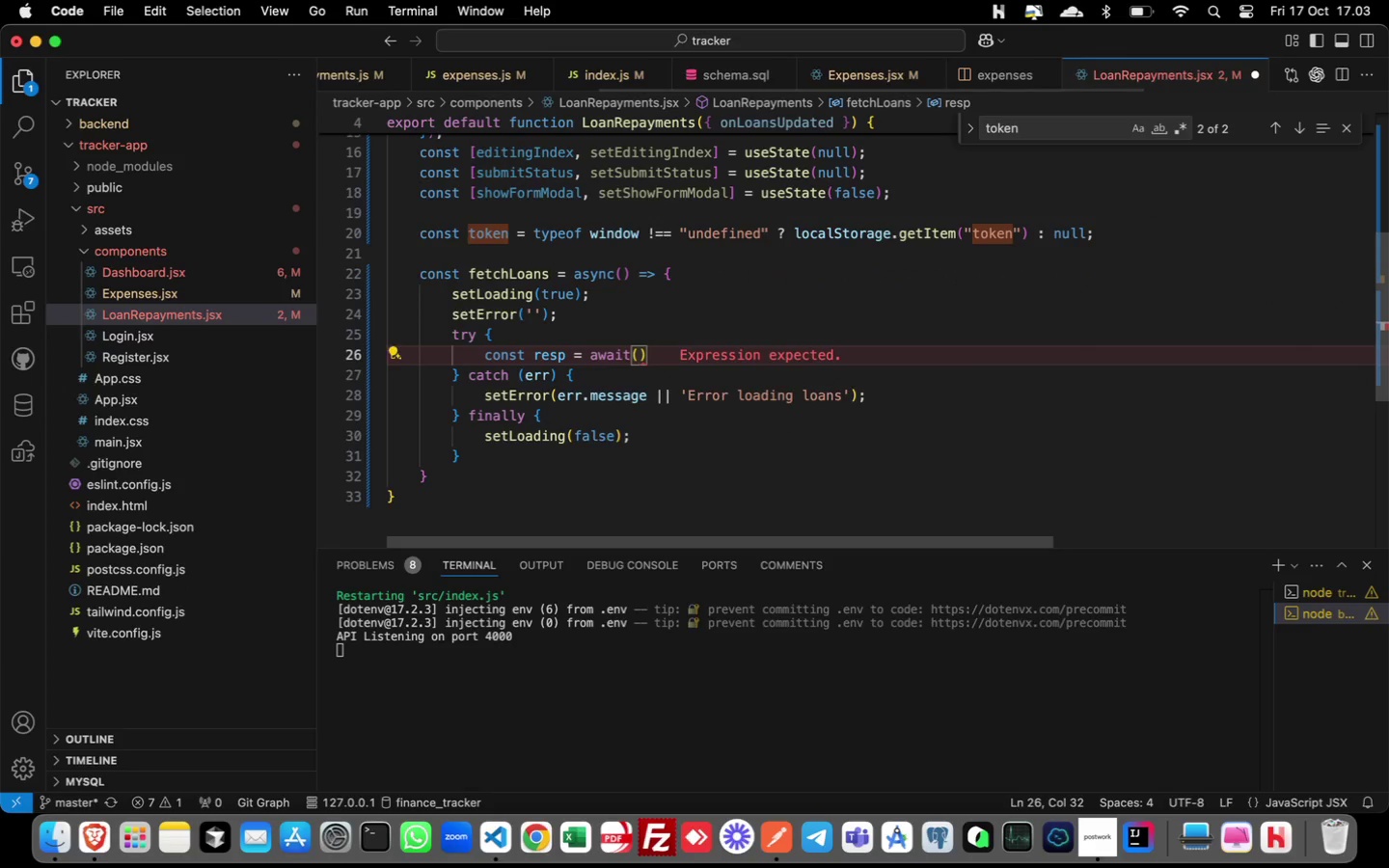 
key(ArrowLeft)
 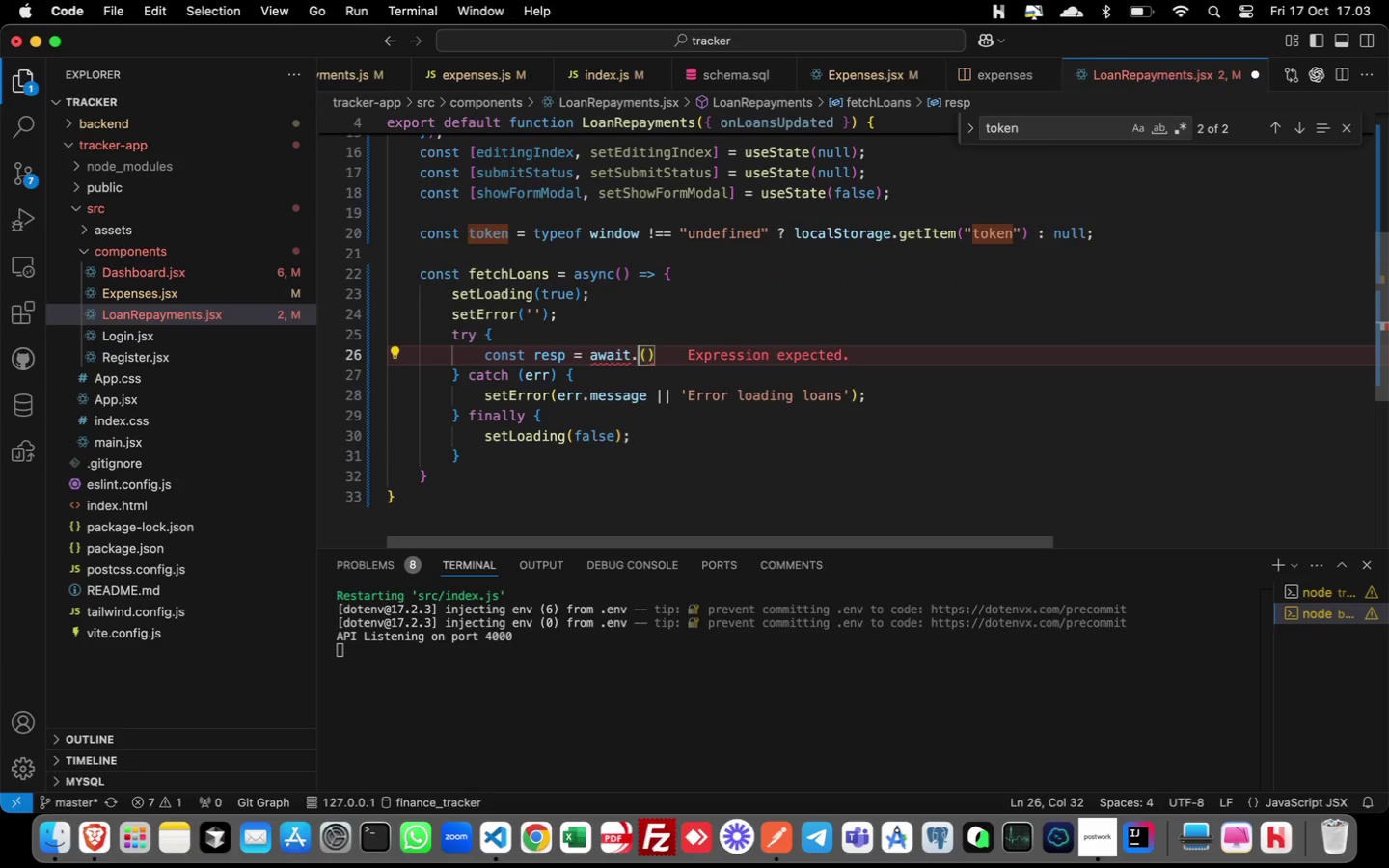 
type(.)
key(Backspace)
type( fetcg)
key(Backspace)
type(hj)
key(Backspace)
 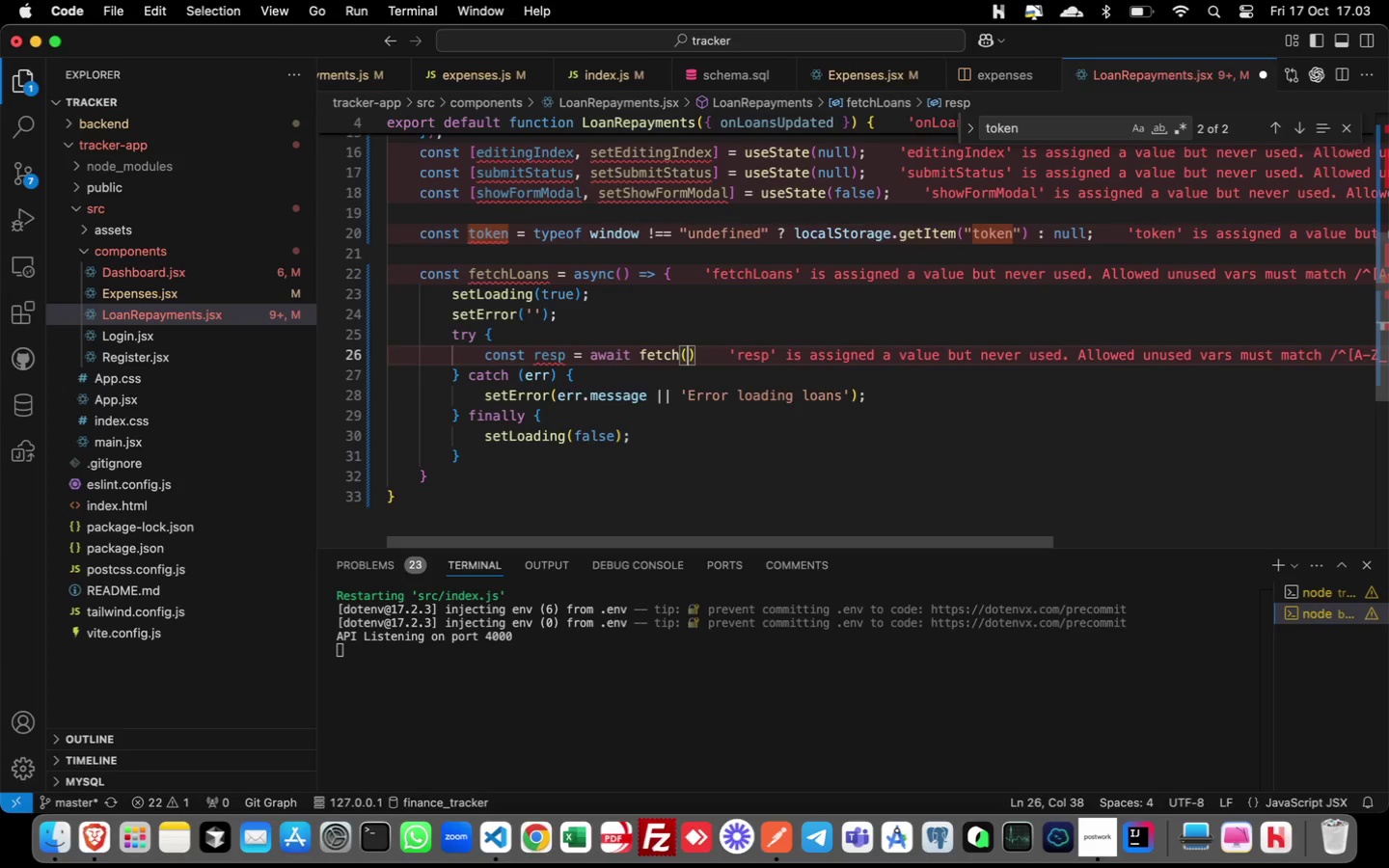 
key(ArrowRight)
 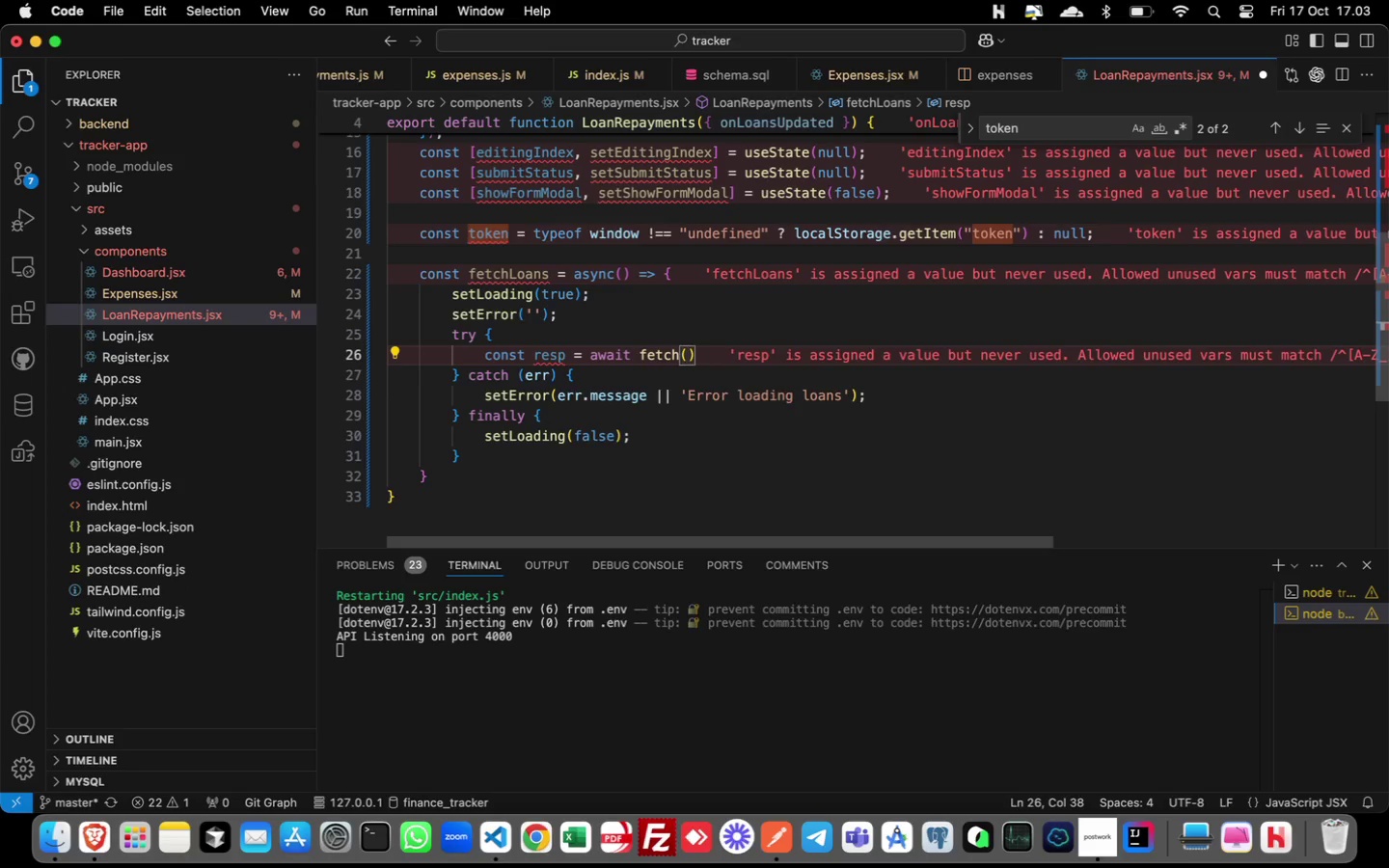 
type('/api/loan-repayments)
 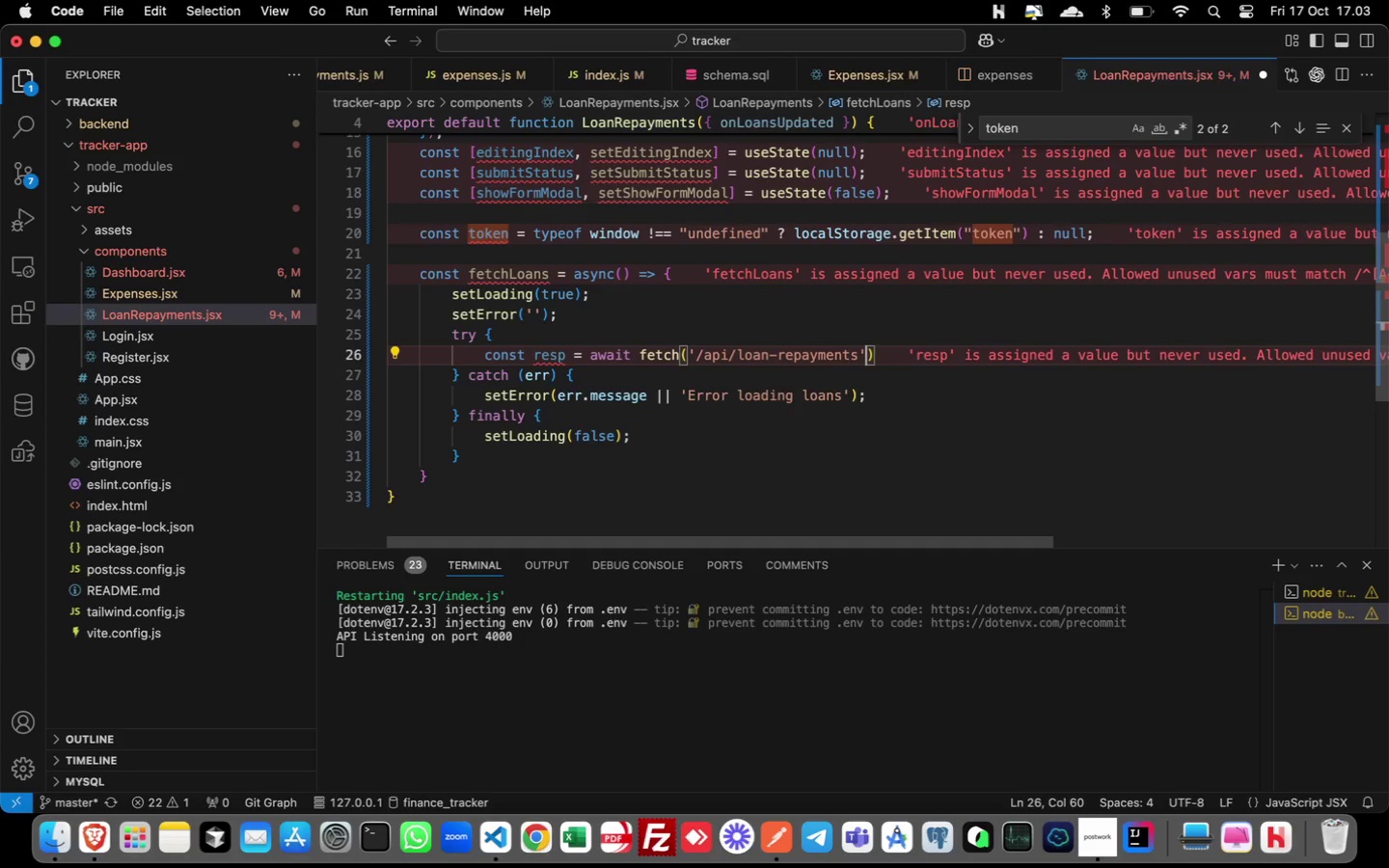 
key(ArrowRight)
 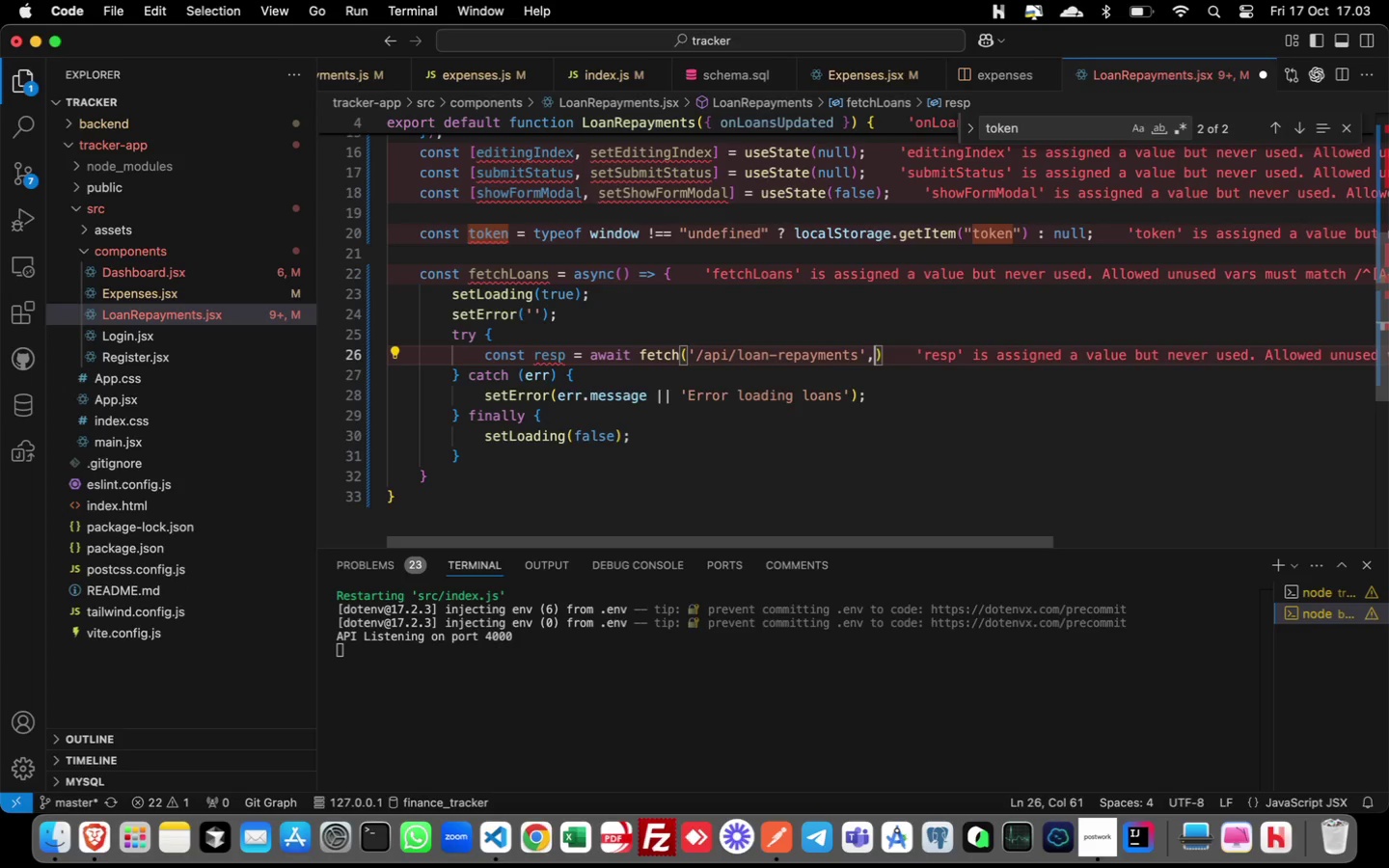 
key(Comma)
 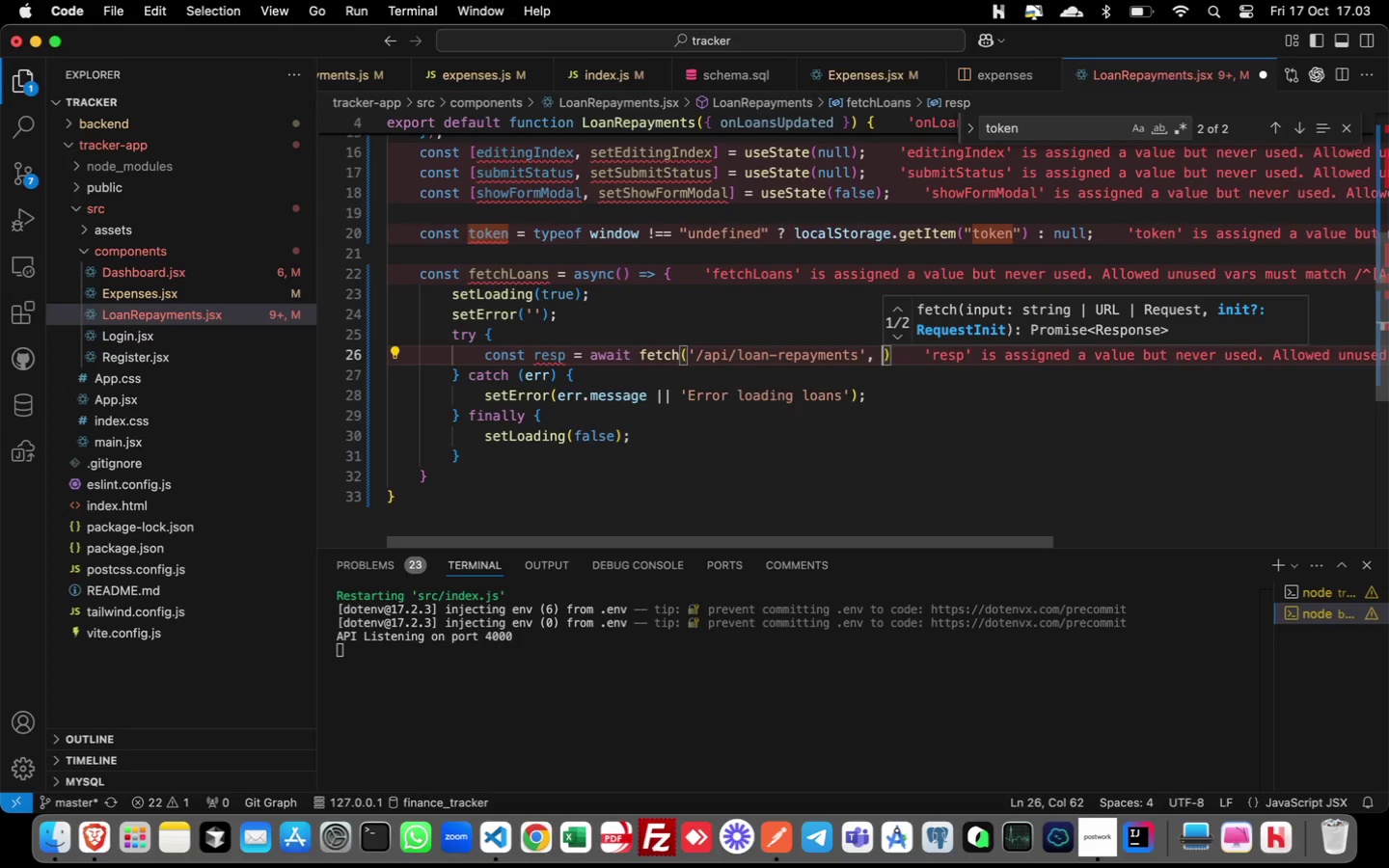 
key(Space)
 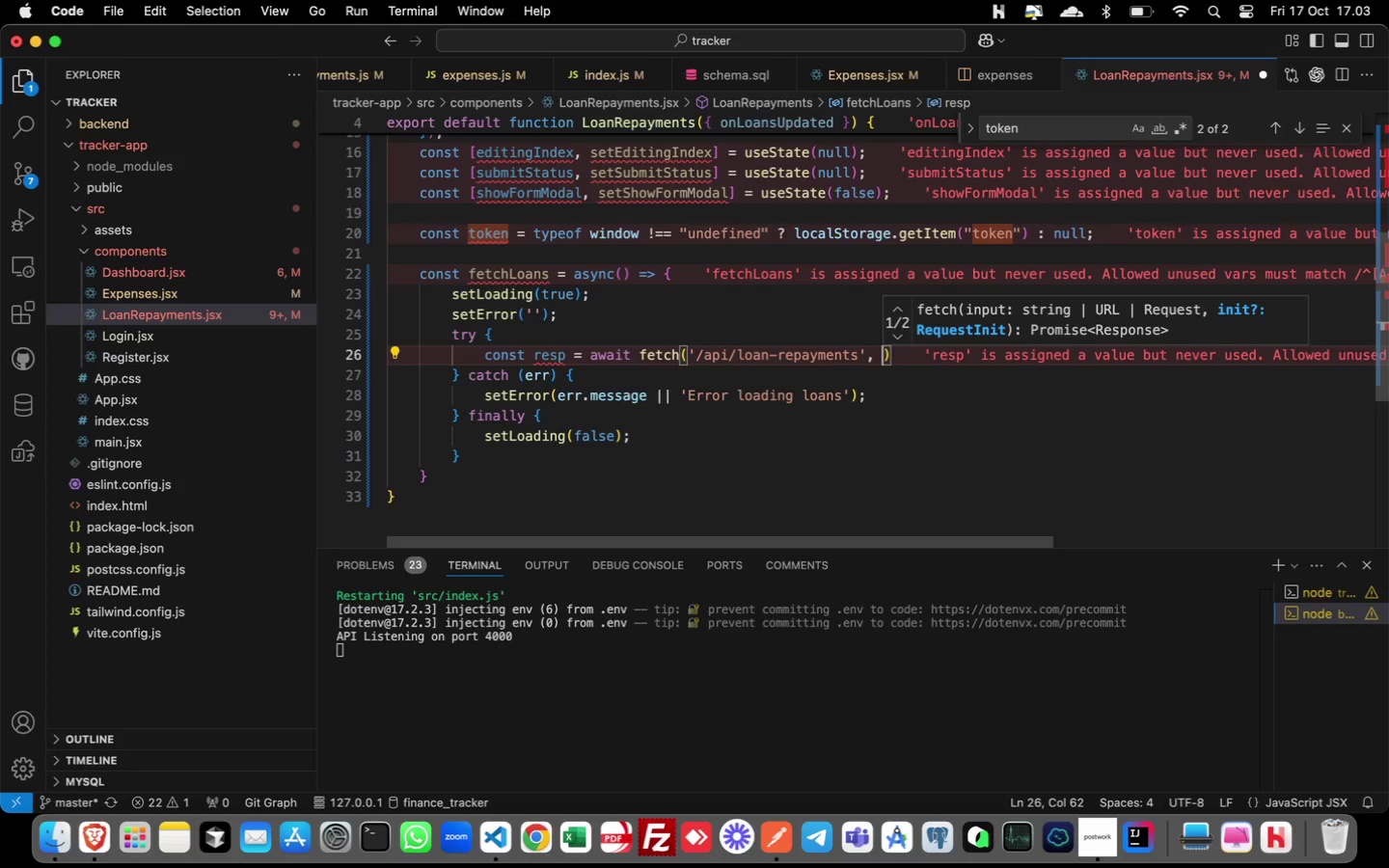 
key(Shift+BracketLeft)
 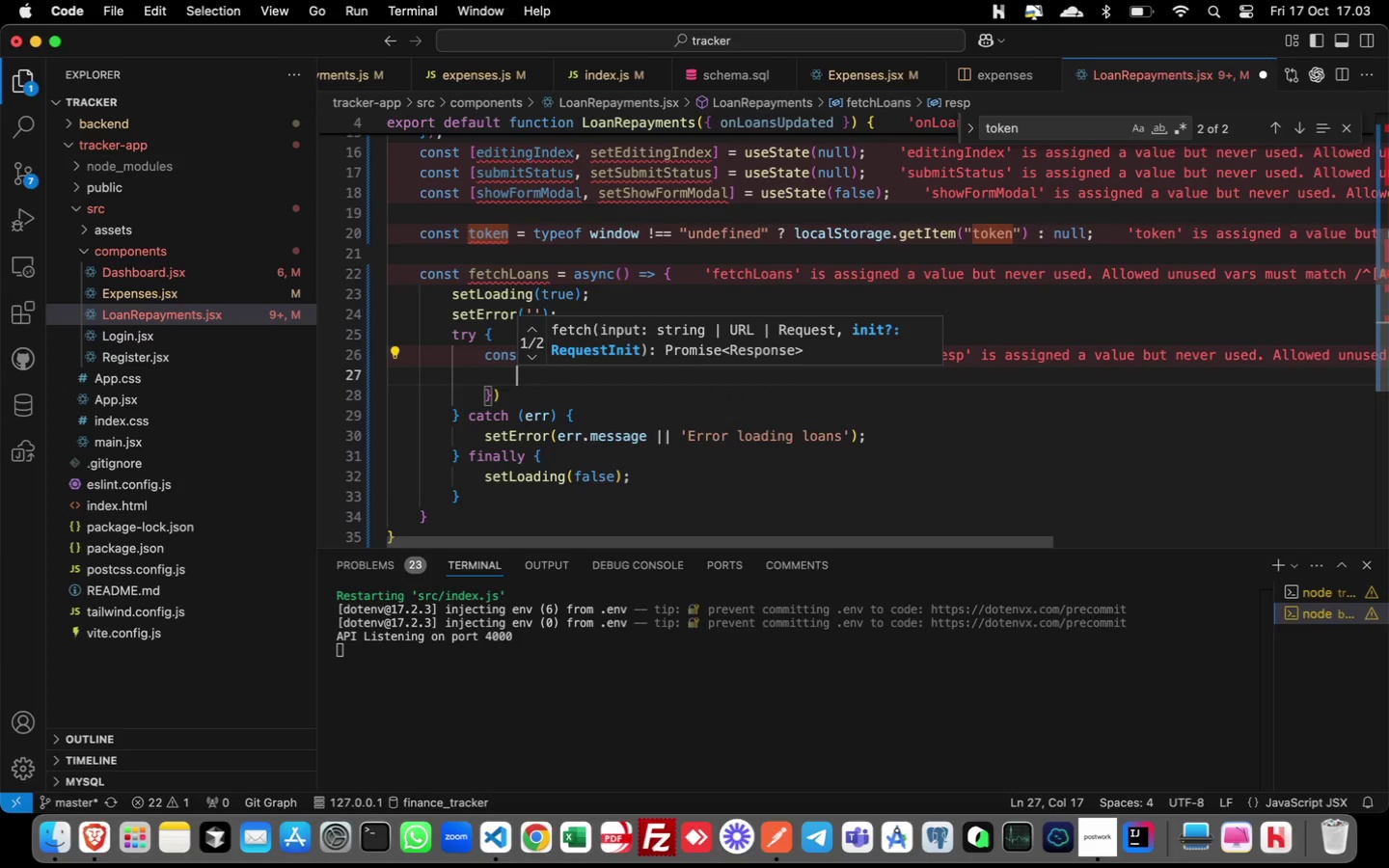 
key(Enter)
 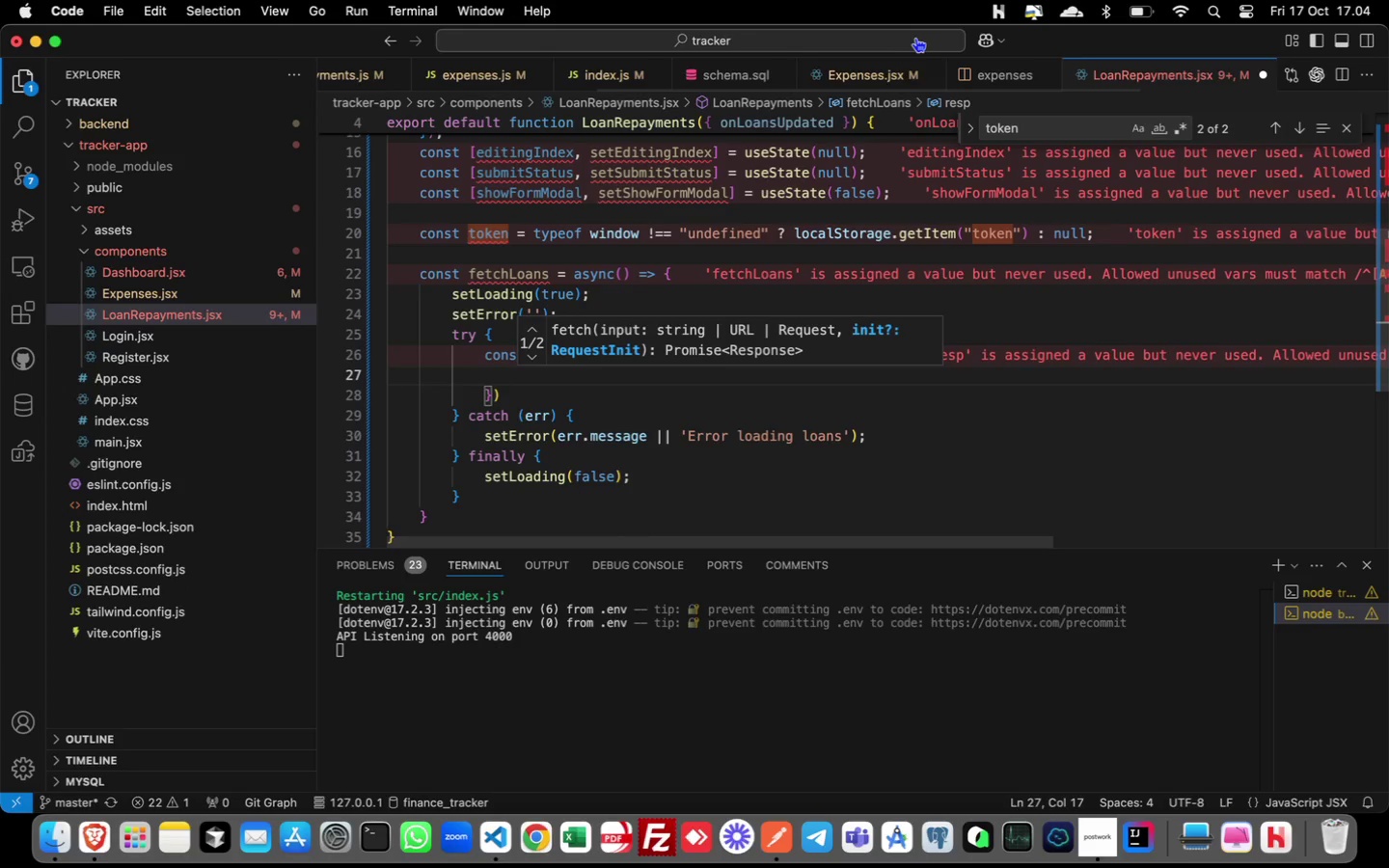 
wait(7.15)
 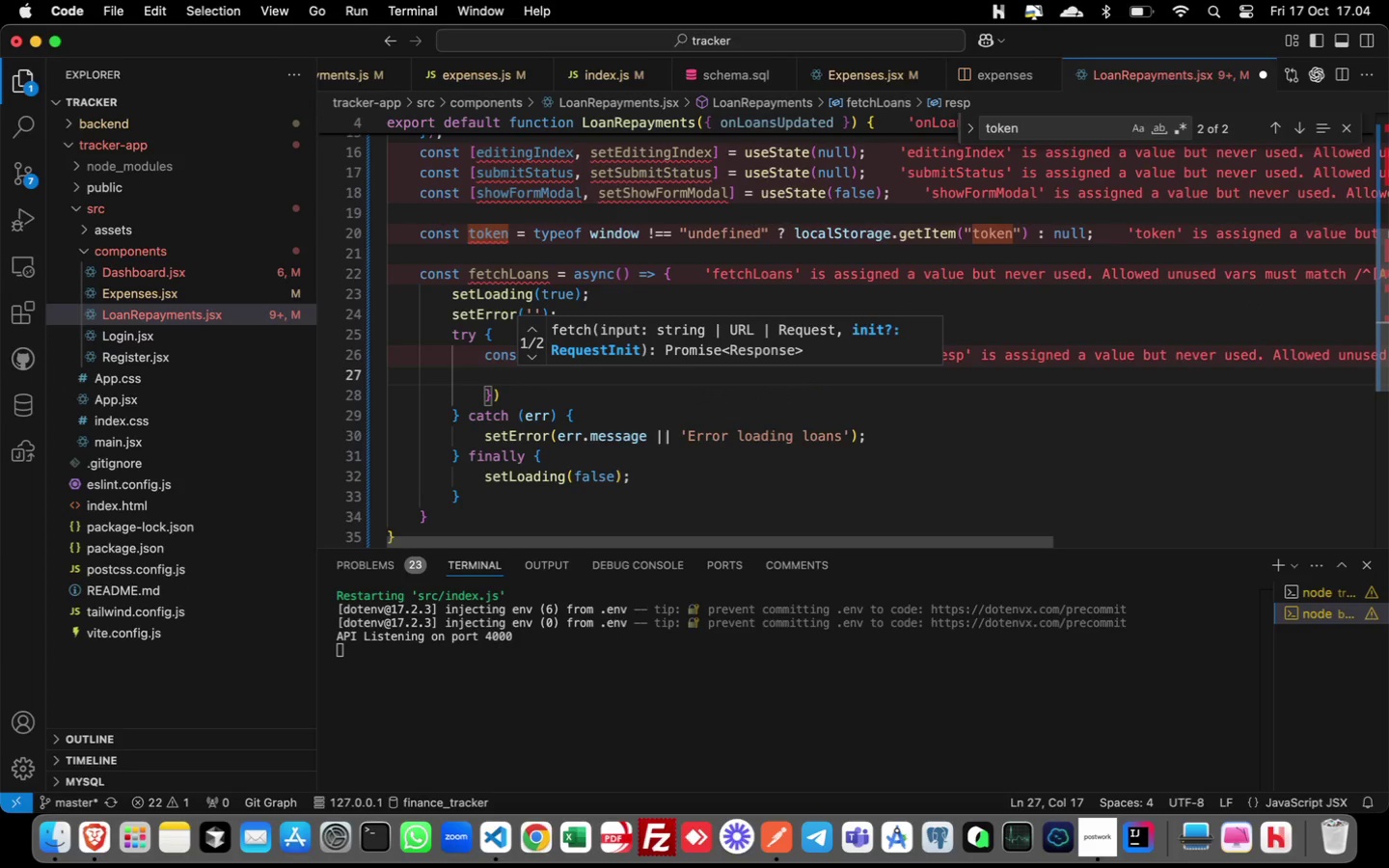 
left_click([875, 77])
 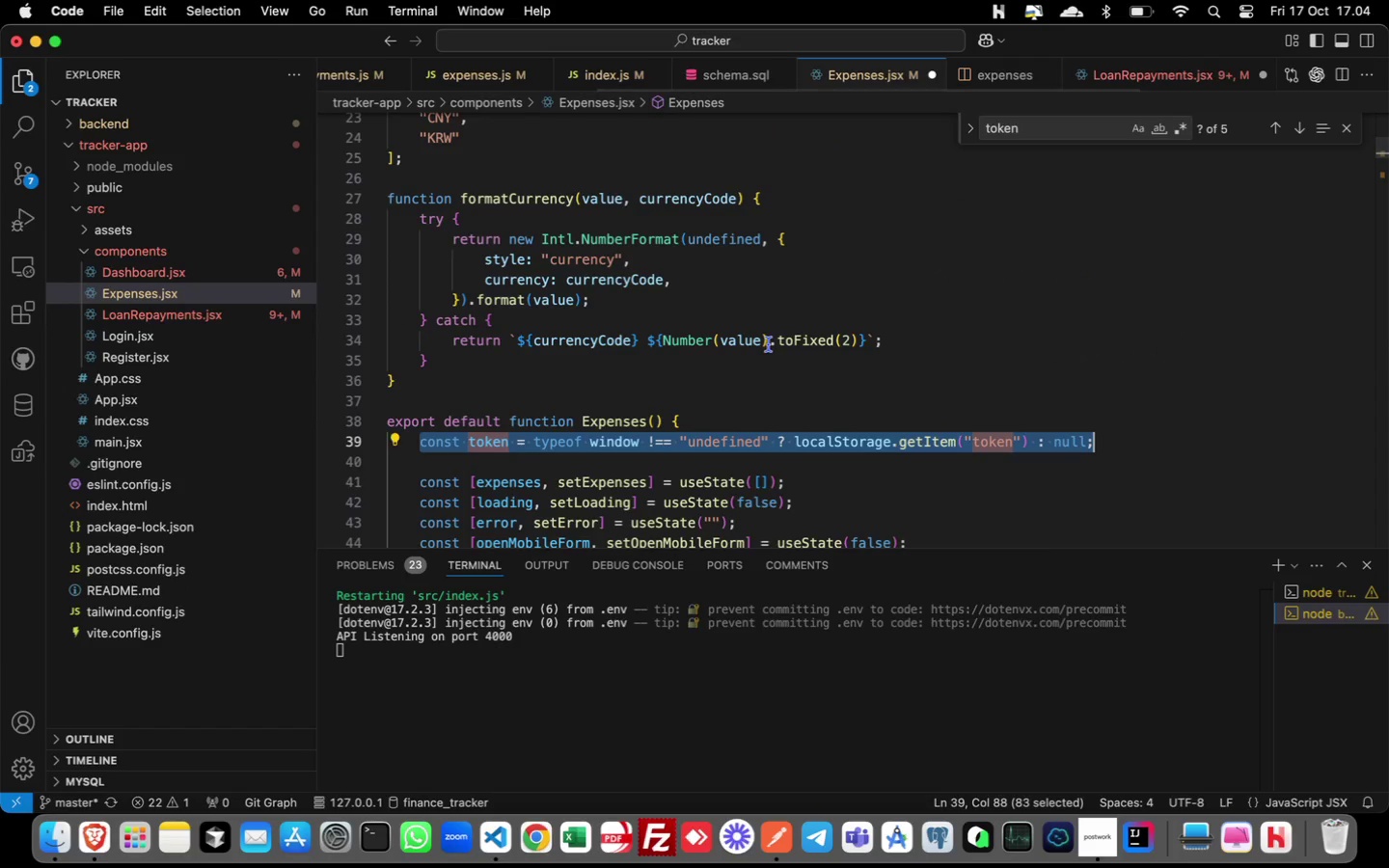 
scroll: coordinate [759, 381], scroll_direction: down, amount: 15.0
 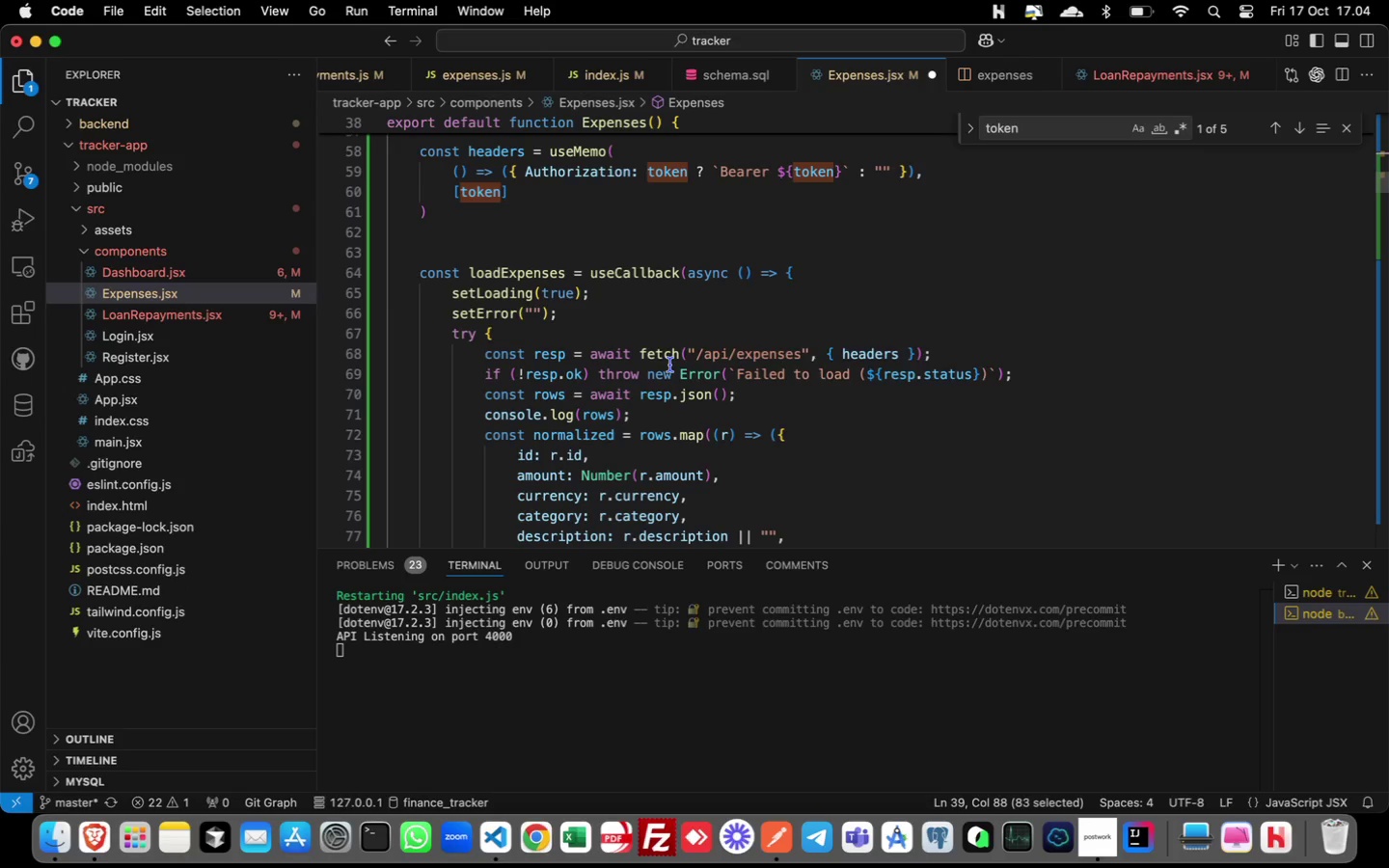 
wait(8.96)
 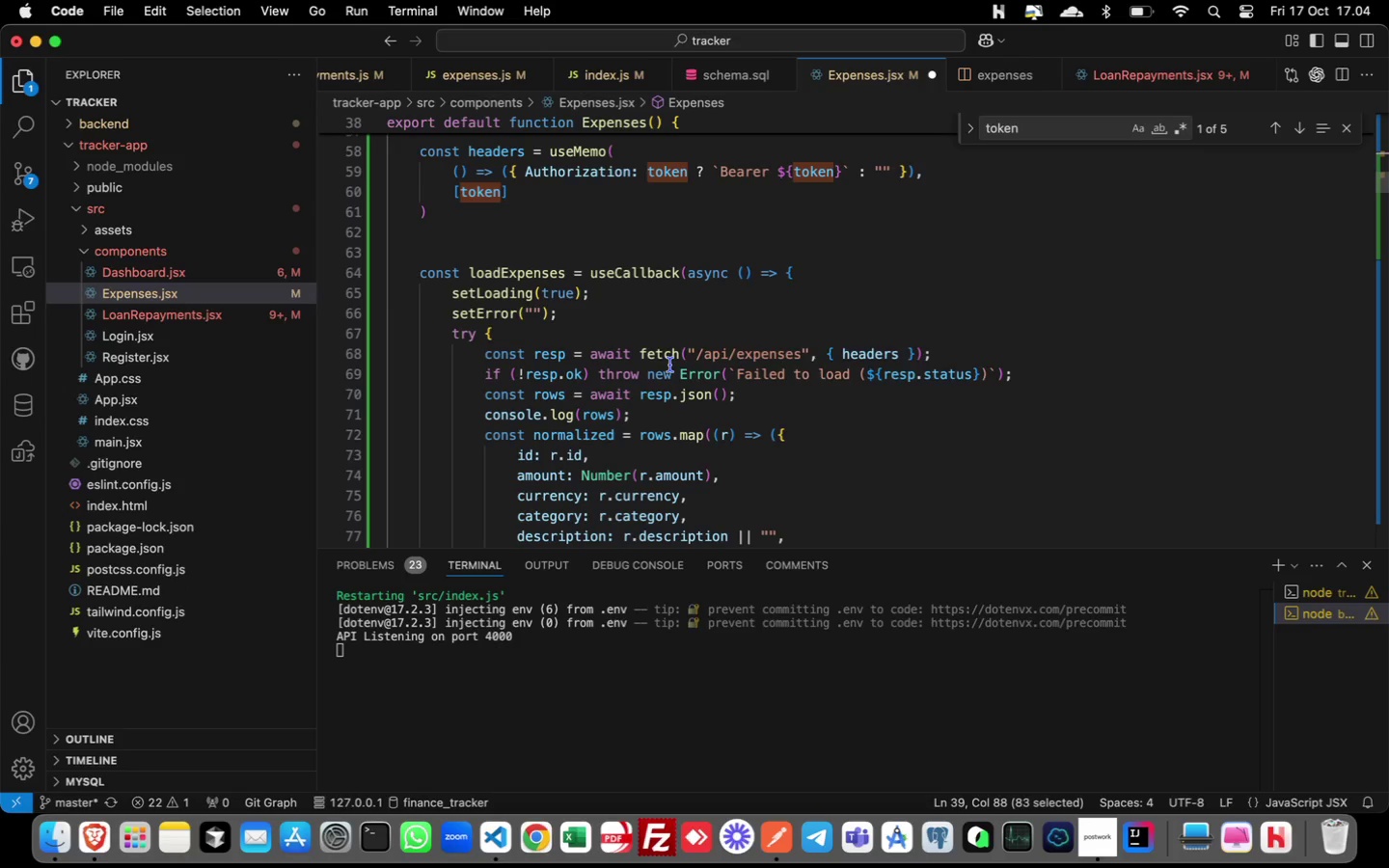 
left_click([1144, 77])
 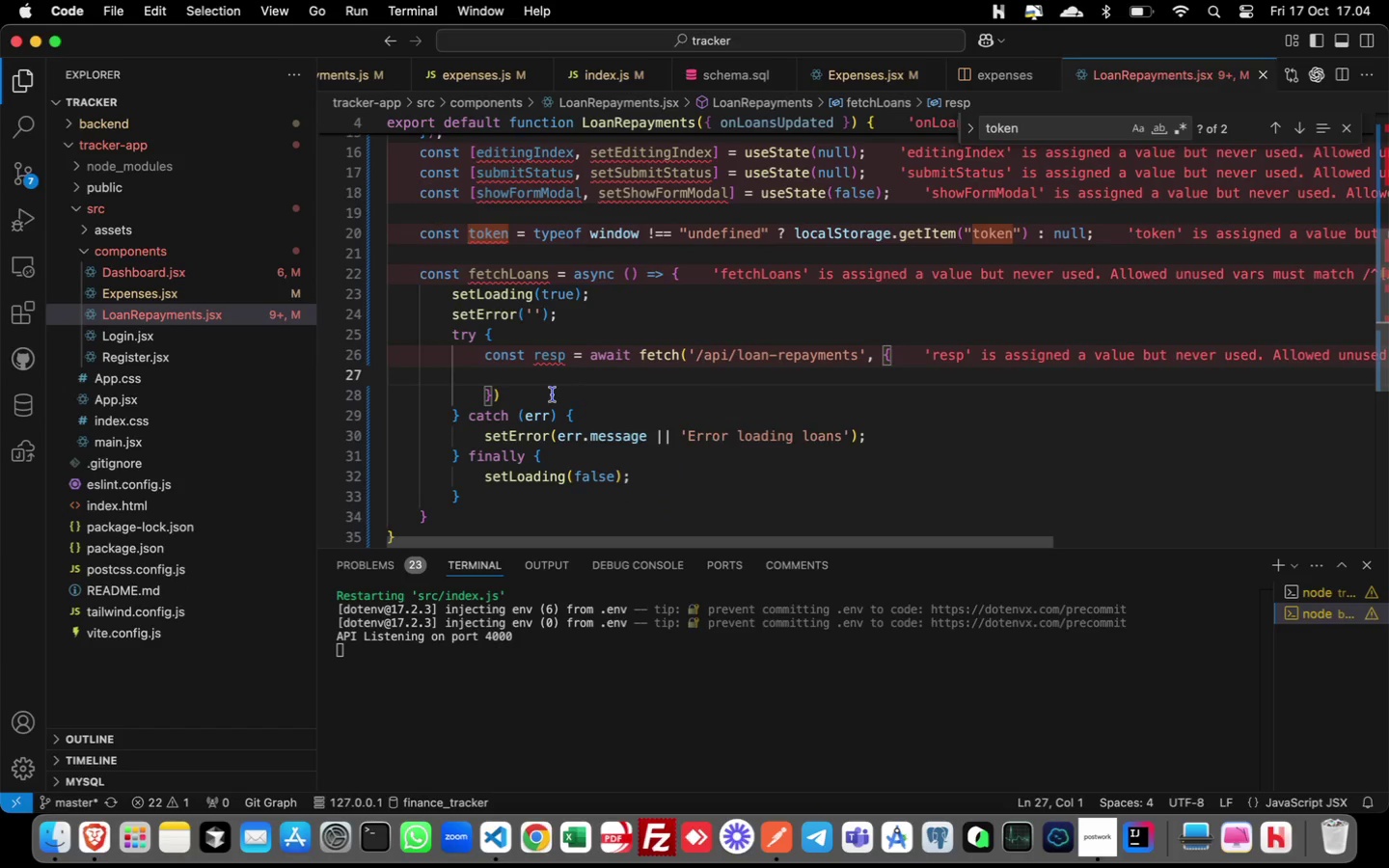 
key(Tab)
type(headrs: {)
 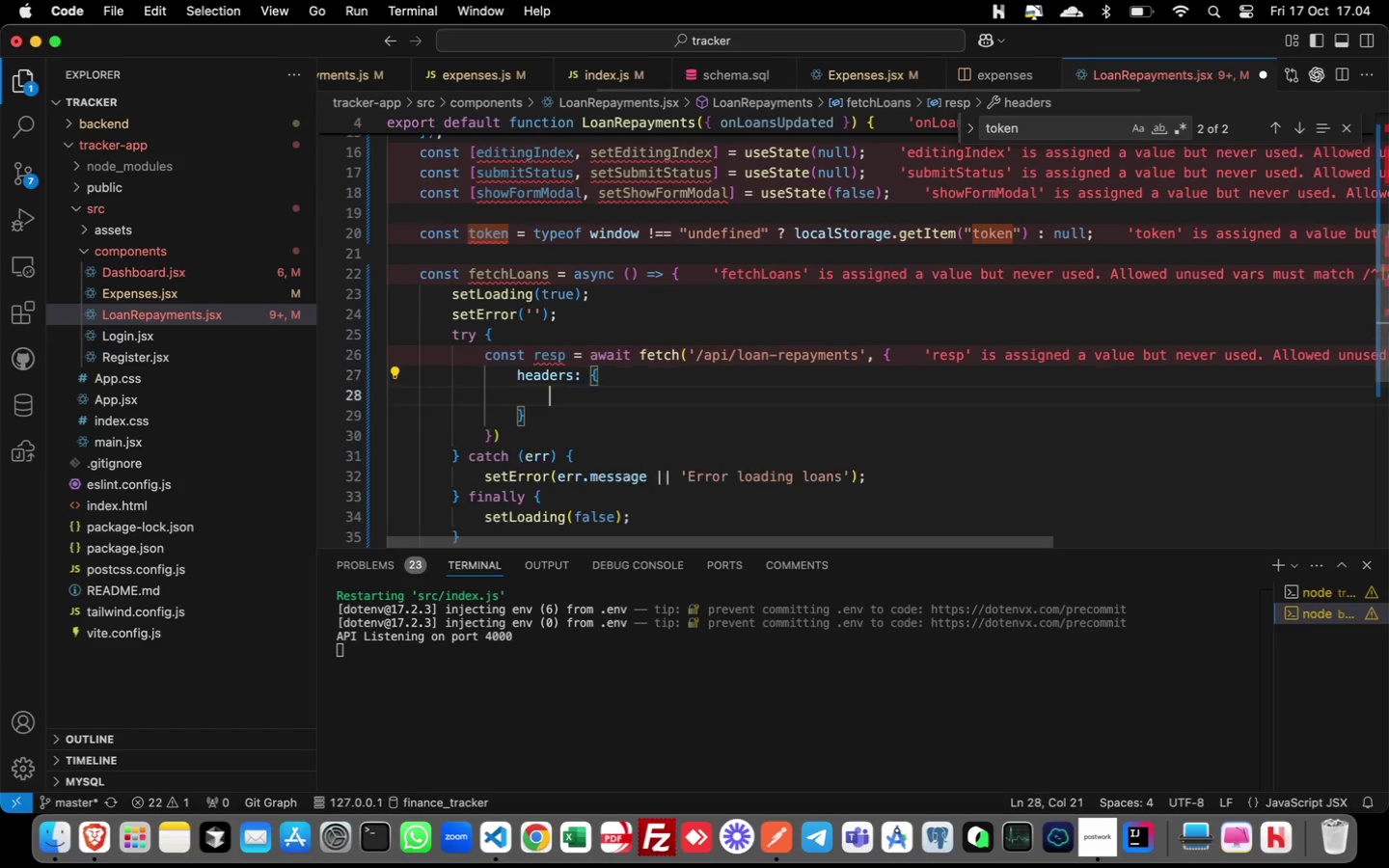 
key(Enter)
 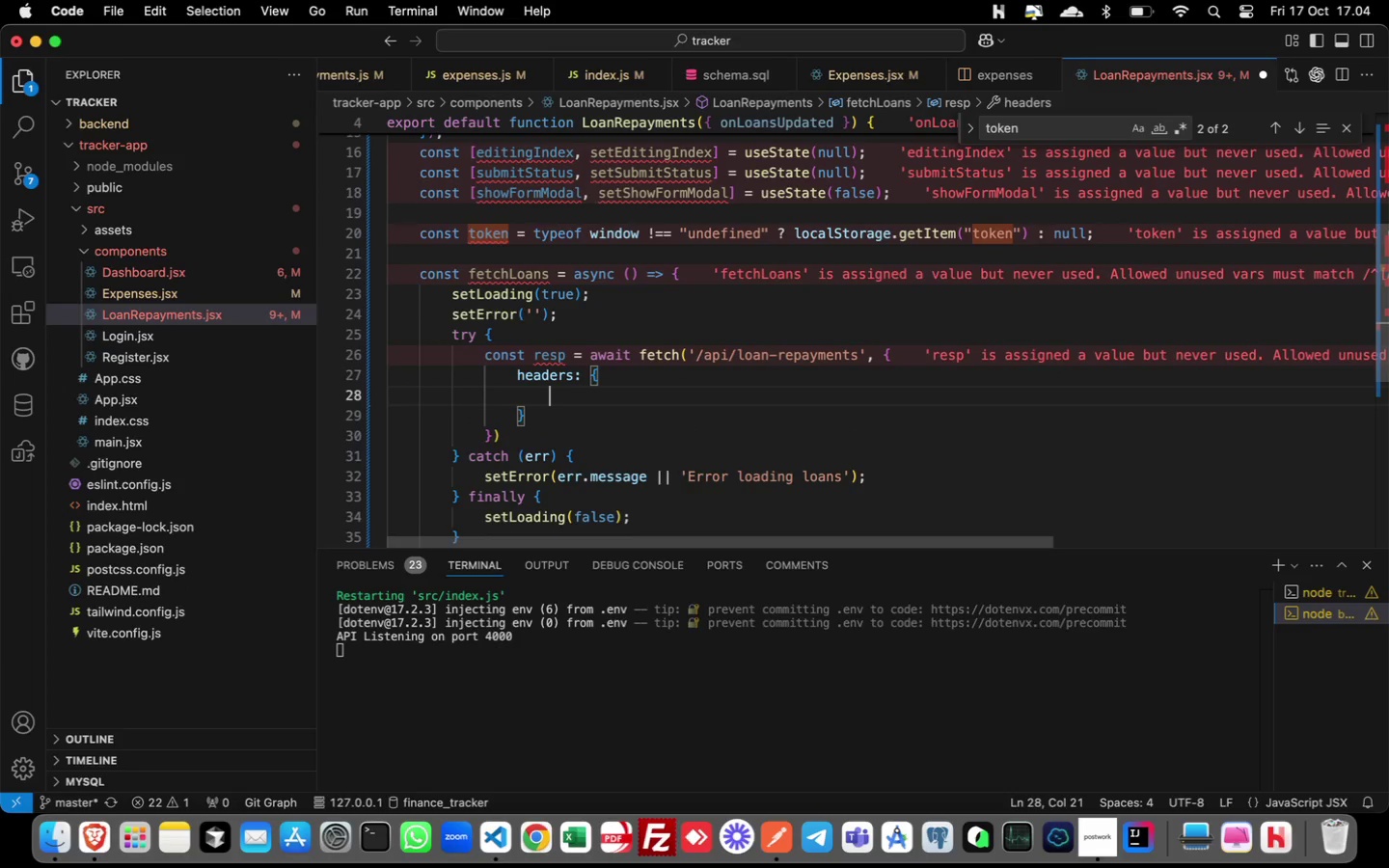 
type('Authorization)
 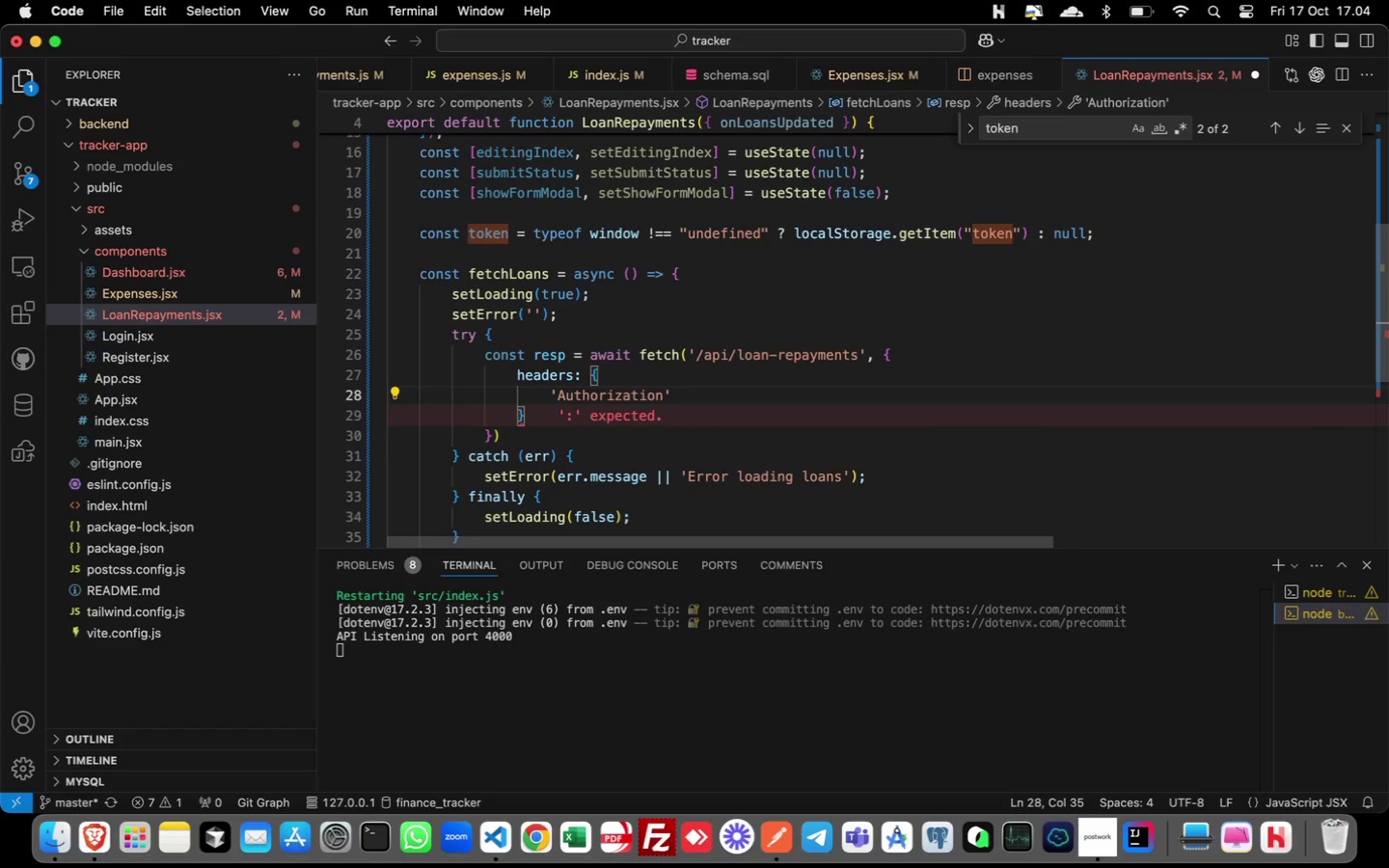 
key(ArrowRight)
 